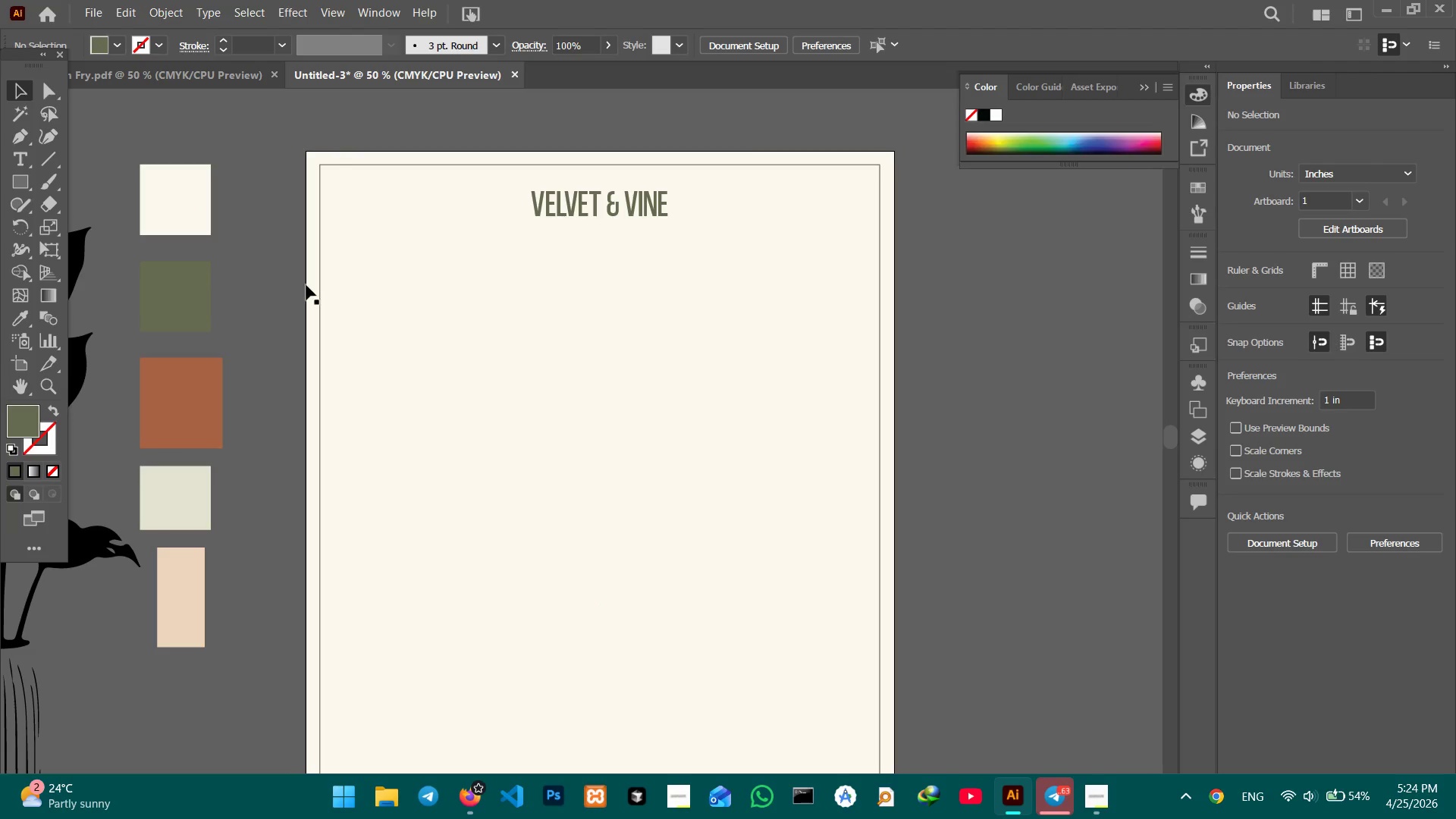 
hold_key(key=Space, duration=1.36)
 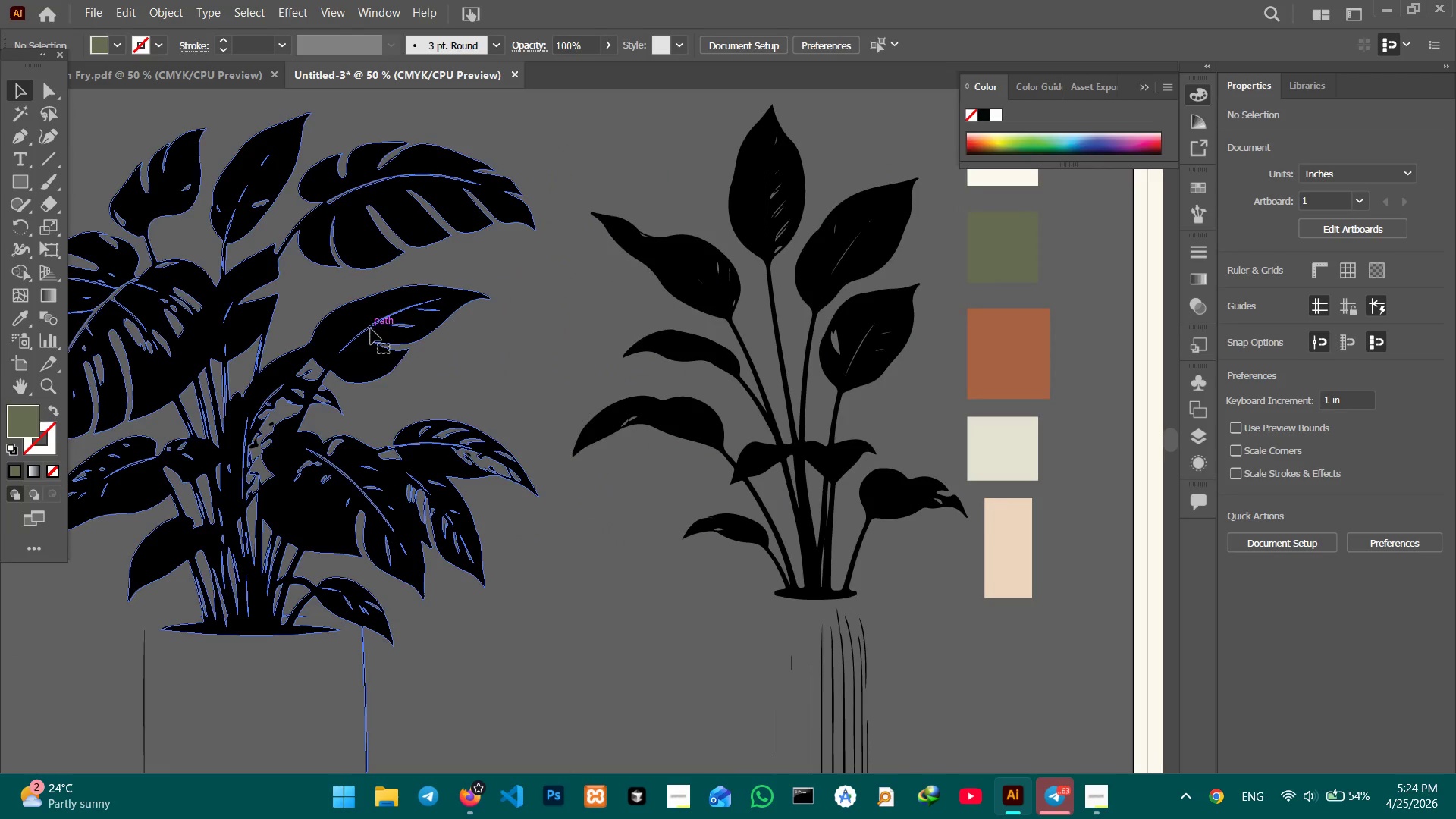 
left_click_drag(start_coordinate=[309, 280], to_coordinate=[796, 258])
 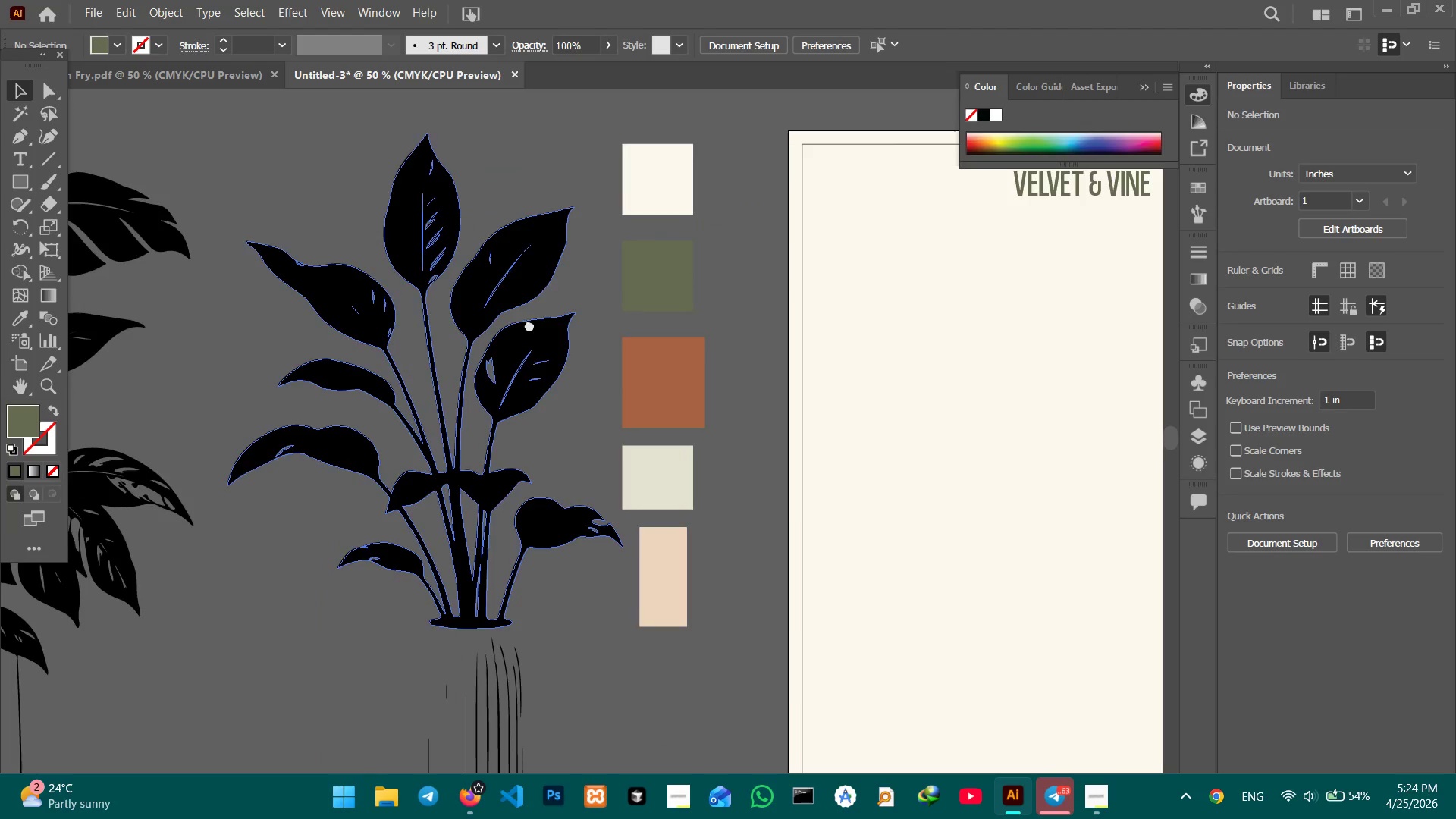 
left_click_drag(start_coordinate=[522, 323], to_coordinate=[868, 294])
 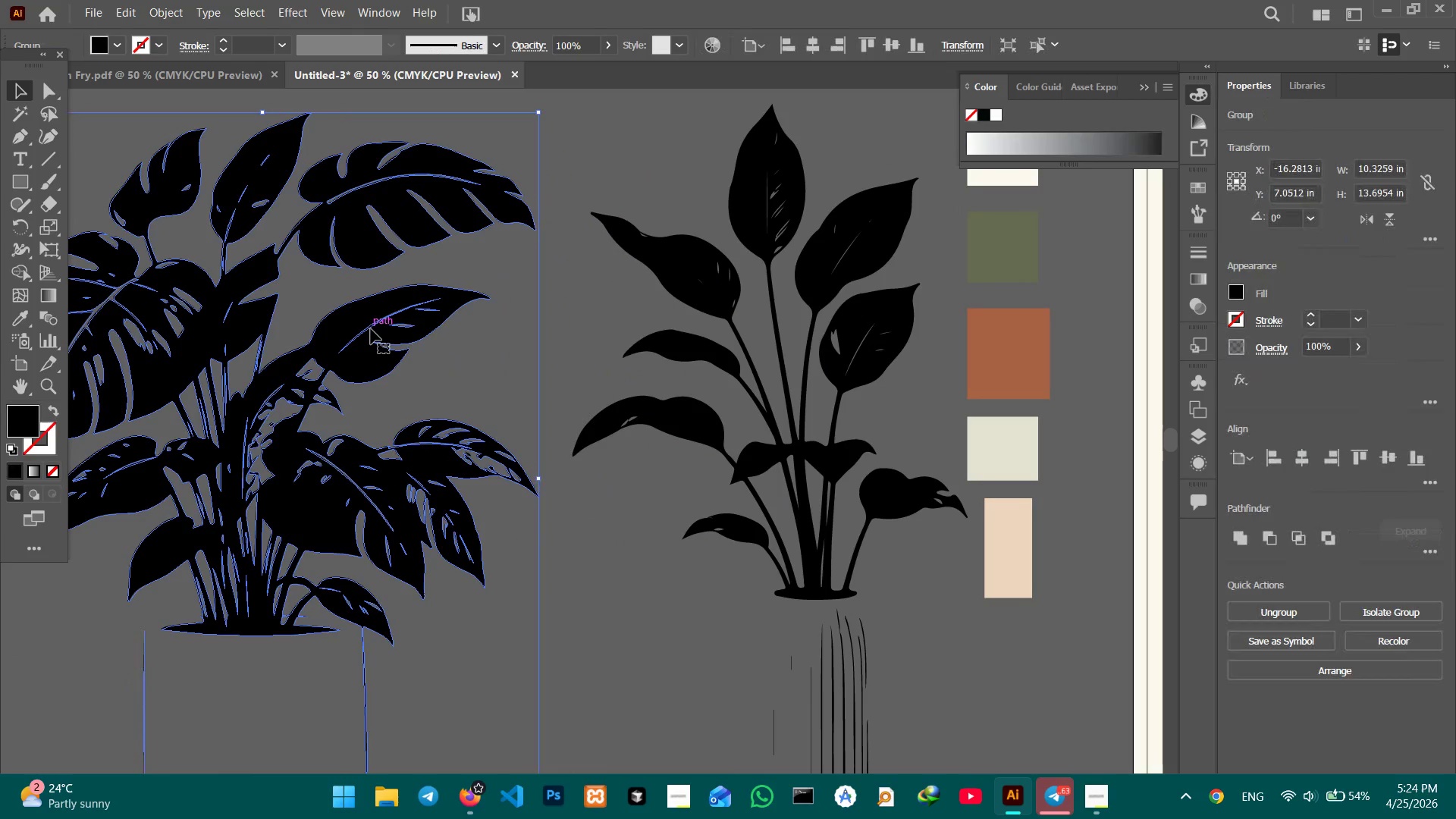 
key(Control+Equal)
 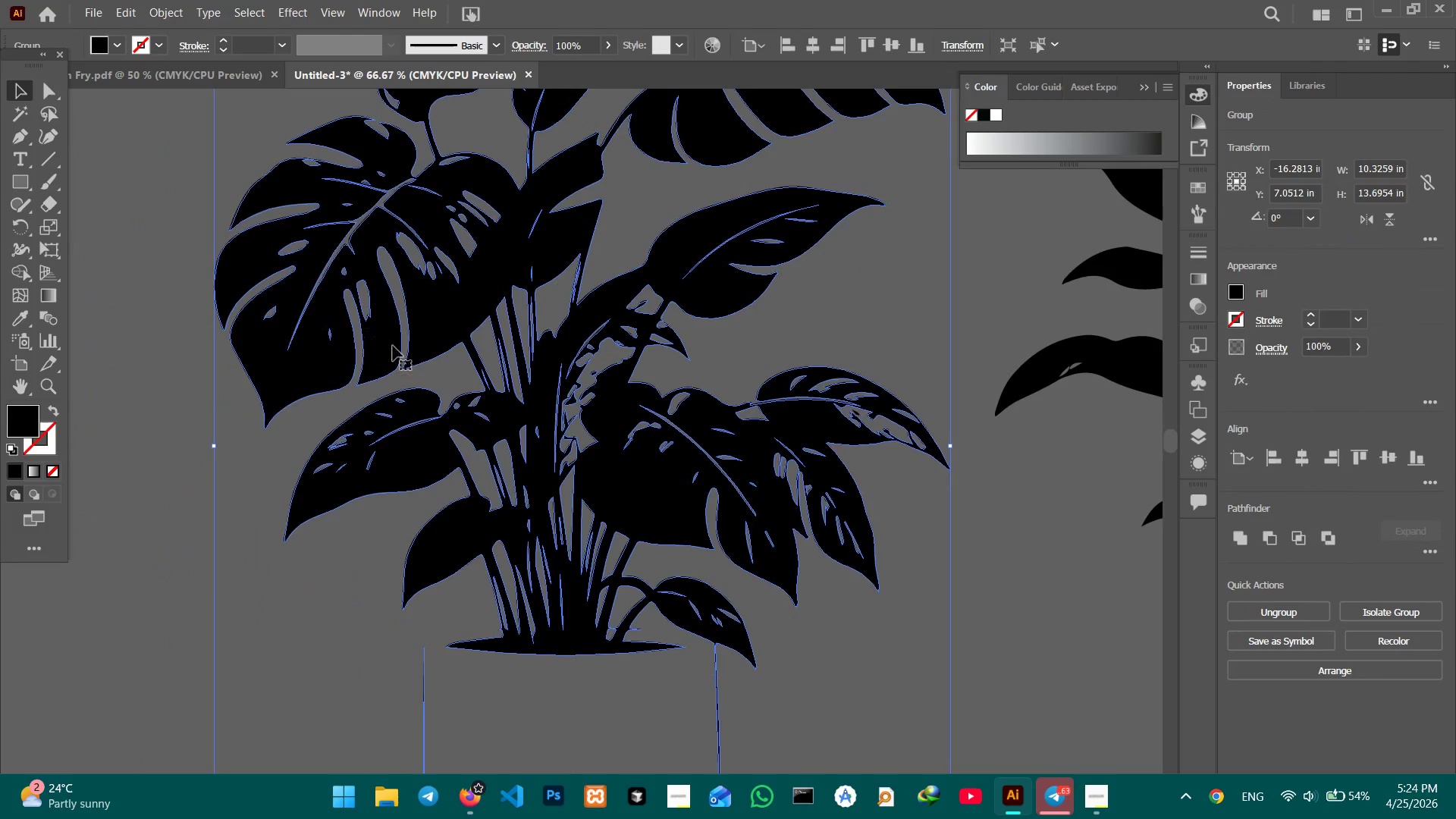 
key(Control+Minus)
 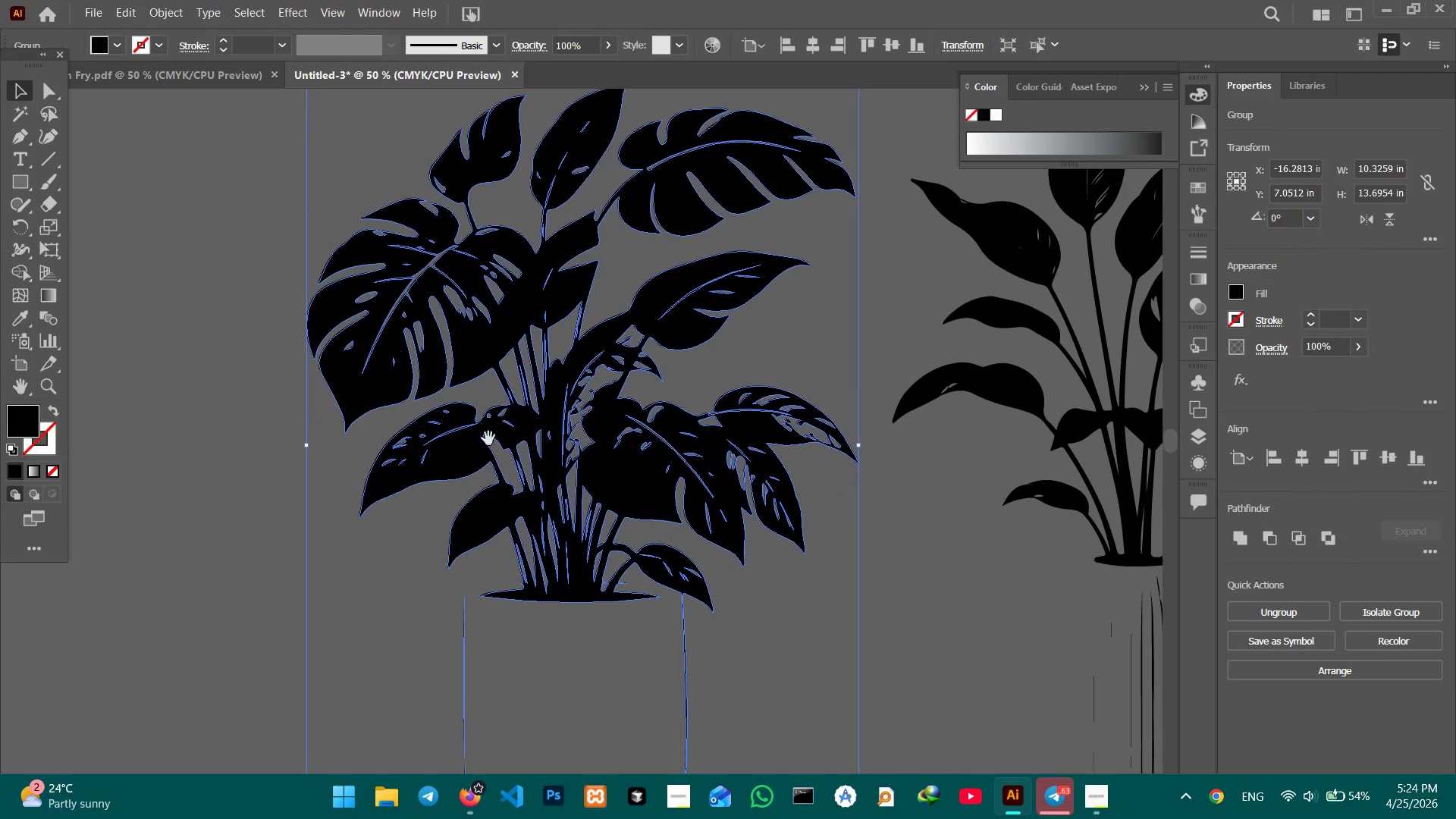 
hold_key(key=Space, duration=0.91)
 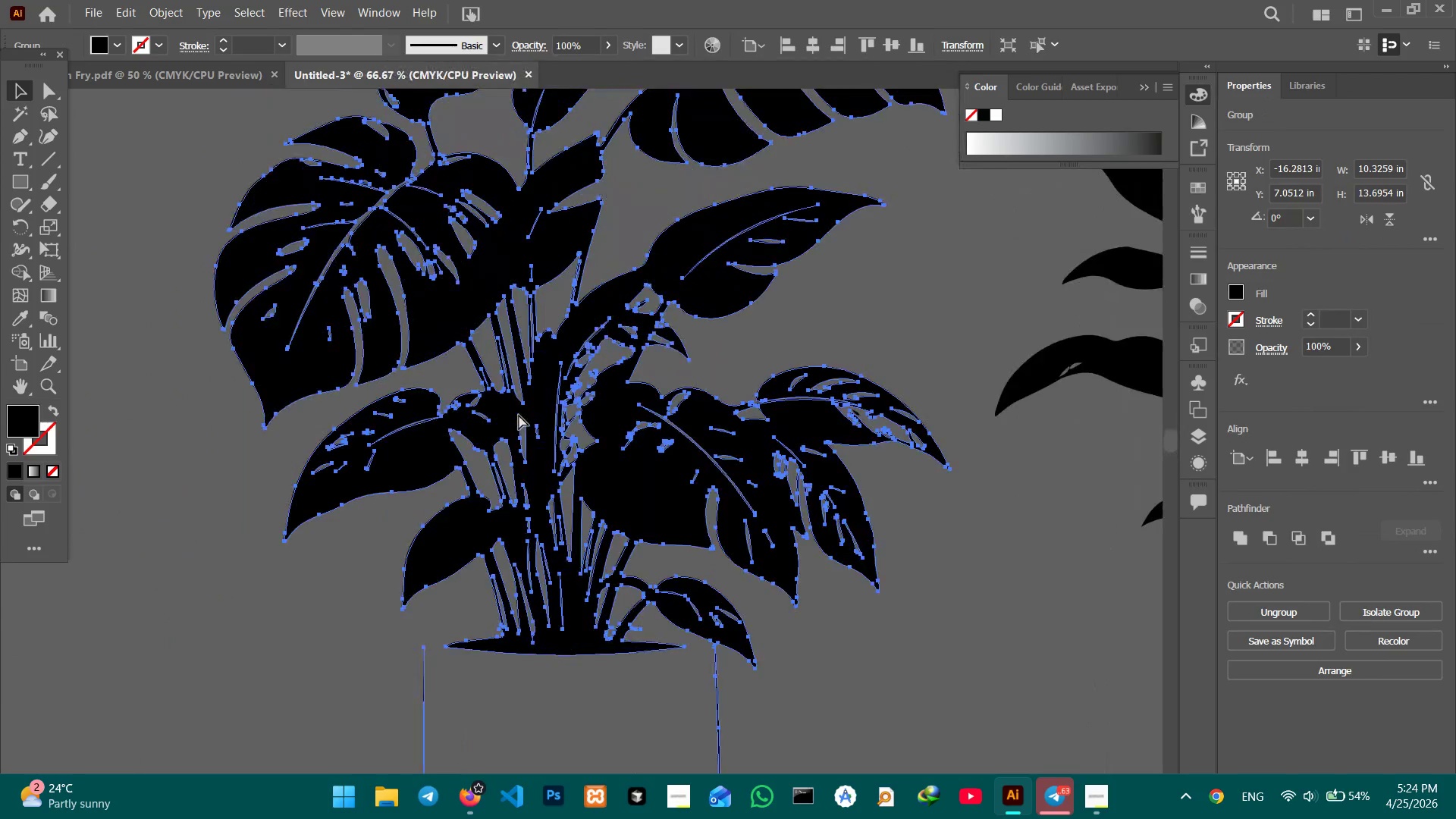 
left_click_drag(start_coordinate=[529, 497], to_coordinate=[490, 275])
 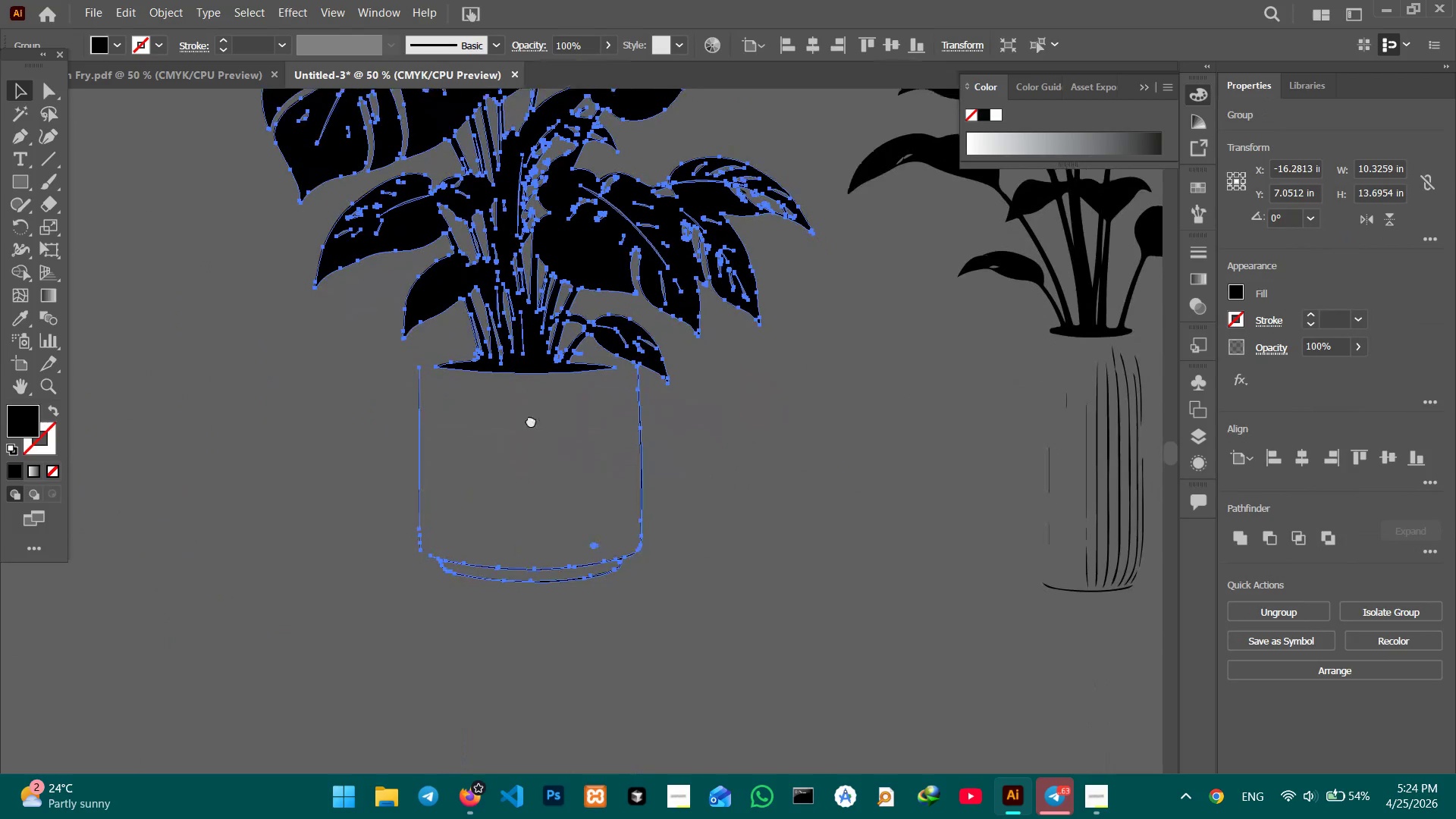 
left_click_drag(start_coordinate=[554, 446], to_coordinate=[520, 406])
 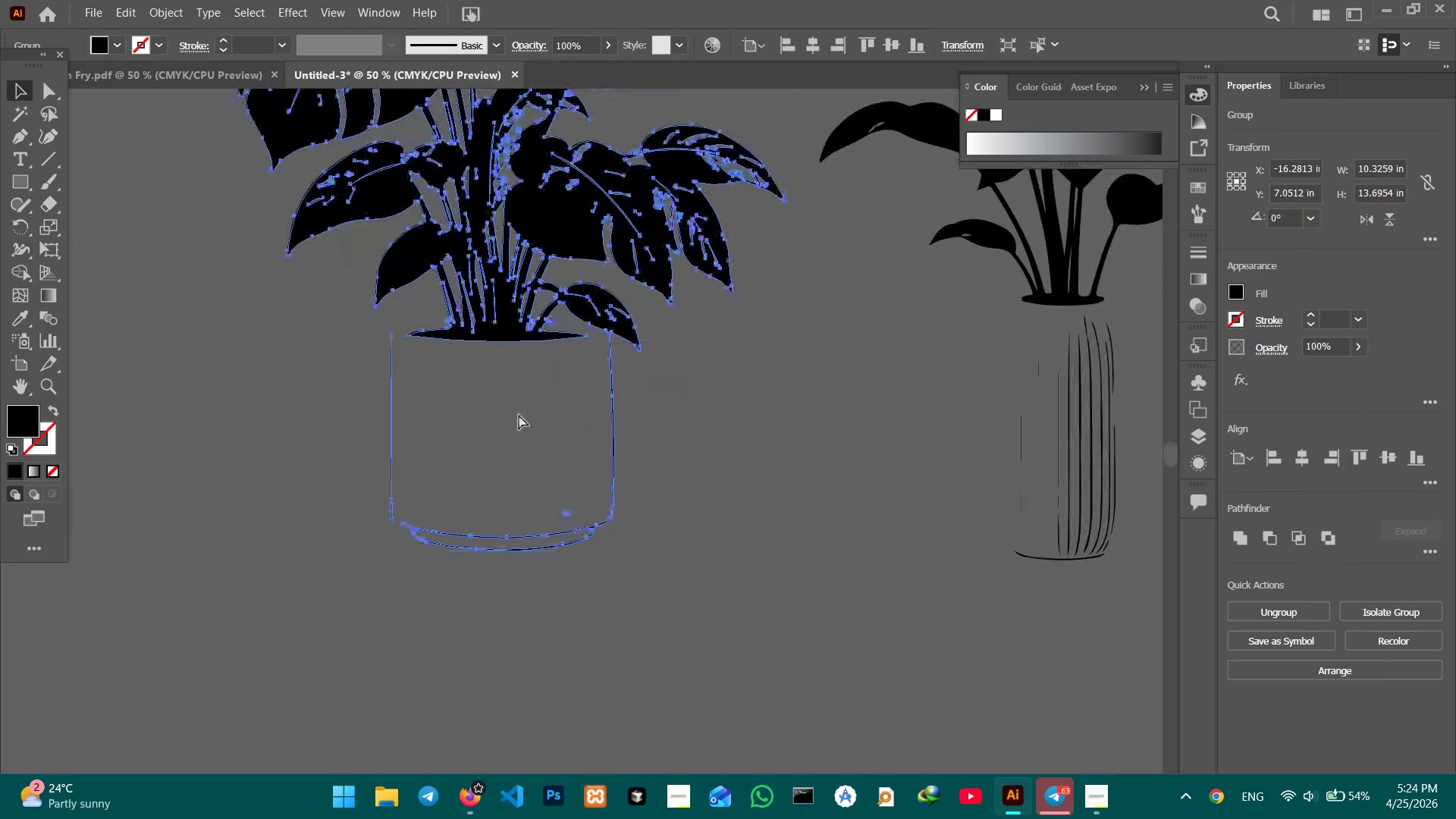 
key(Control+Equal)
 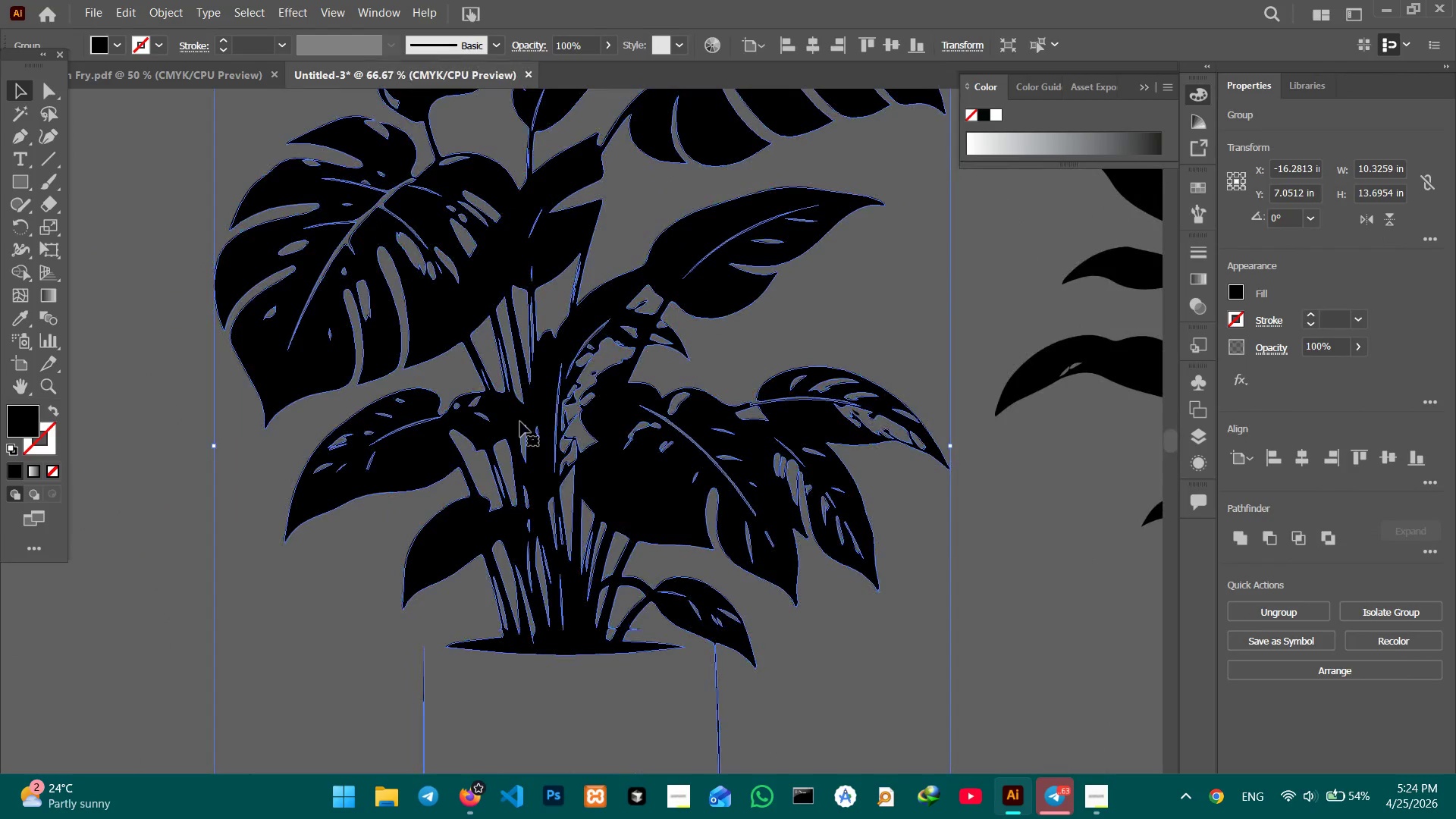 
hold_key(key=Space, duration=0.98)
 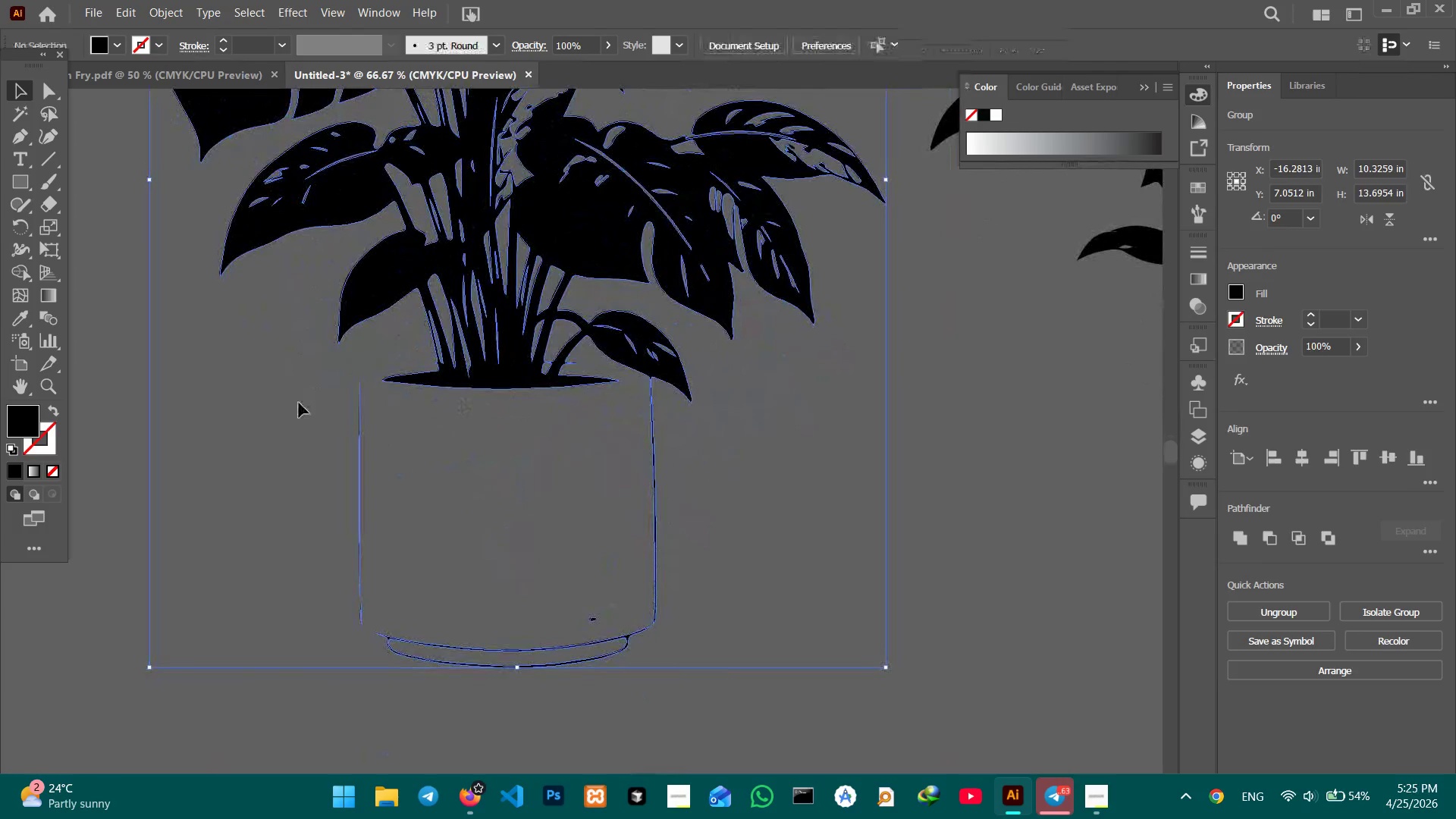 
left_click_drag(start_coordinate=[658, 547], to_coordinate=[589, 384])
 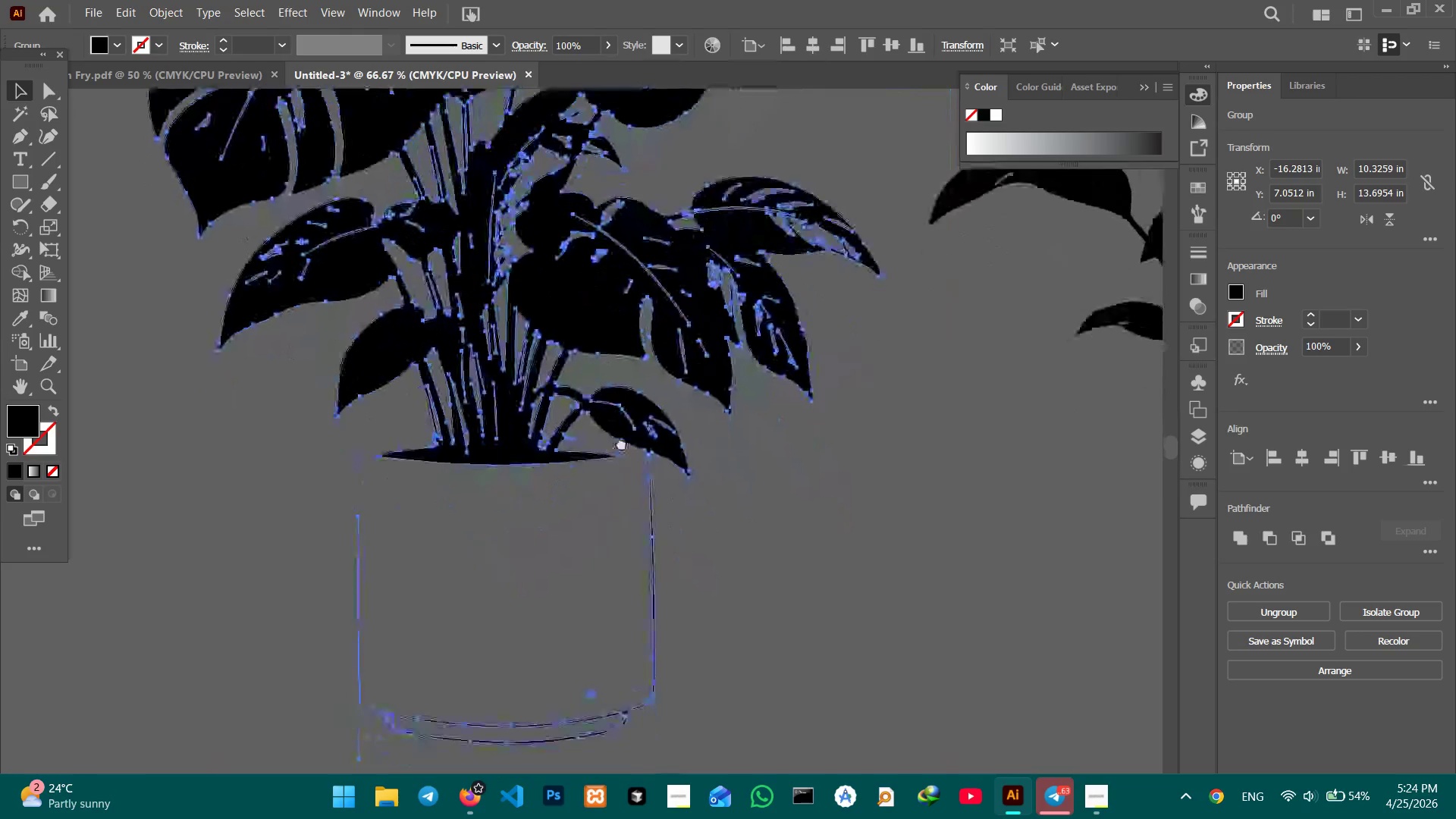 
left_click_drag(start_coordinate=[619, 506], to_coordinate=[623, 402])
 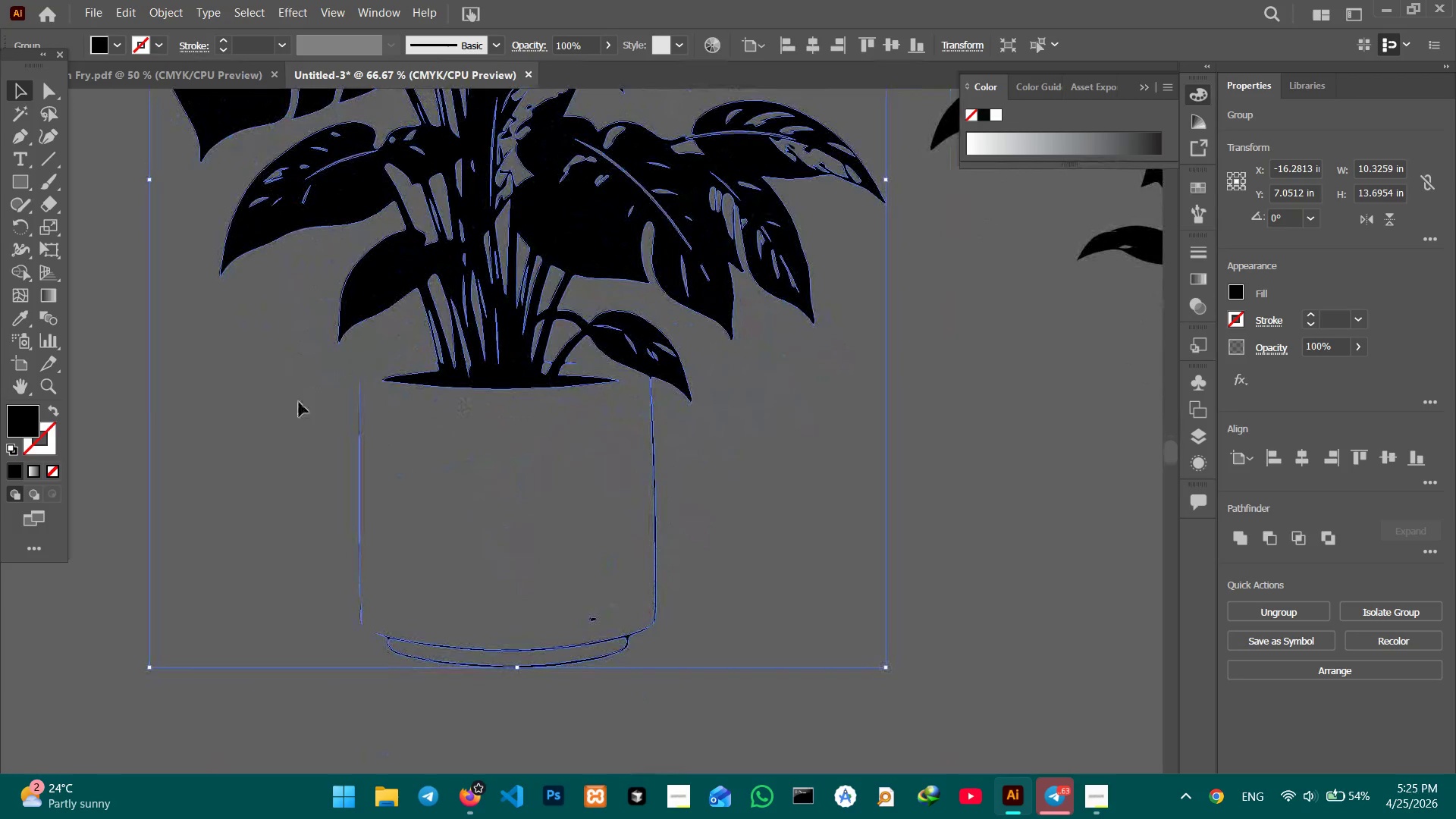 
left_click([299, 403])
 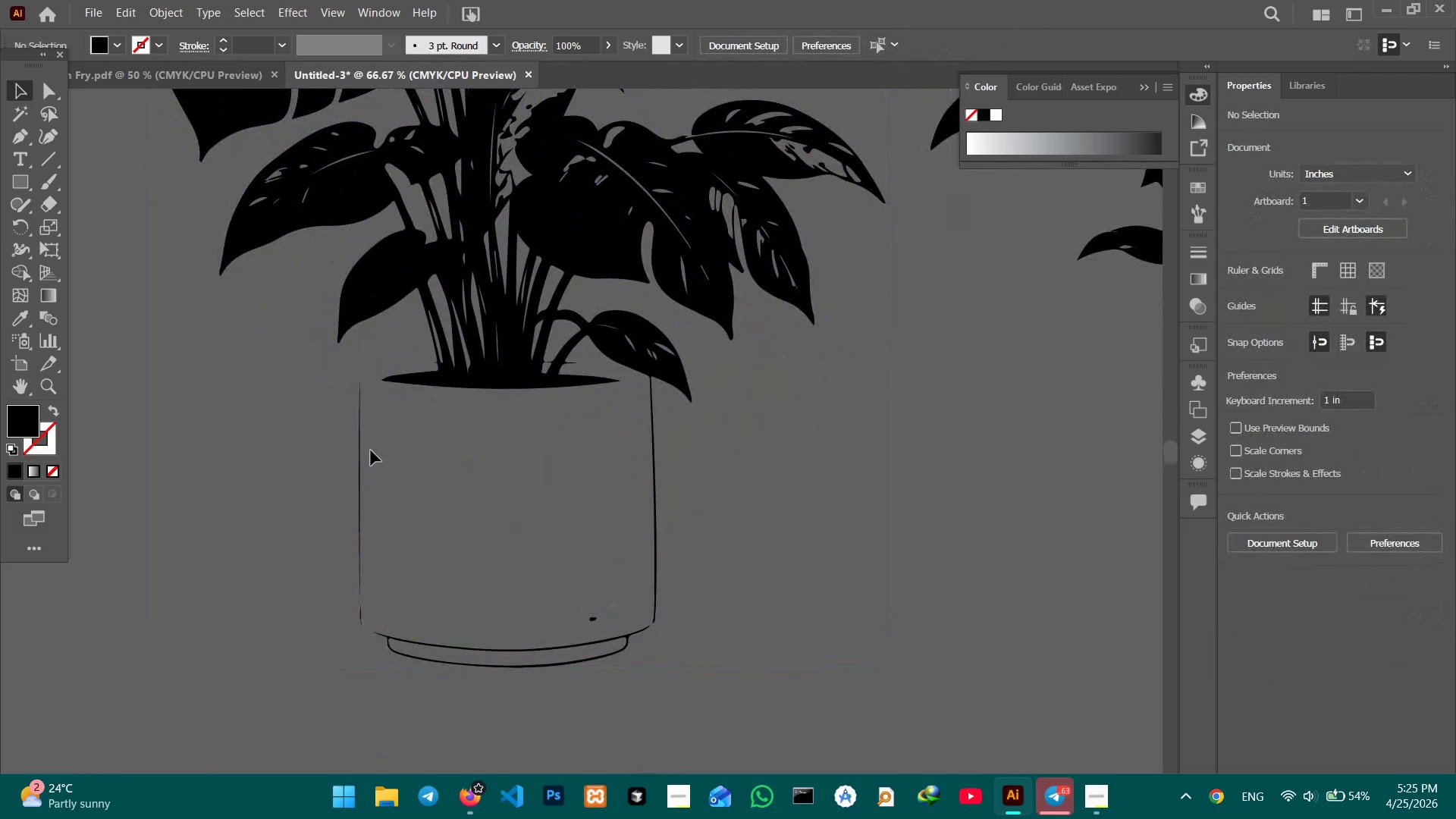 
double_click([359, 456])
 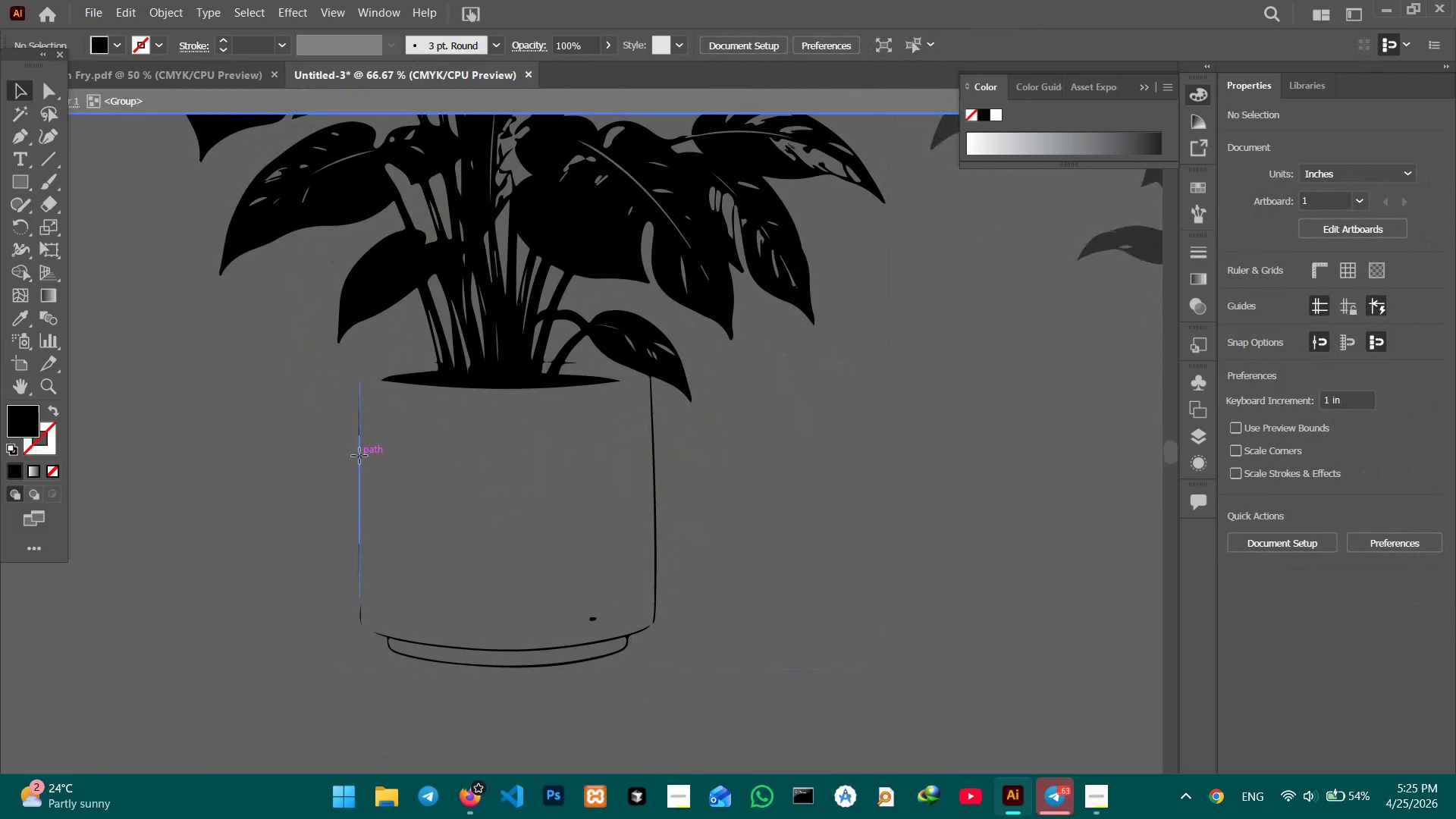 
triple_click([359, 456])
 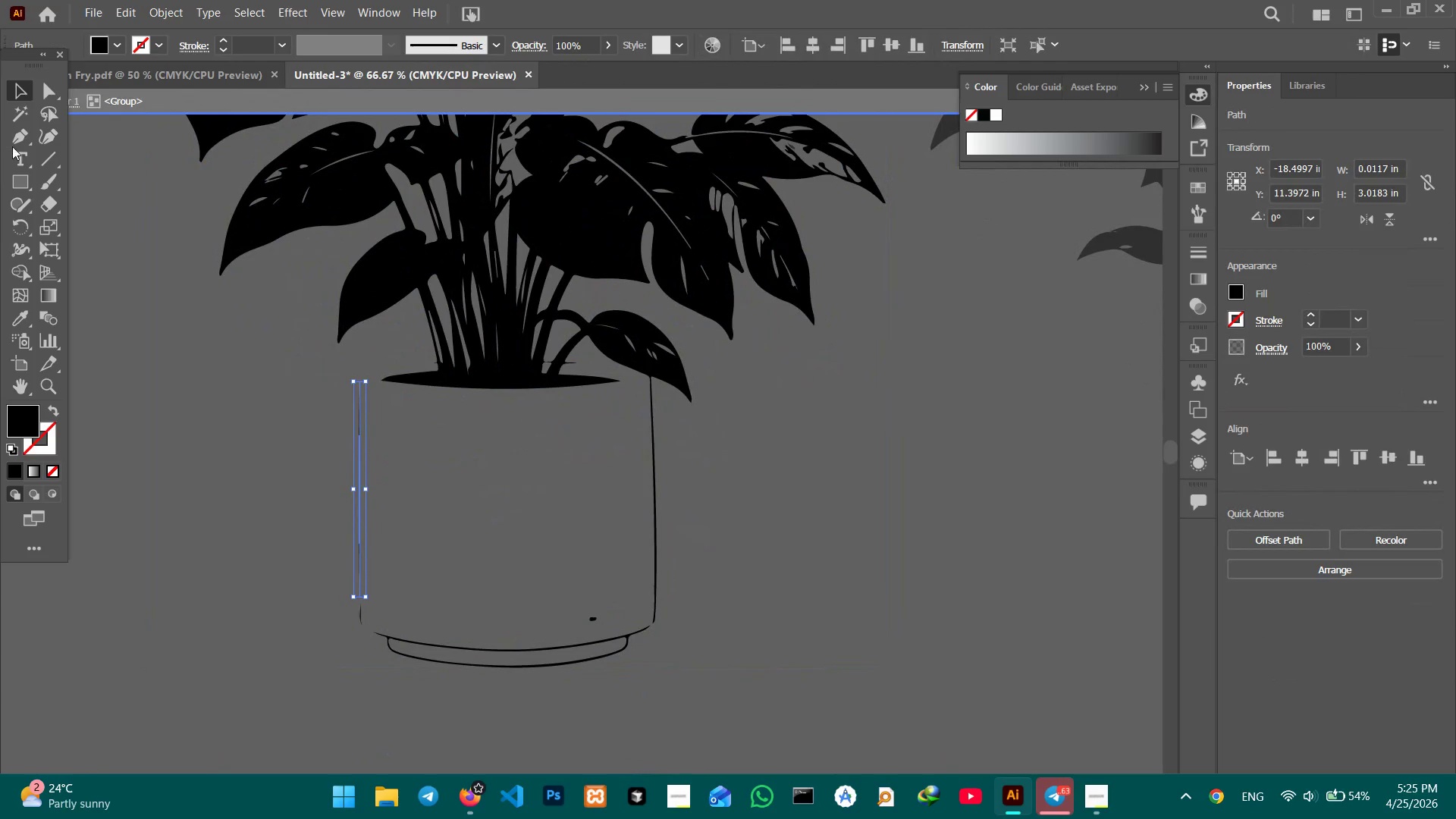 
left_click([27, 137])
 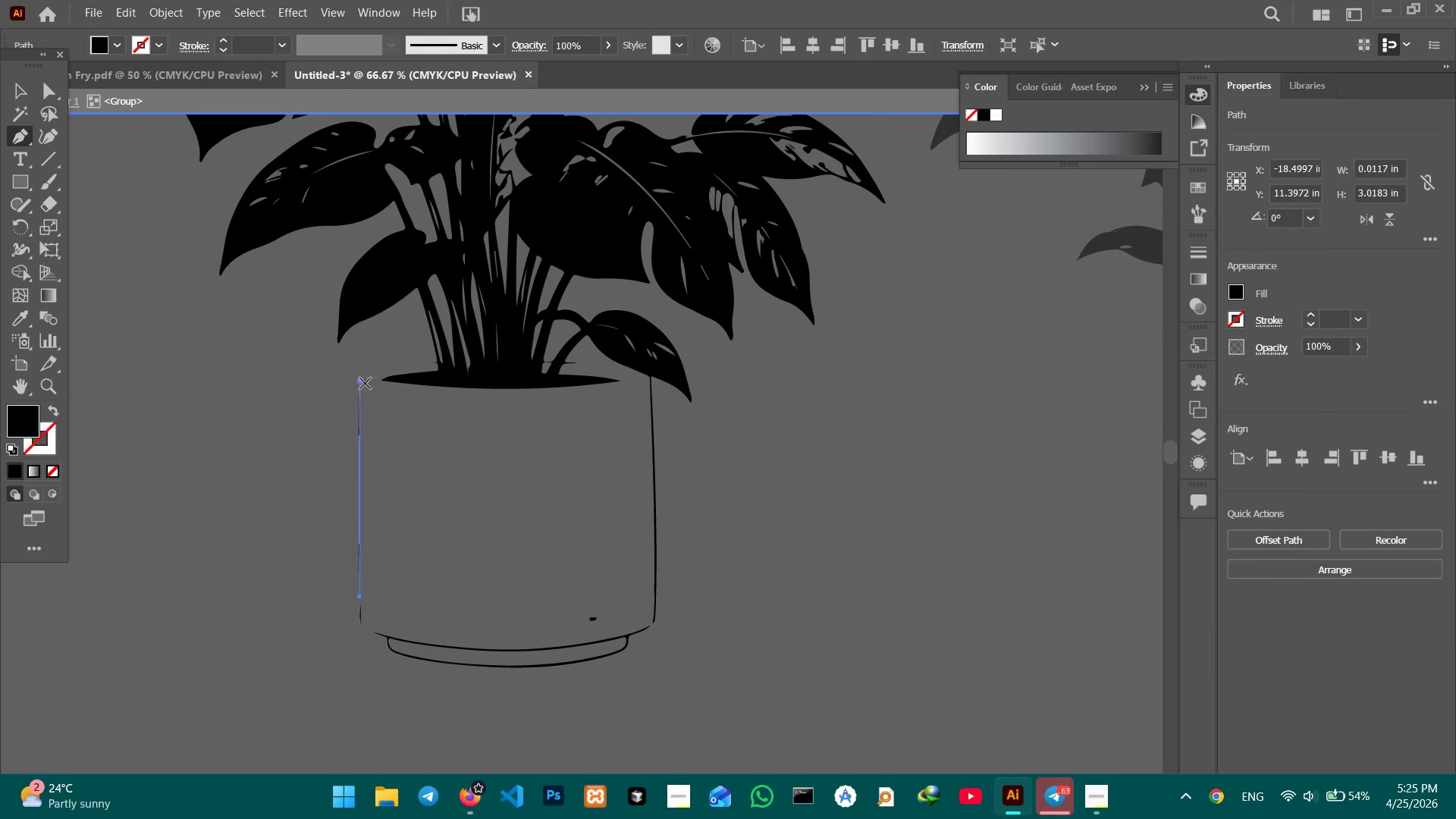 
left_click([365, 382])
 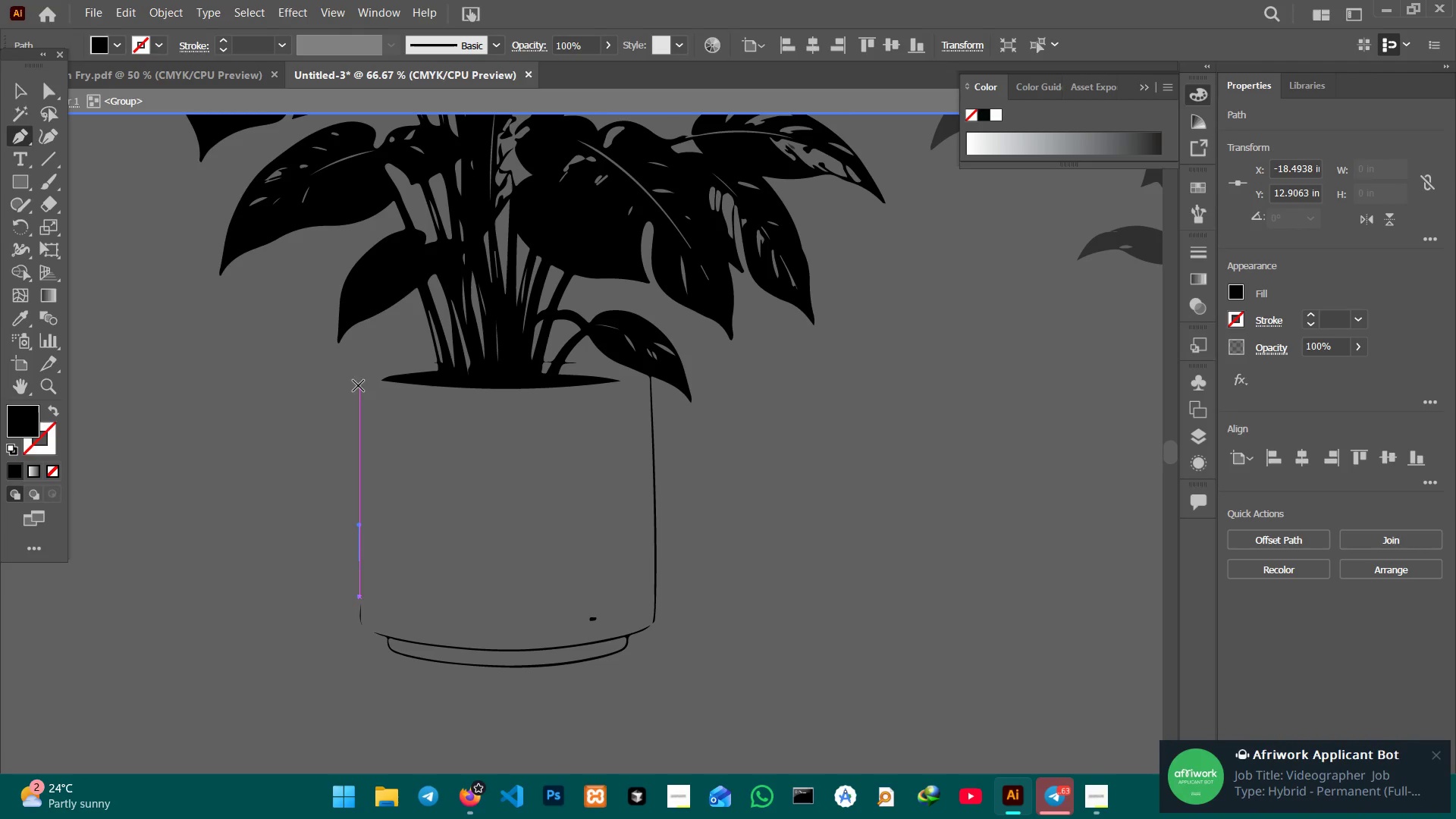 
left_click([357, 384])
 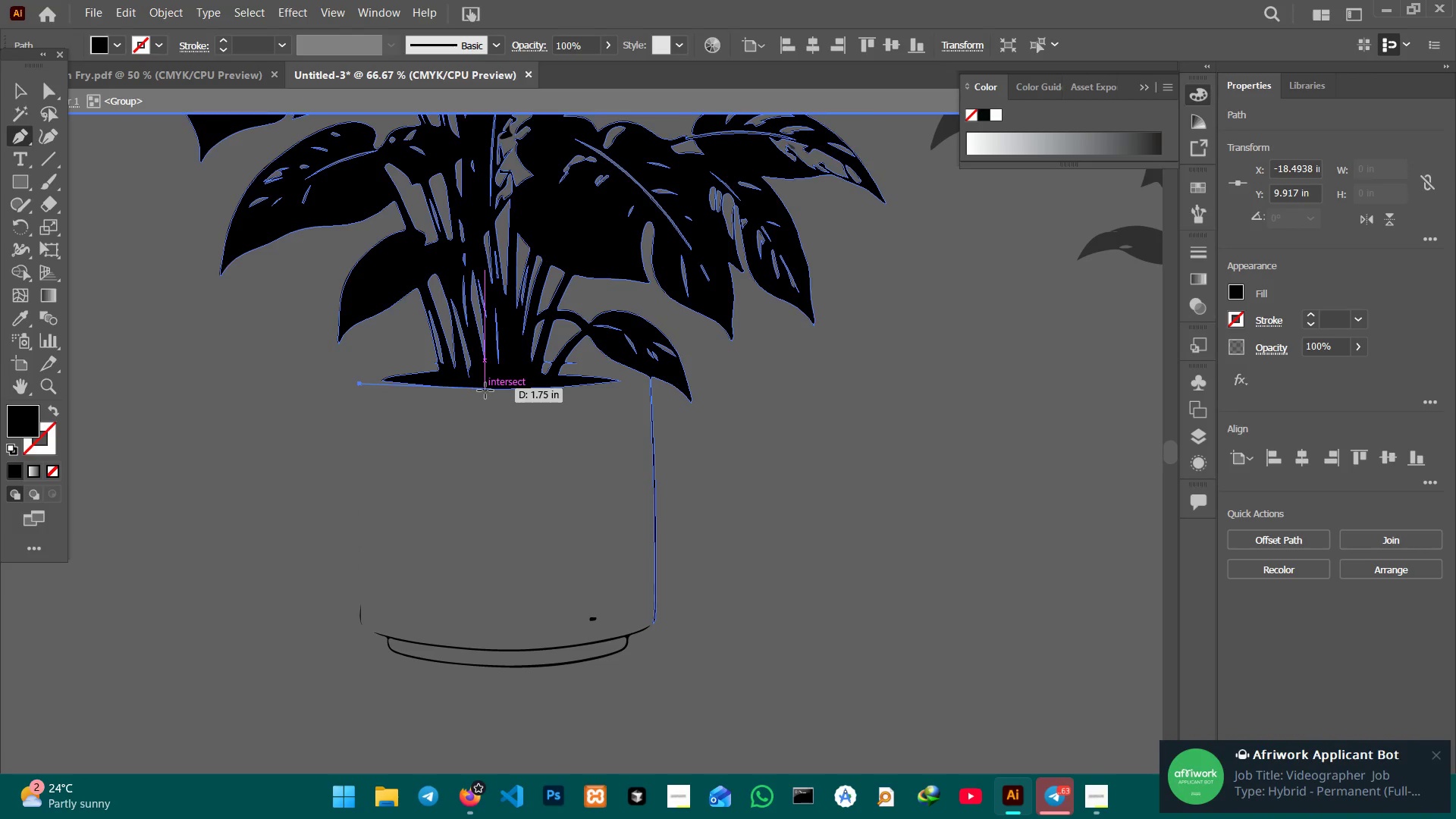 
left_click([485, 391])
 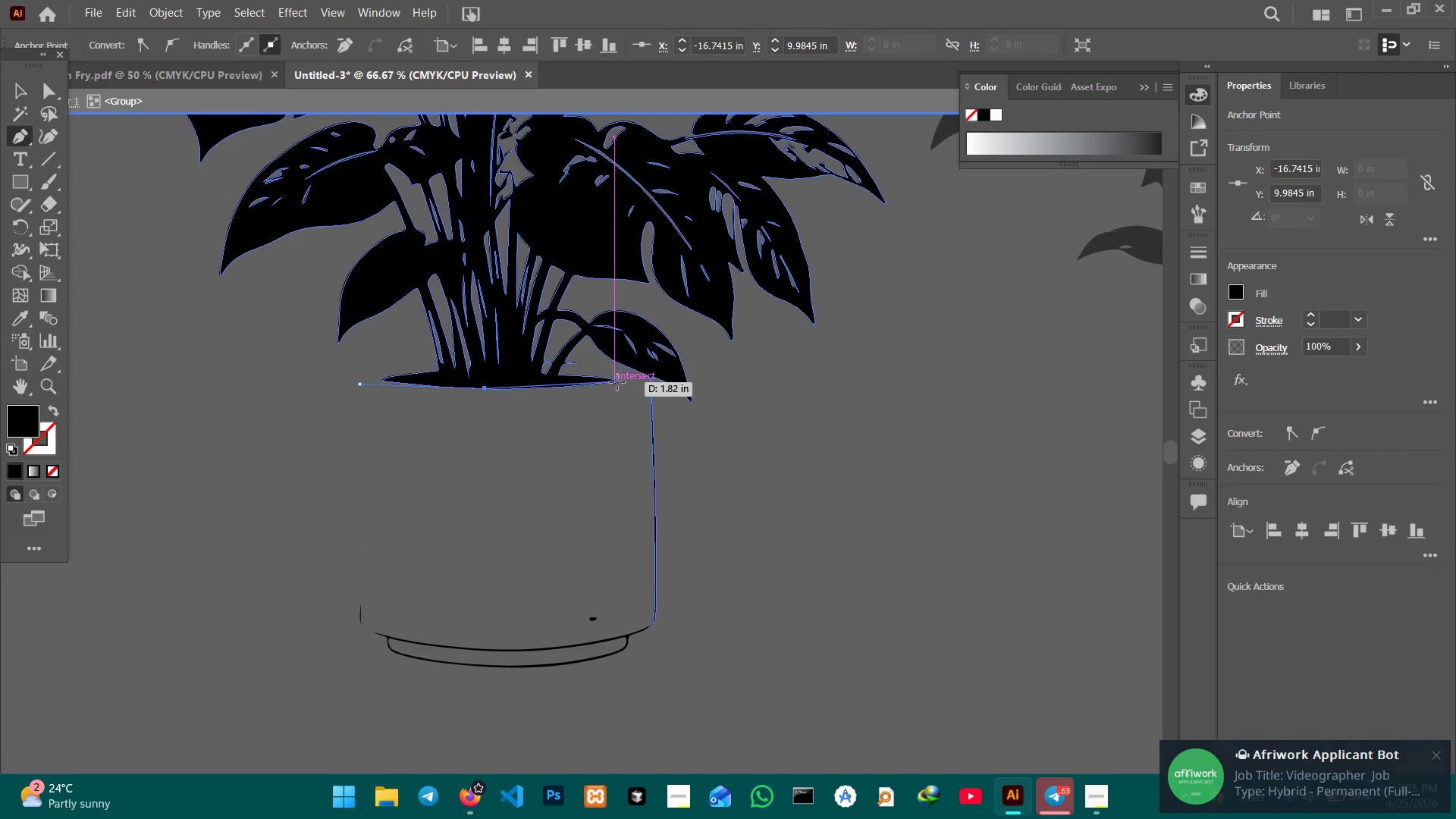 
left_click([618, 382])
 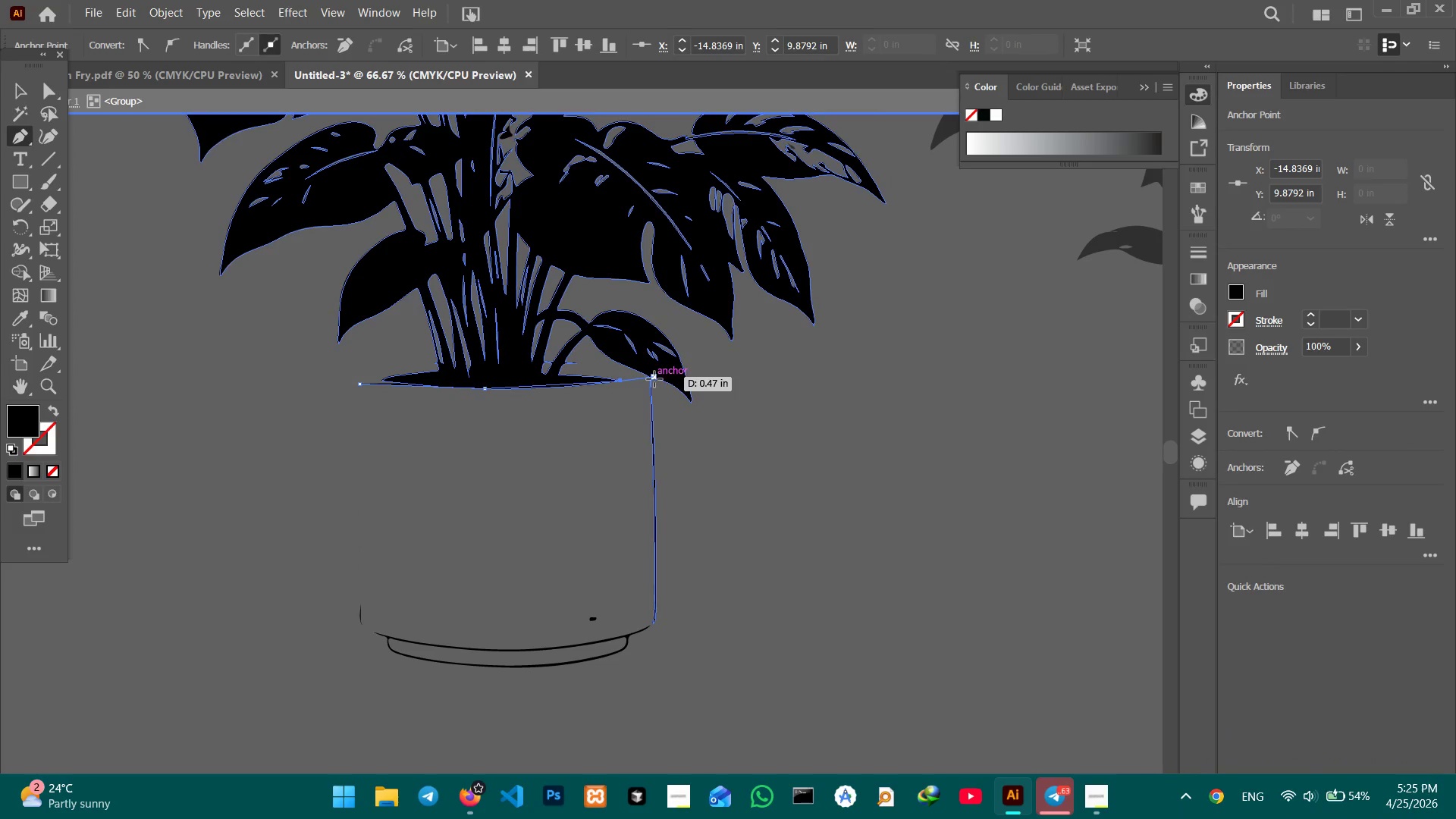 
wait(5.09)
 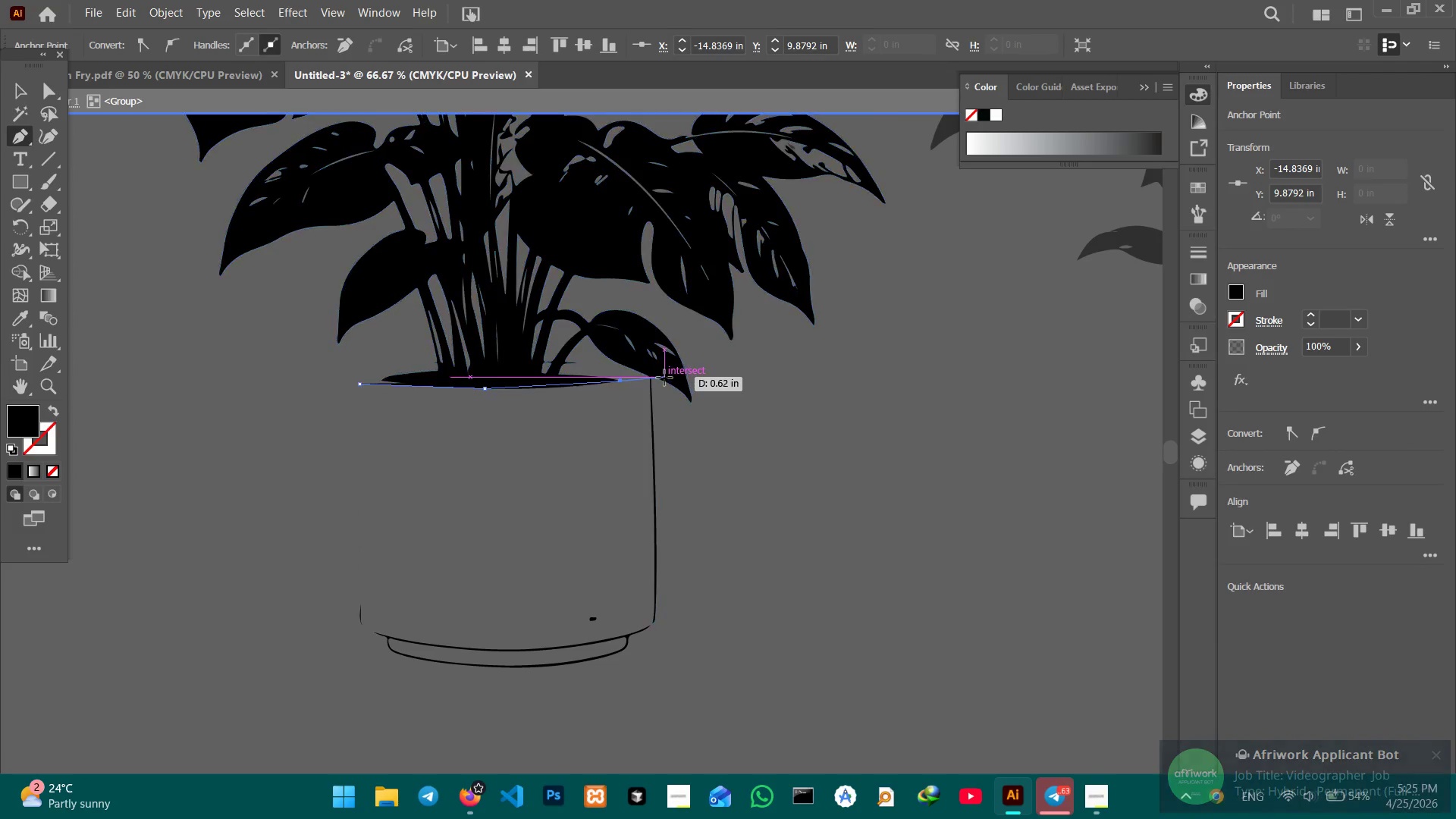 
left_click([654, 379])
 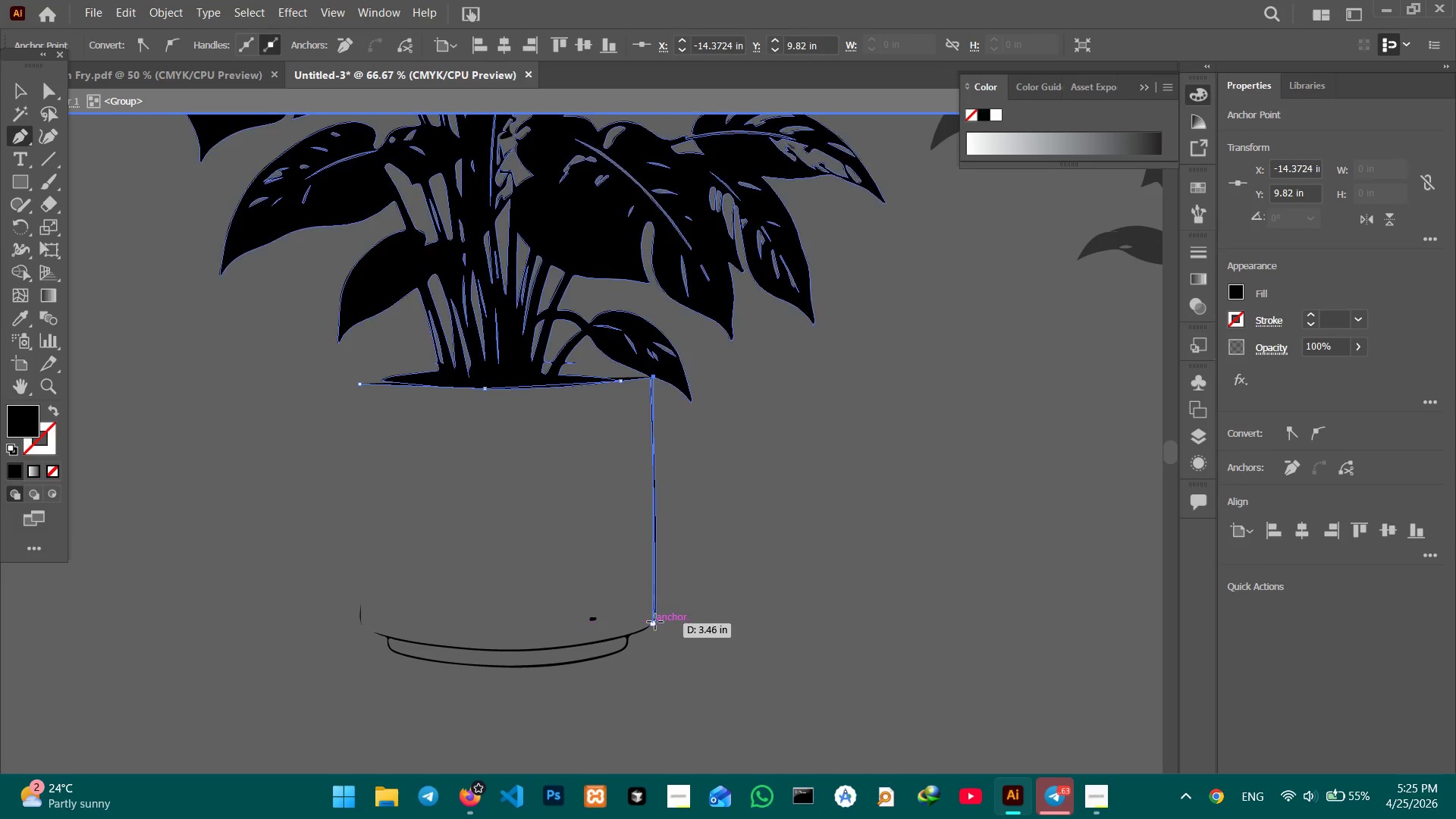 
left_click([655, 622])
 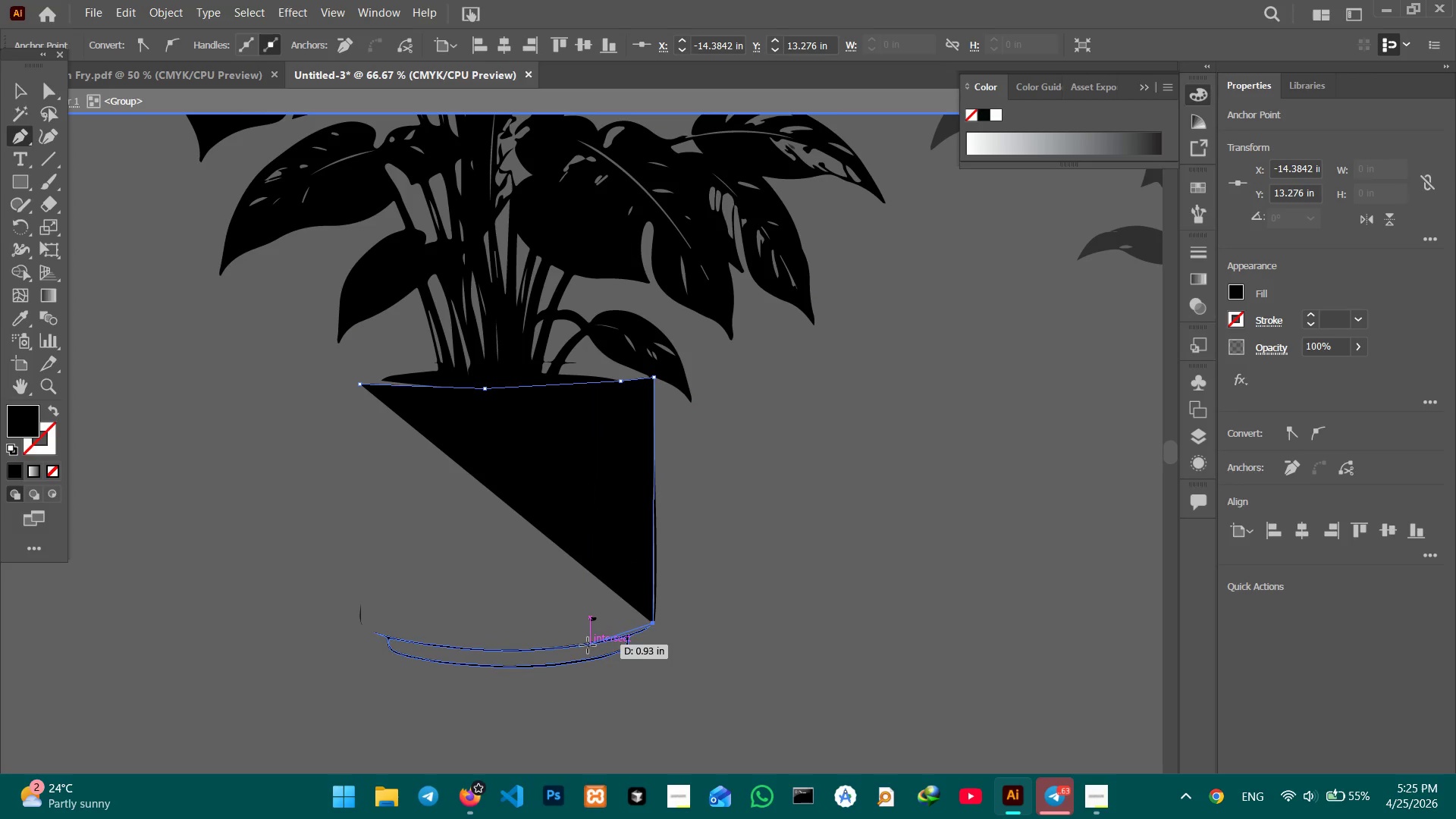 
key(Control+Z)
 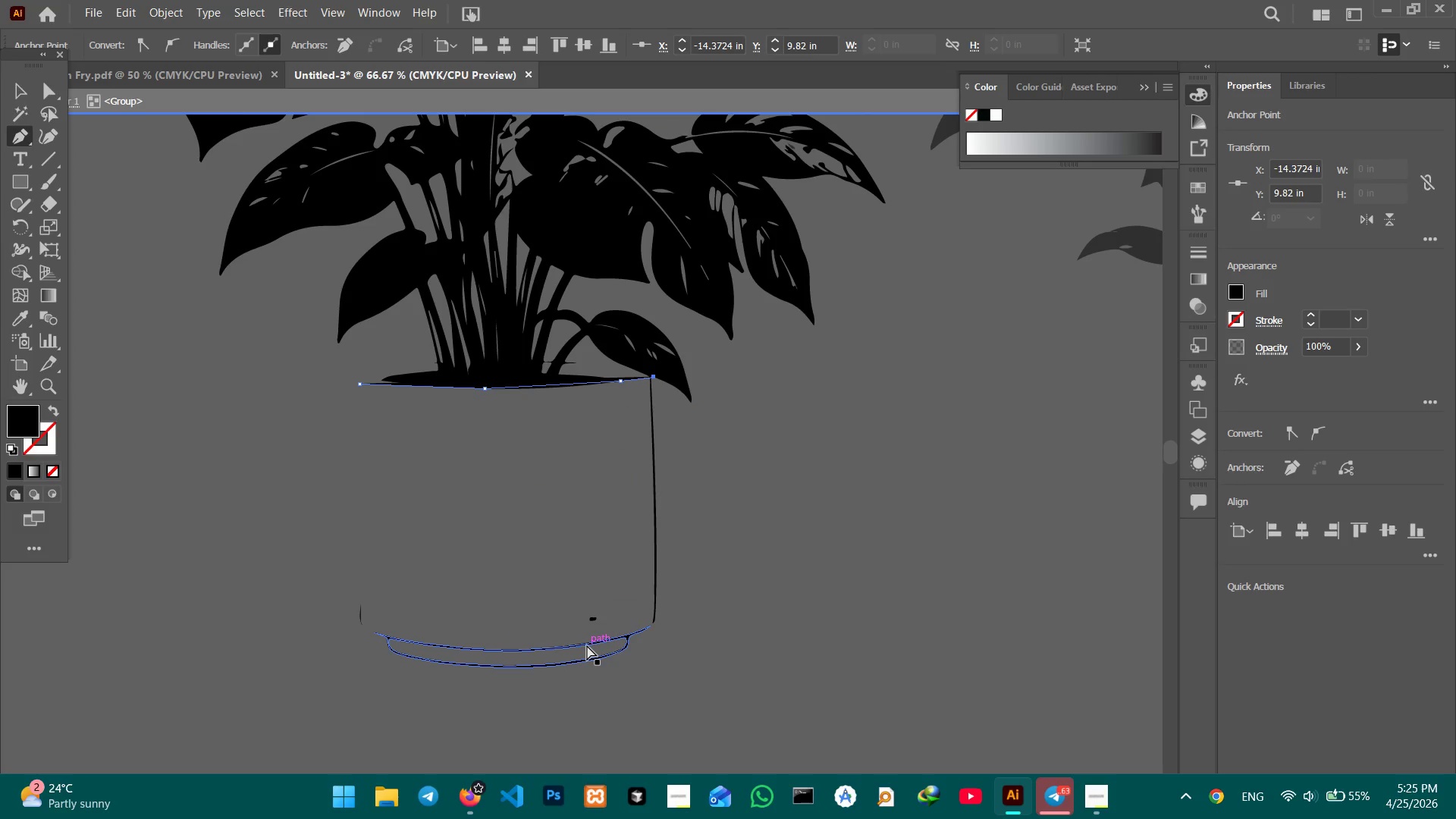 
key(Control+Z)
 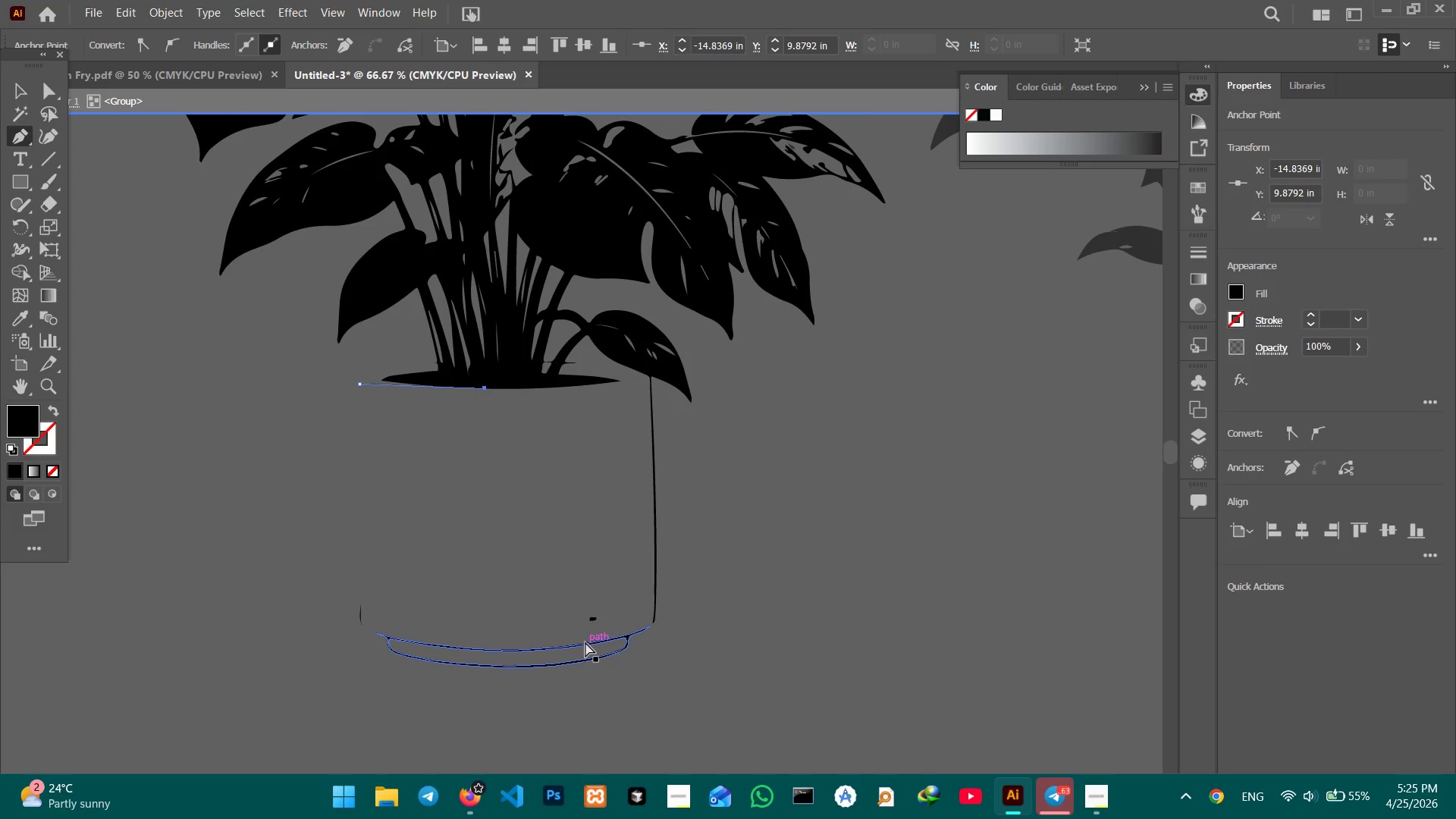 
key(Control+Z)
 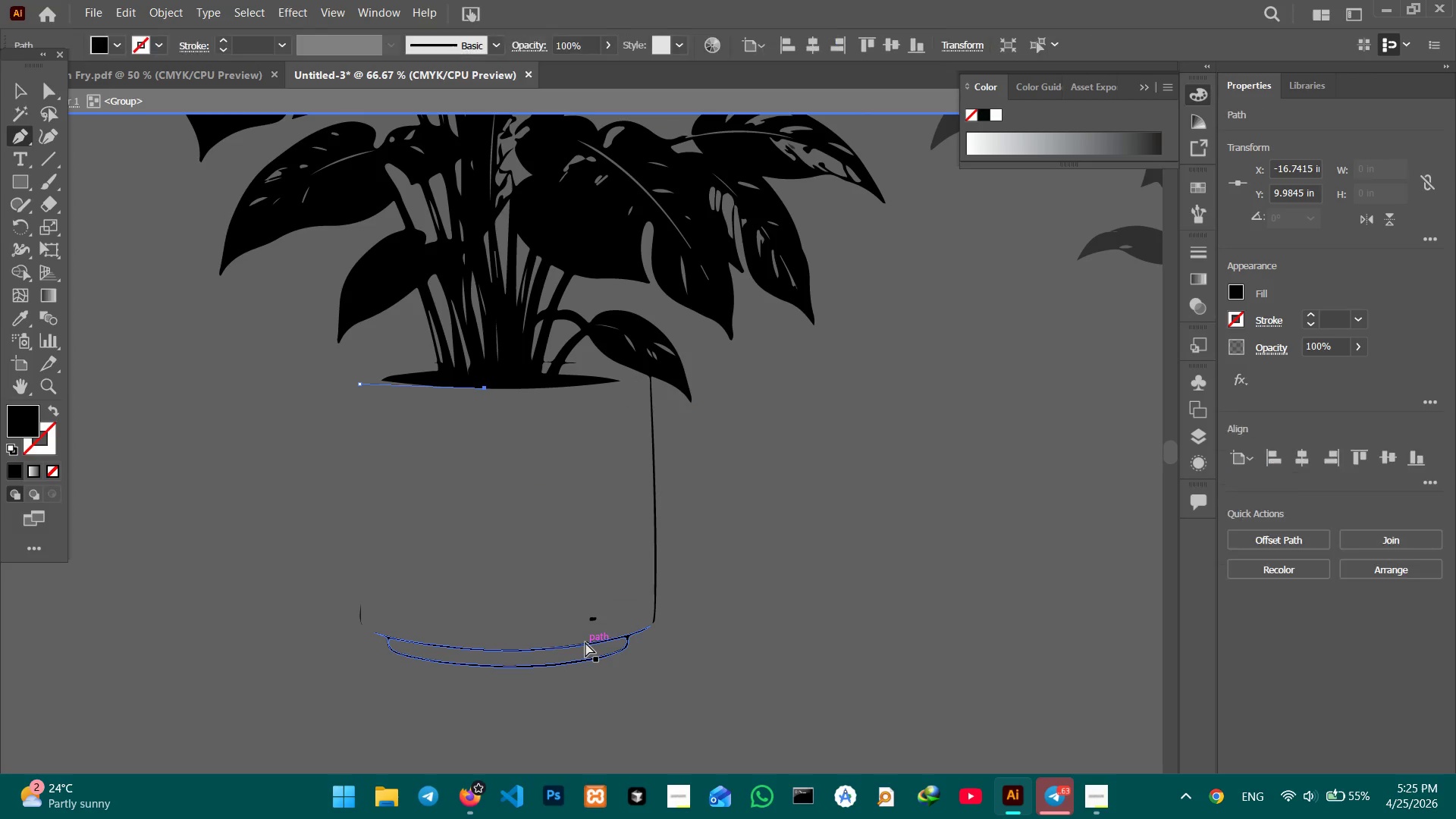 
key(Control+Z)
 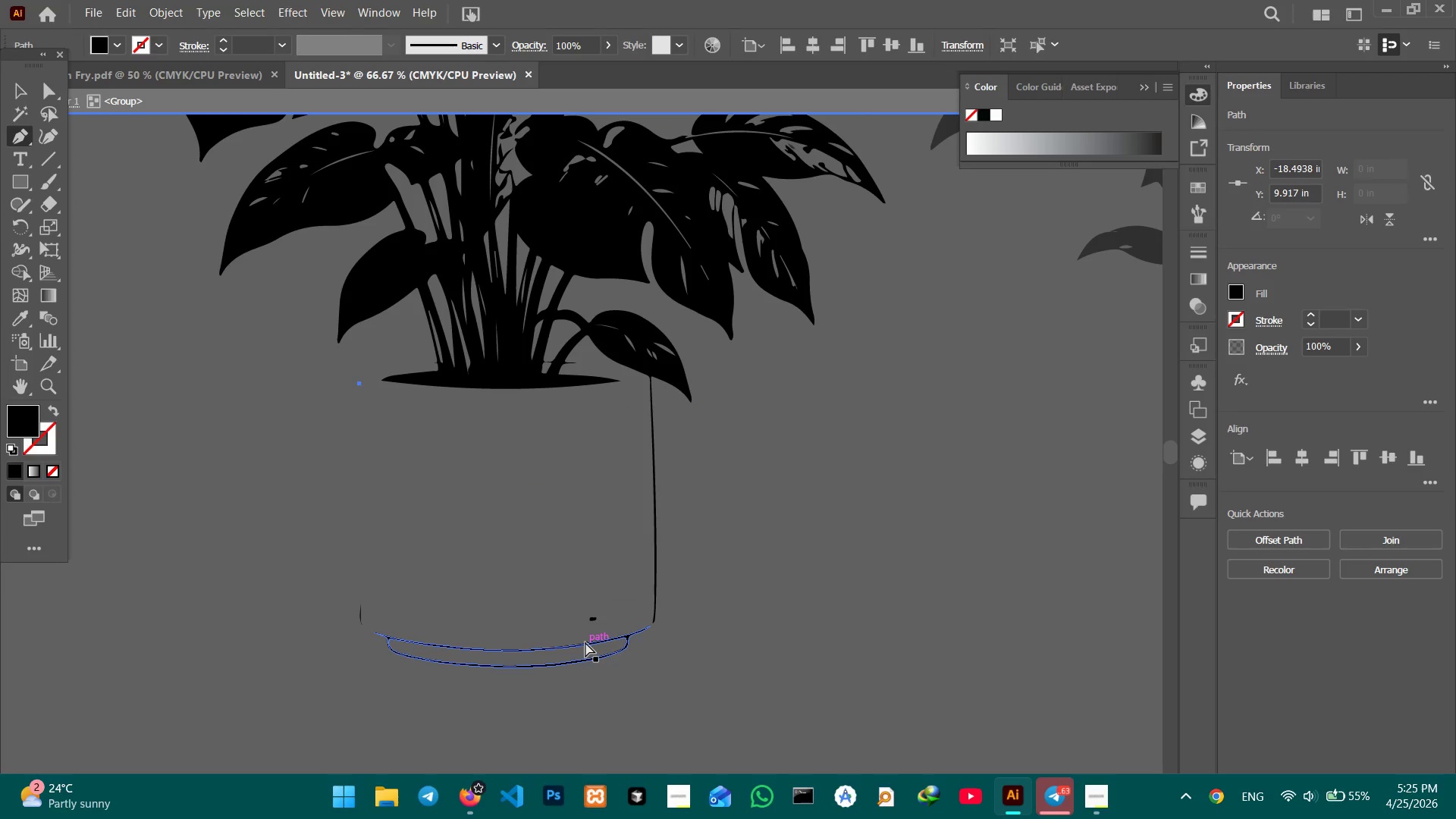 
key(Control+Z)
 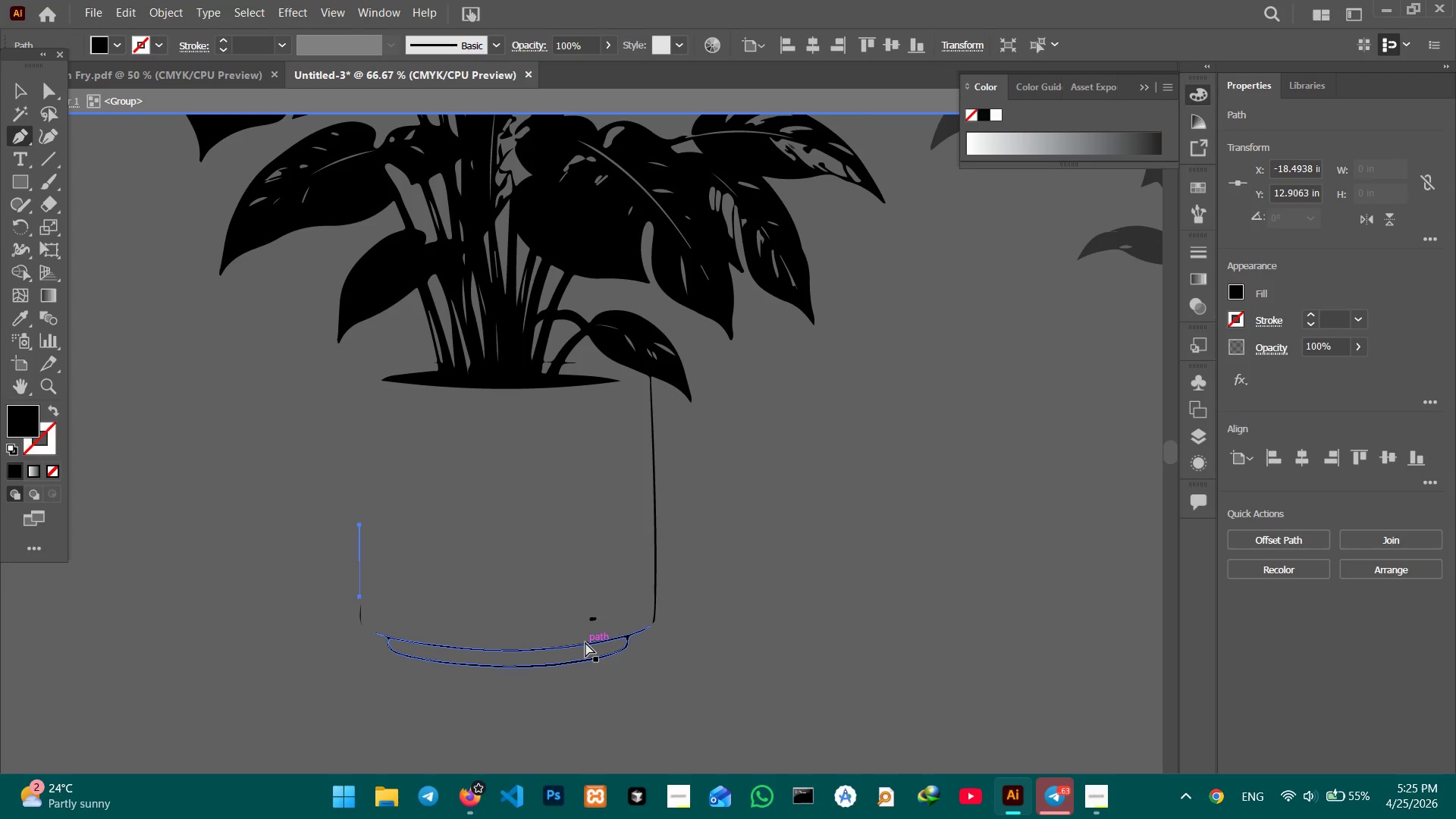 
key(Control+Z)
 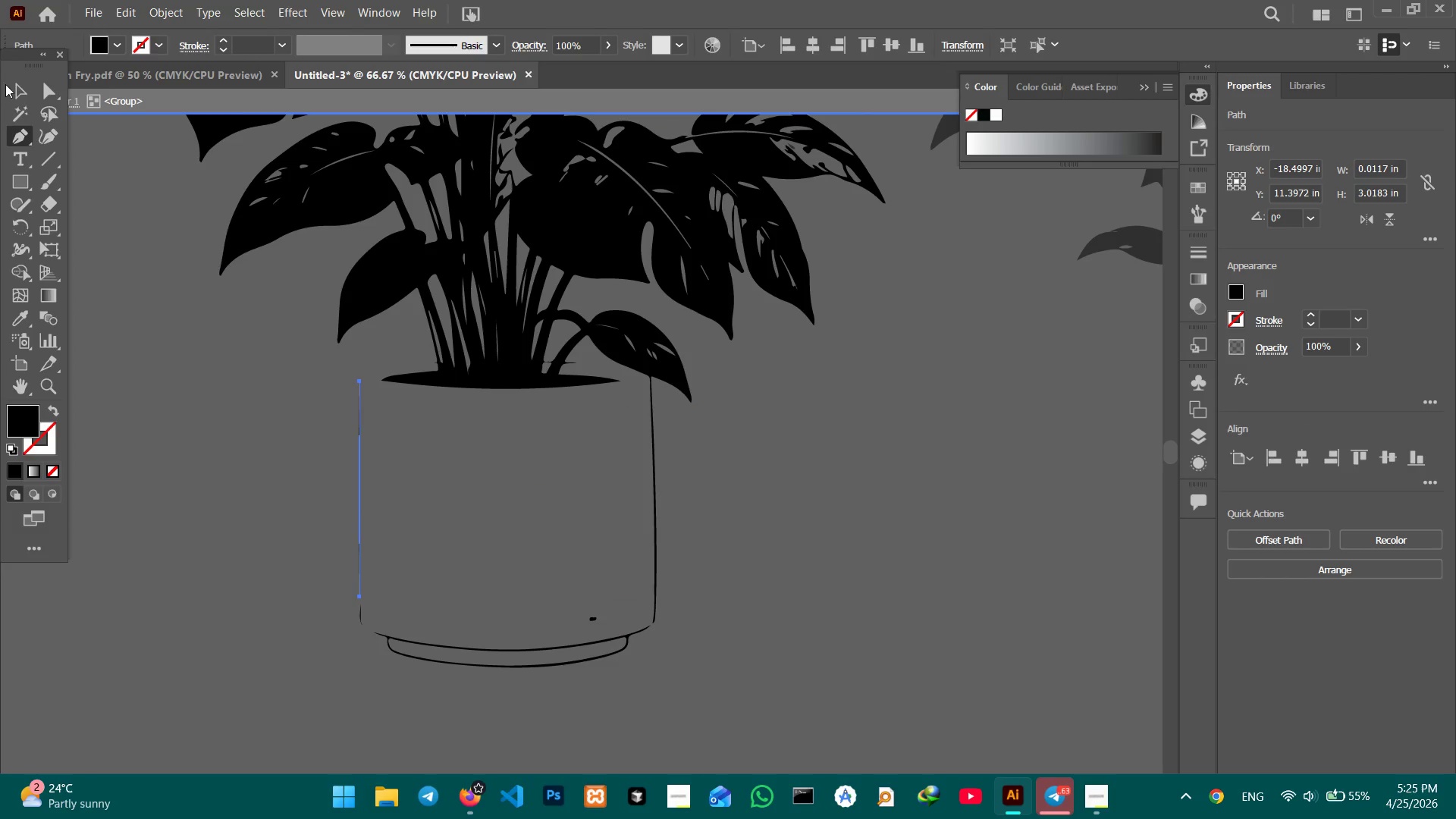 
left_click([10, 89])
 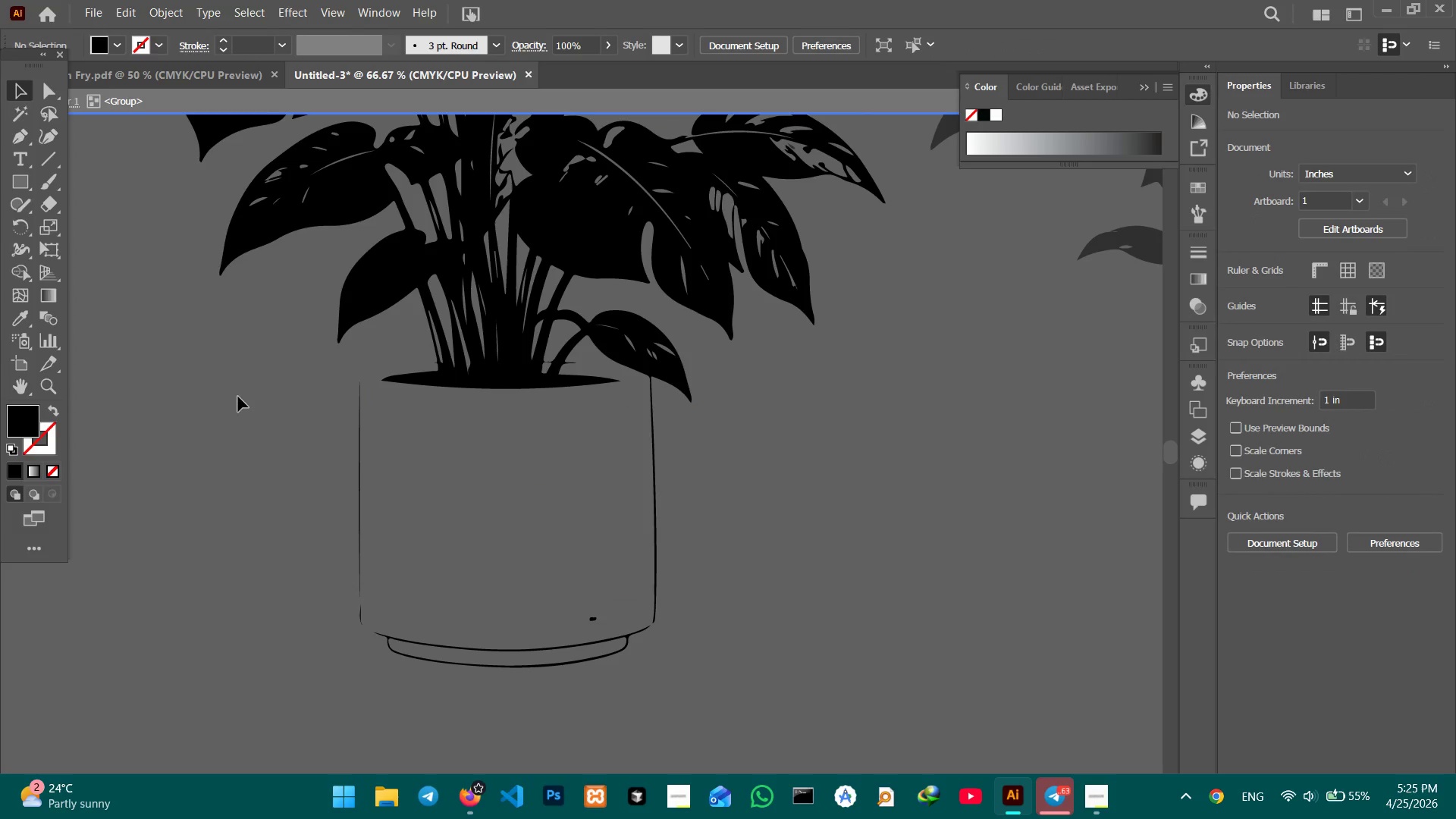 
triple_click([239, 399])
 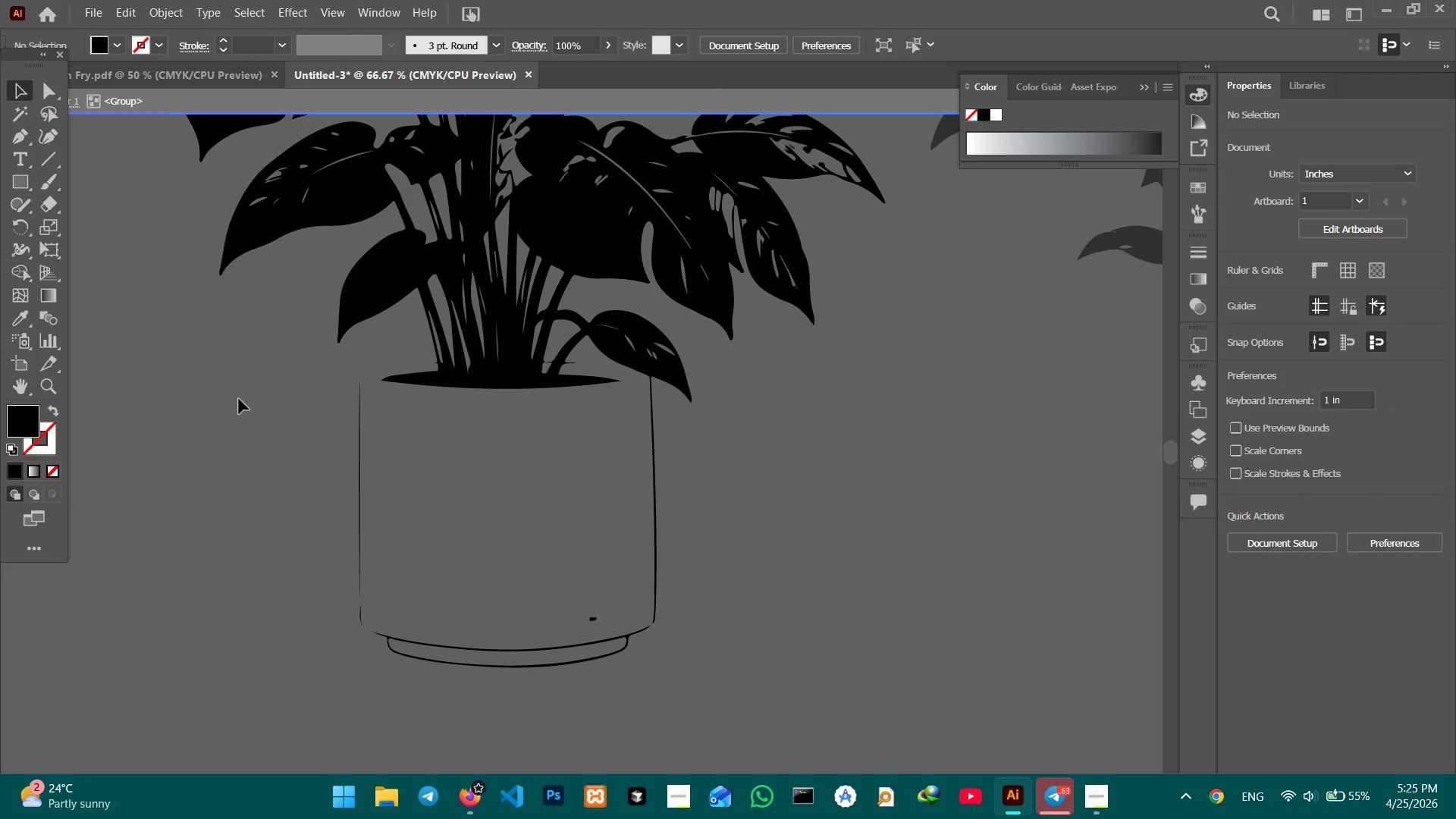 
triple_click([239, 399])
 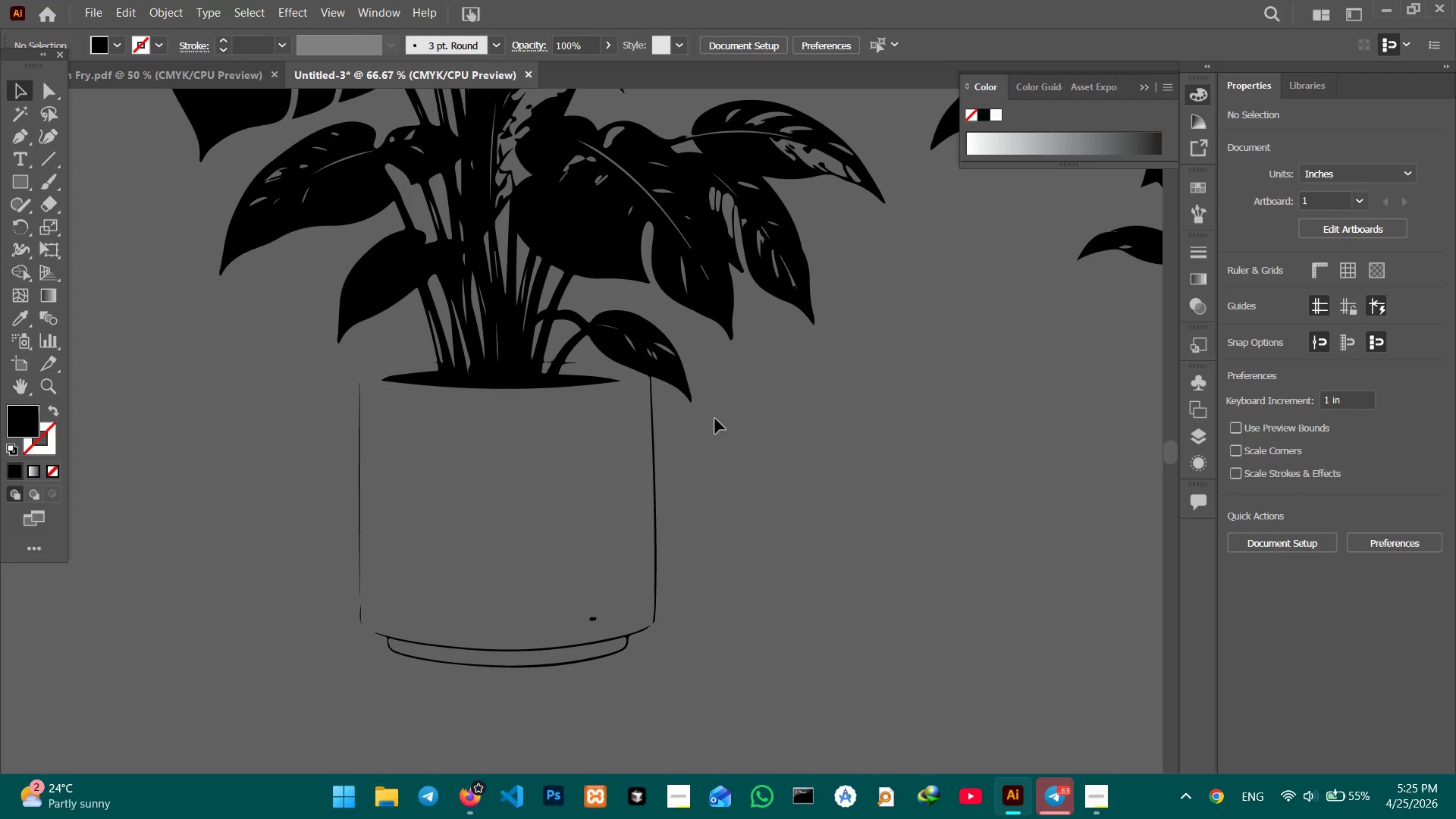 
hold_key(key=Space, duration=0.69)
 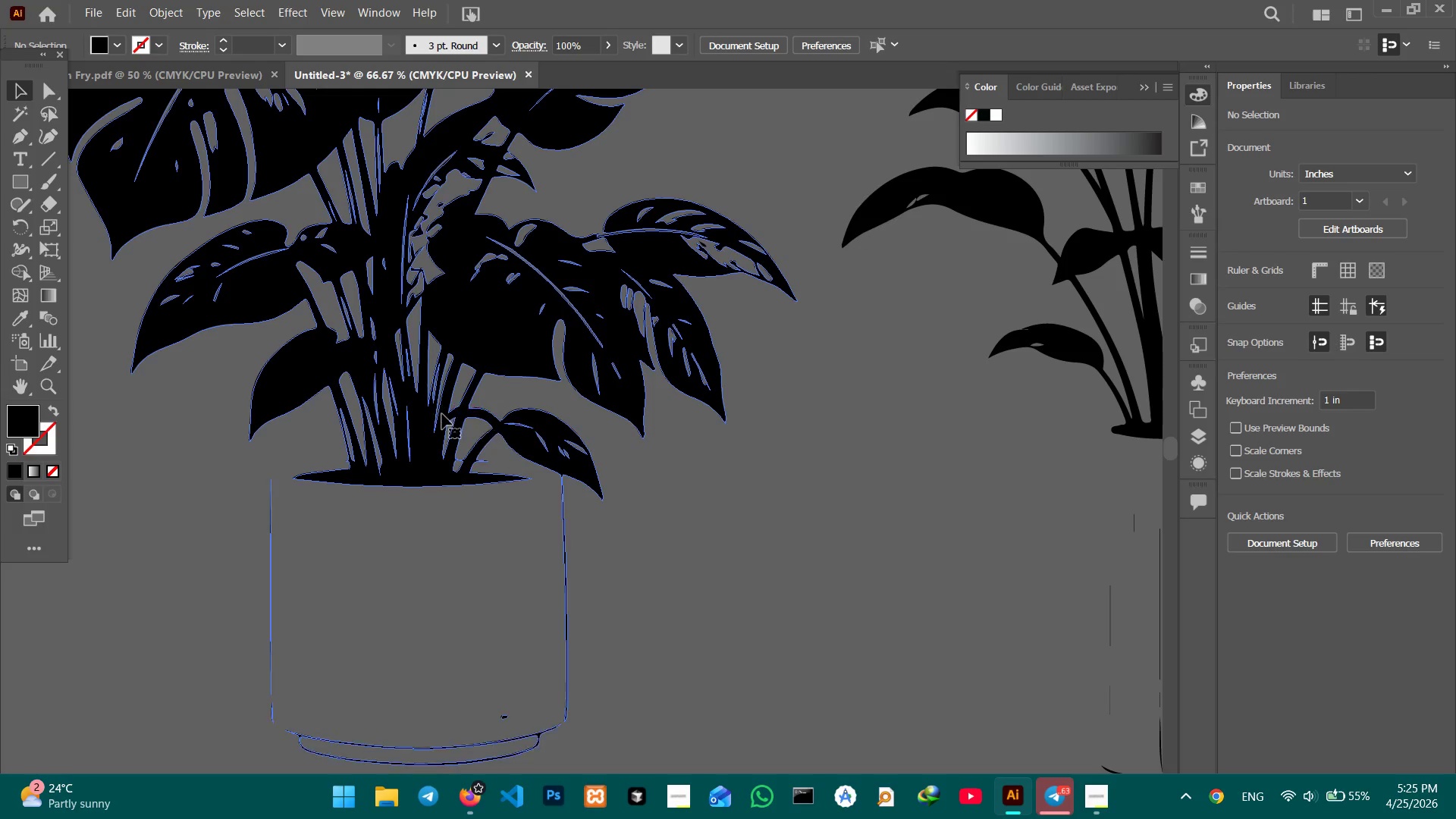 
left_click_drag(start_coordinate=[745, 410], to_coordinate=[654, 507])
 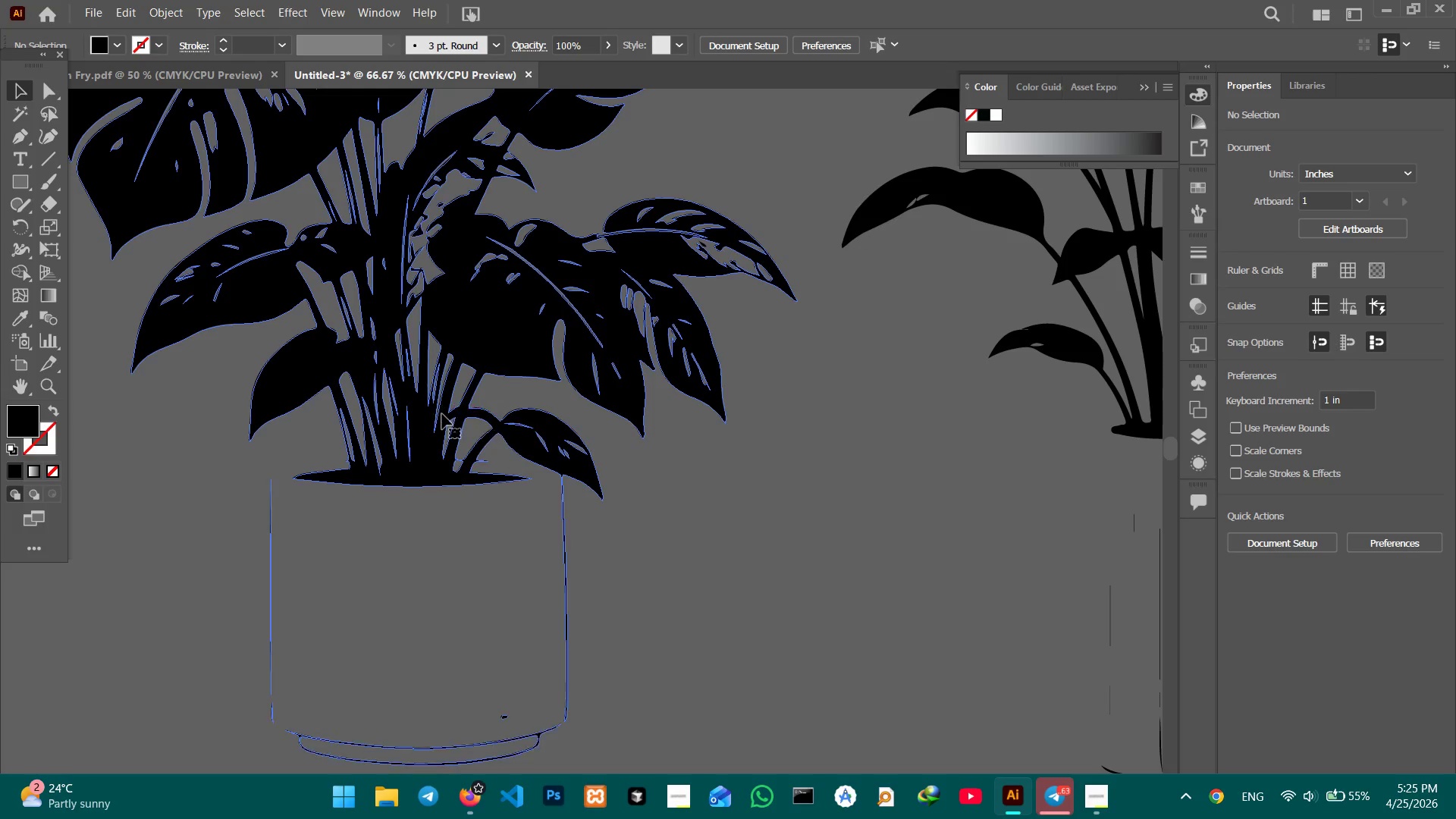 
double_click([442, 414])
 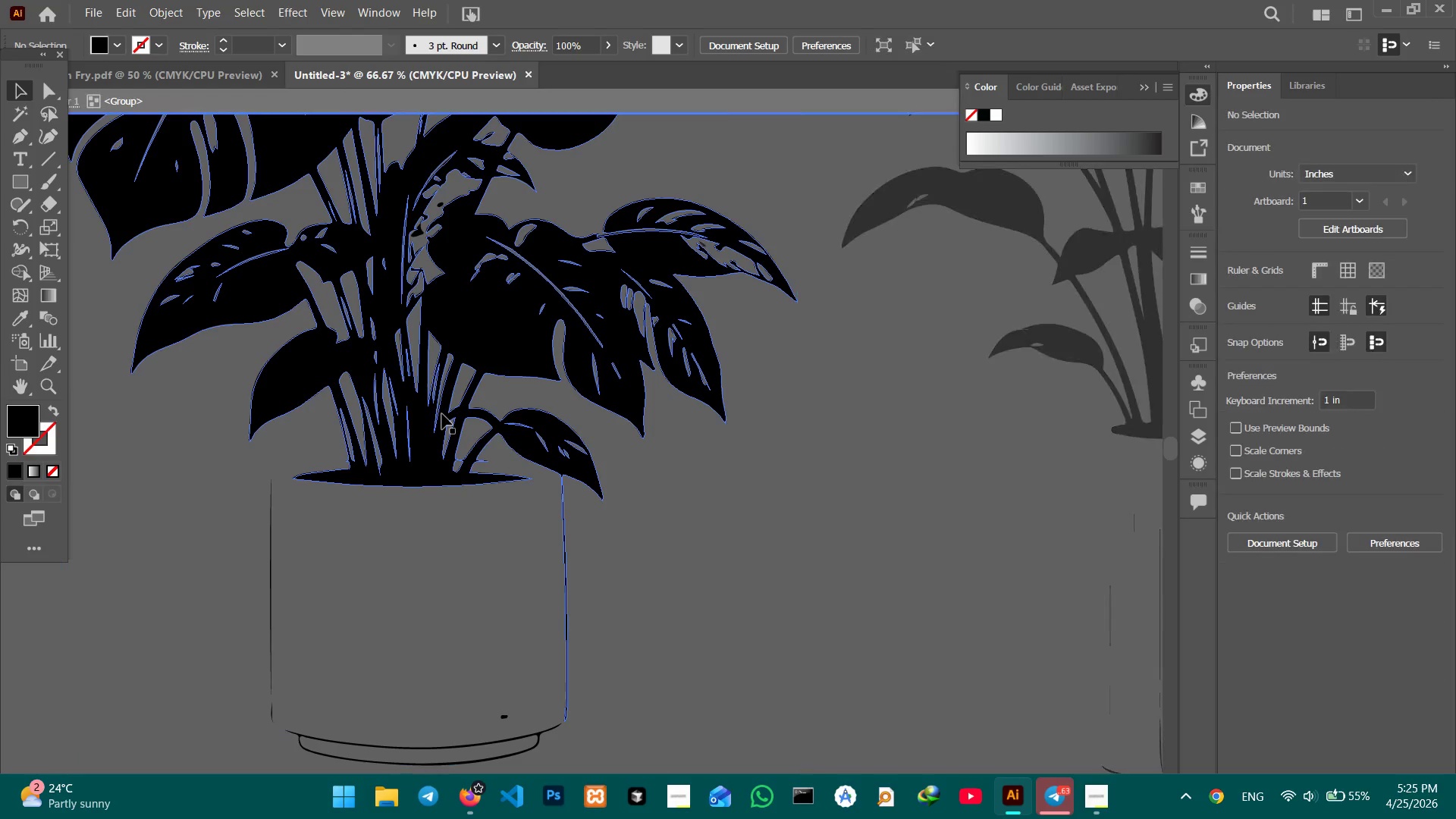 
triple_click([442, 414])
 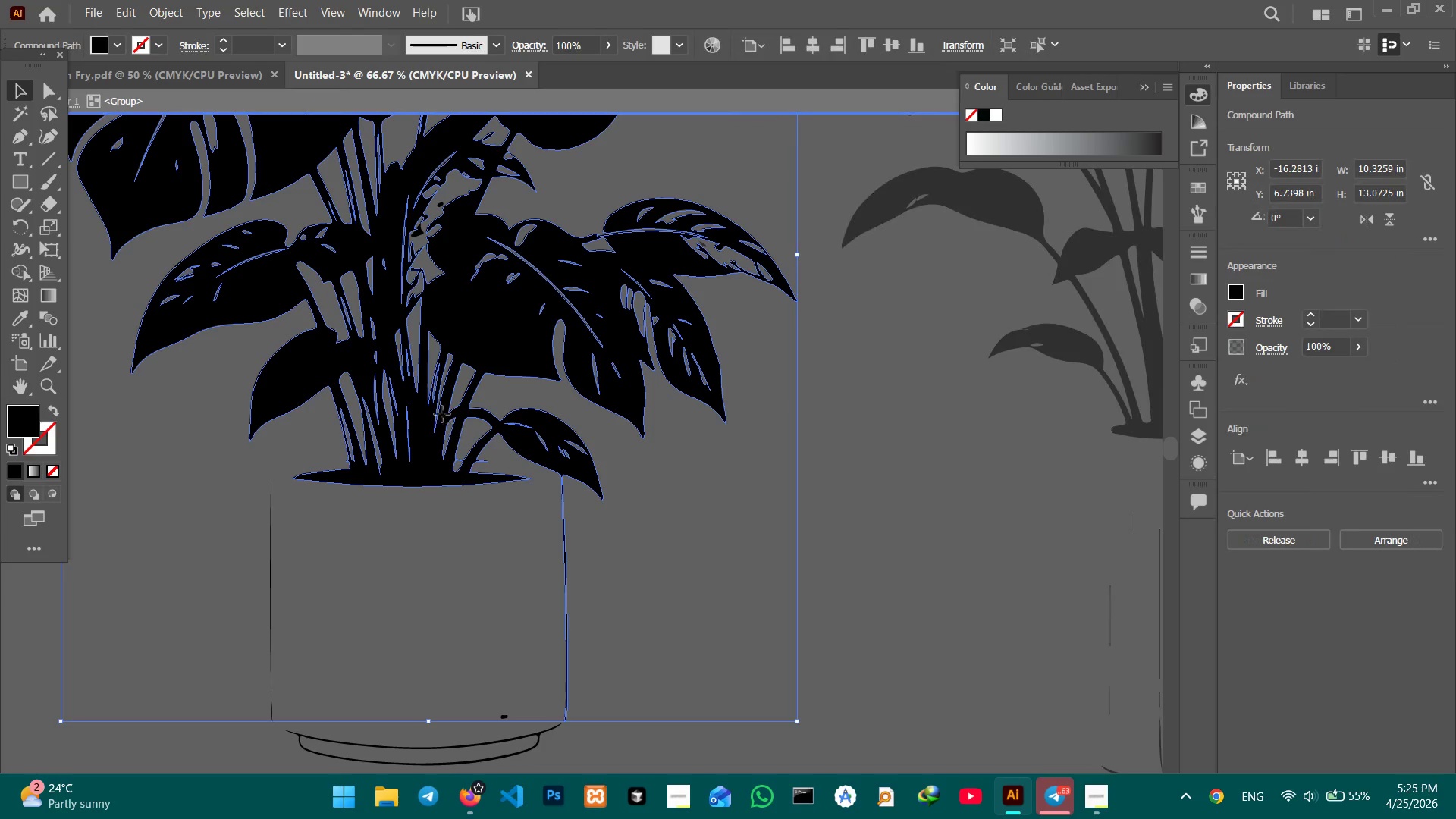 
triple_click([442, 414])
 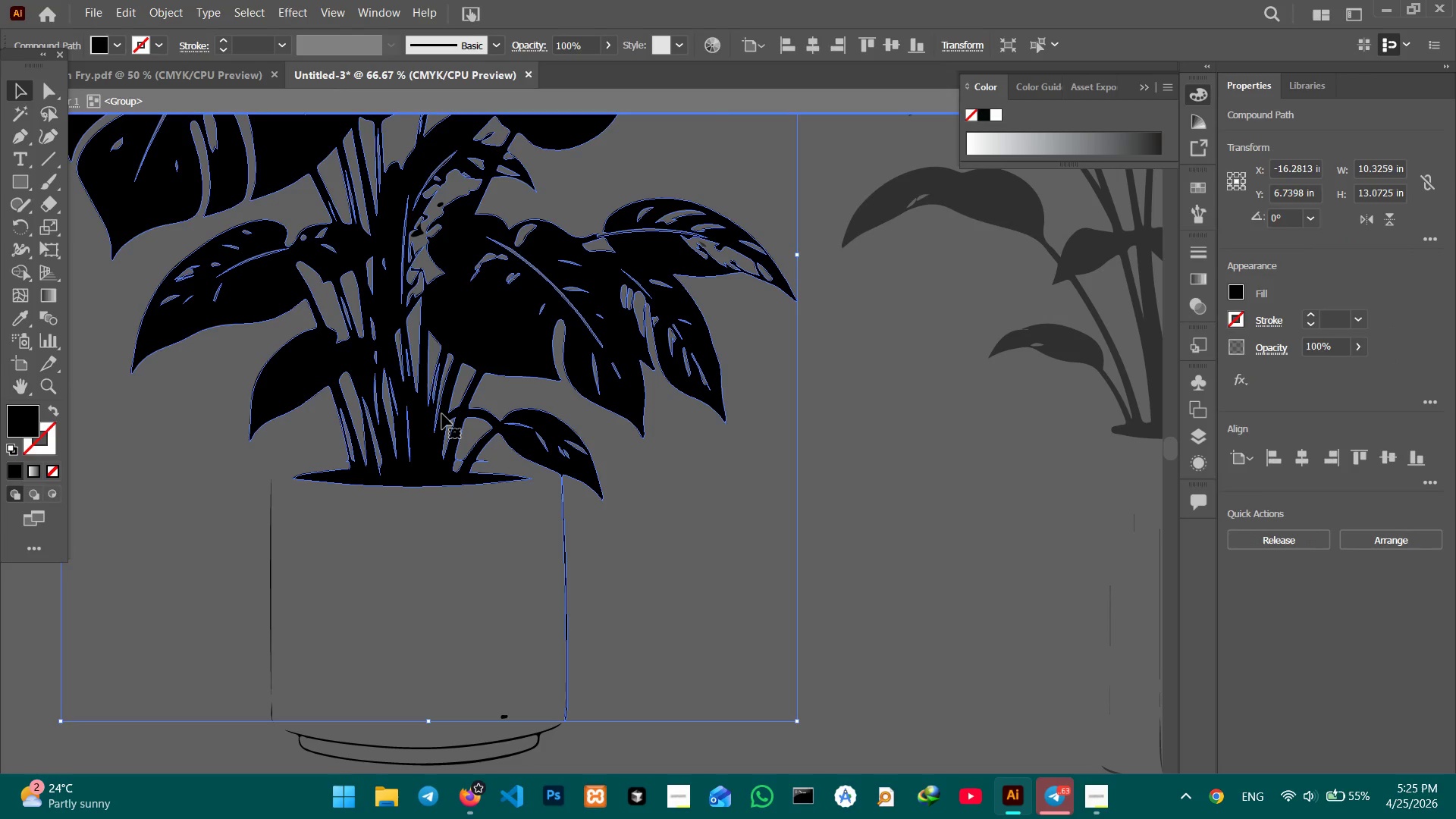 
key(Control+Minus)
 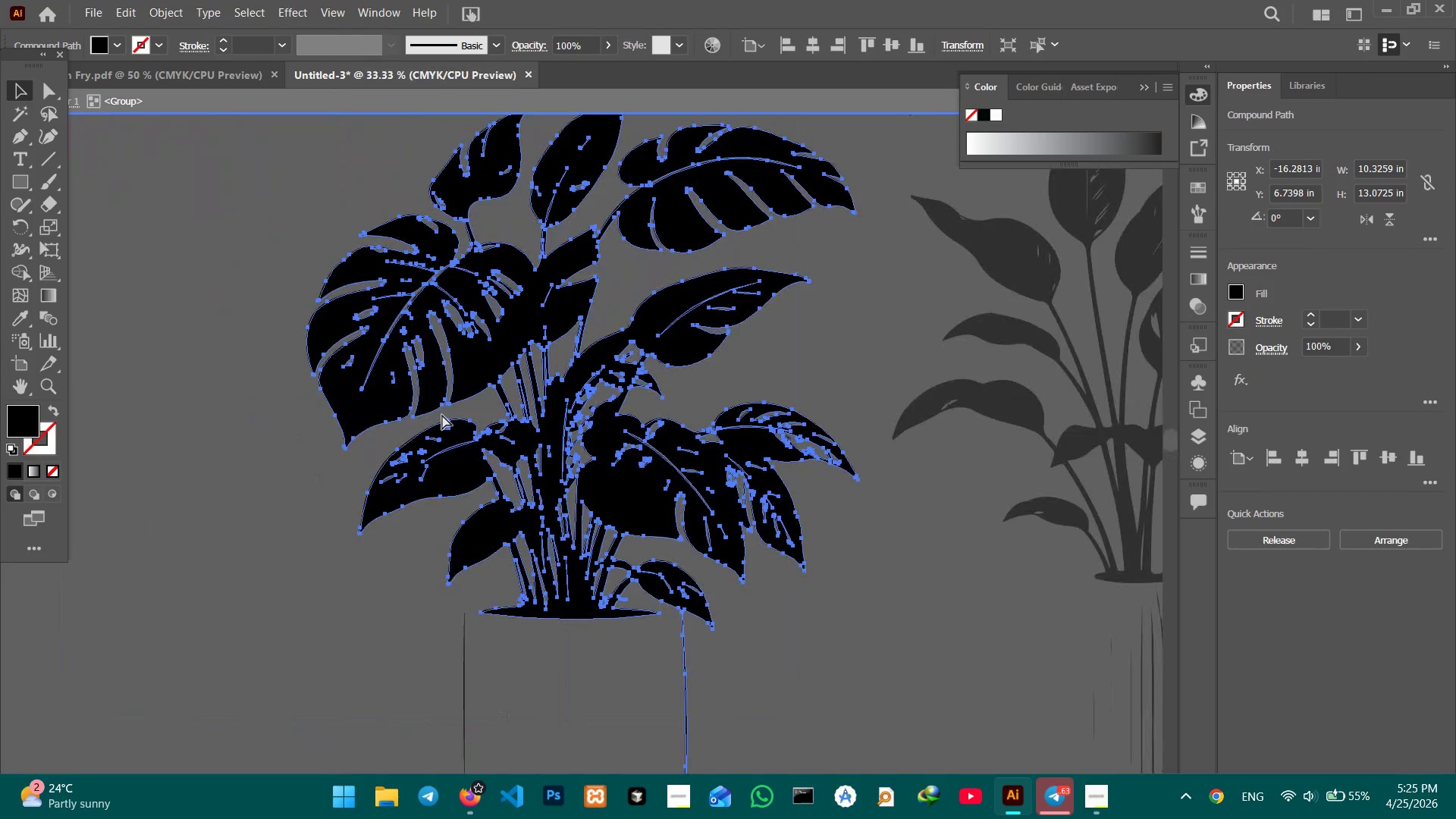 
key(Control+Minus)
 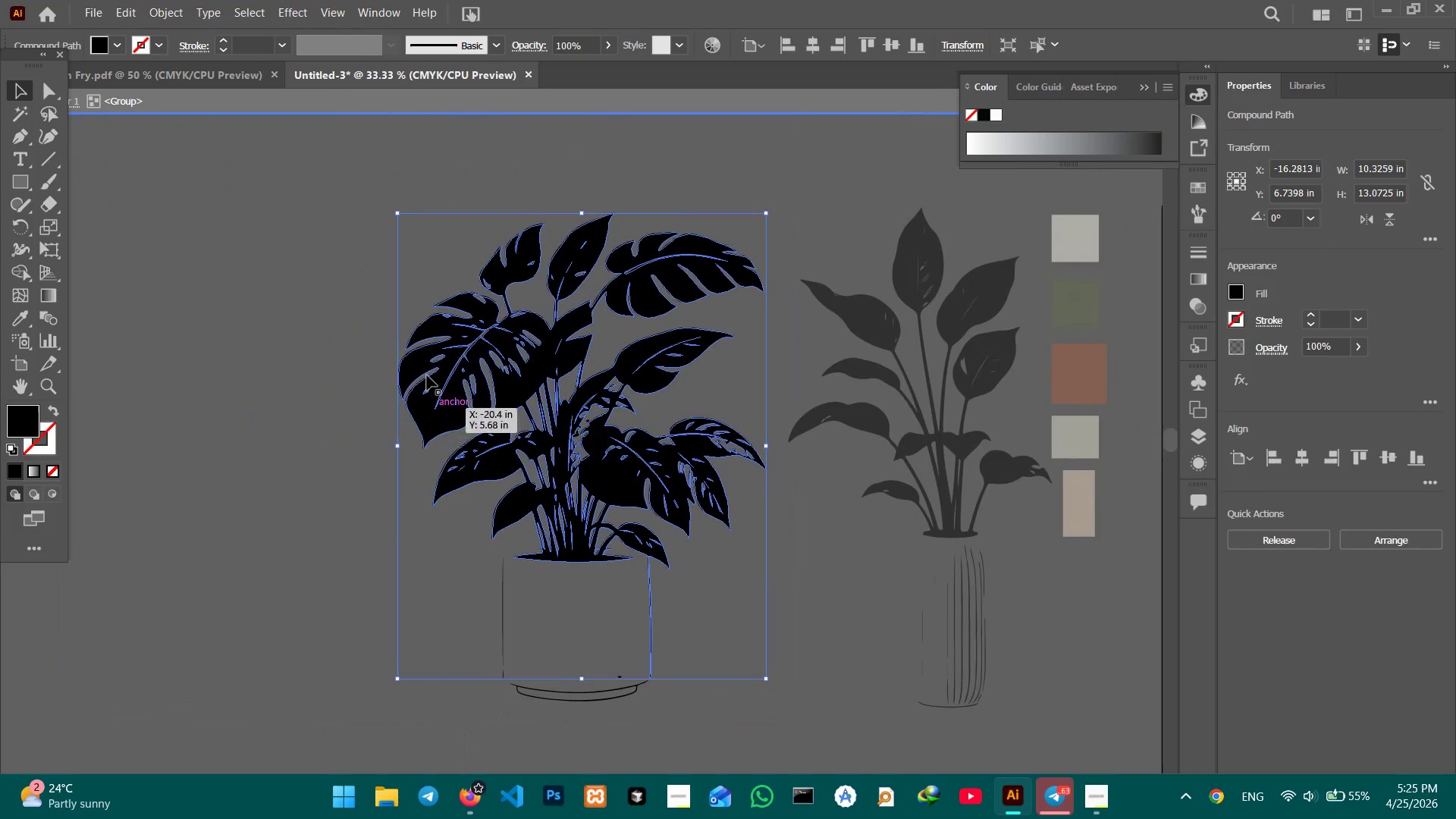 
hold_key(key=Space, duration=0.97)
 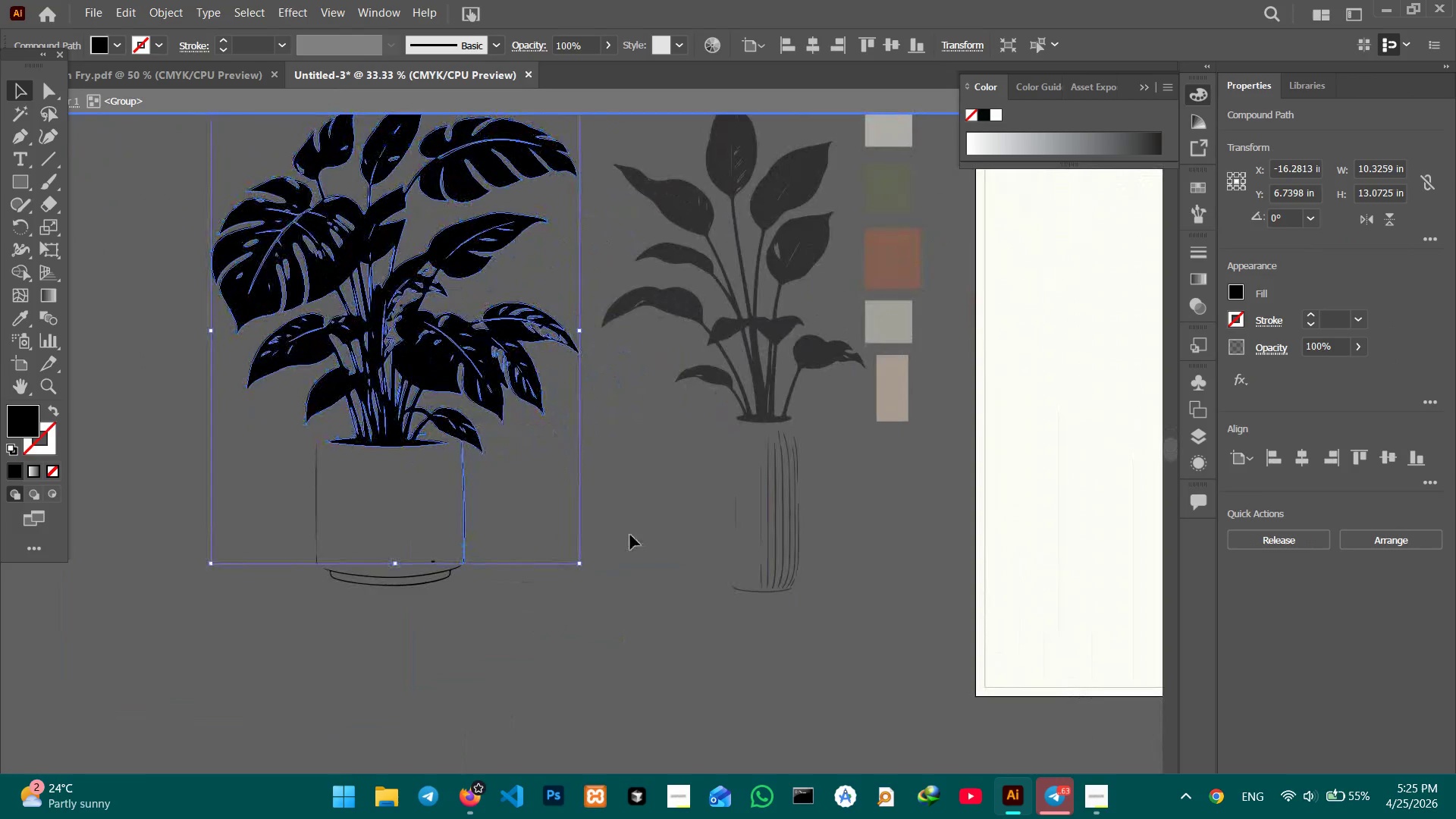 
left_click_drag(start_coordinate=[403, 338], to_coordinate=[213, 223])
 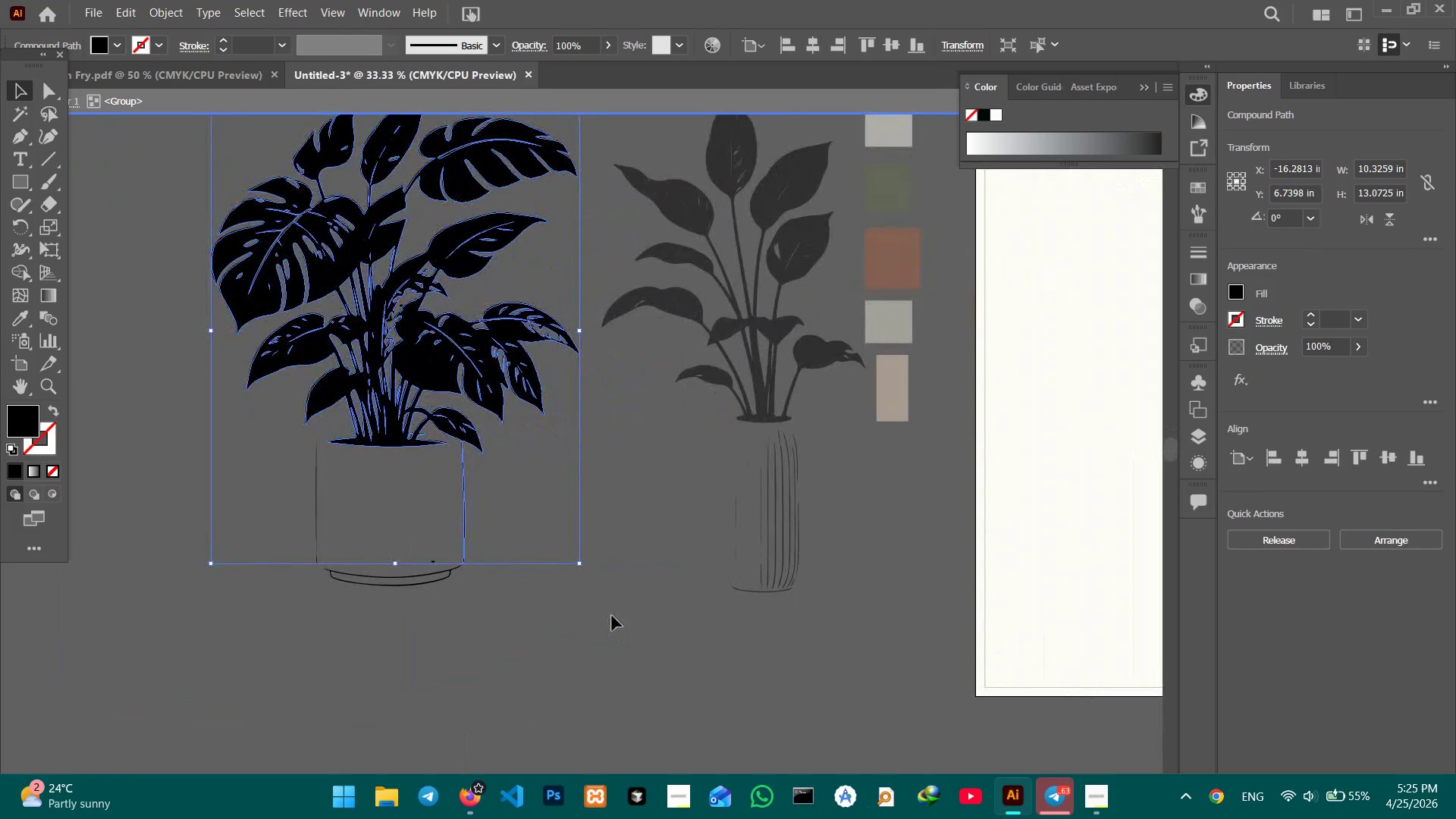 
left_click_drag(start_coordinate=[529, 632], to_coordinate=[411, 199])
 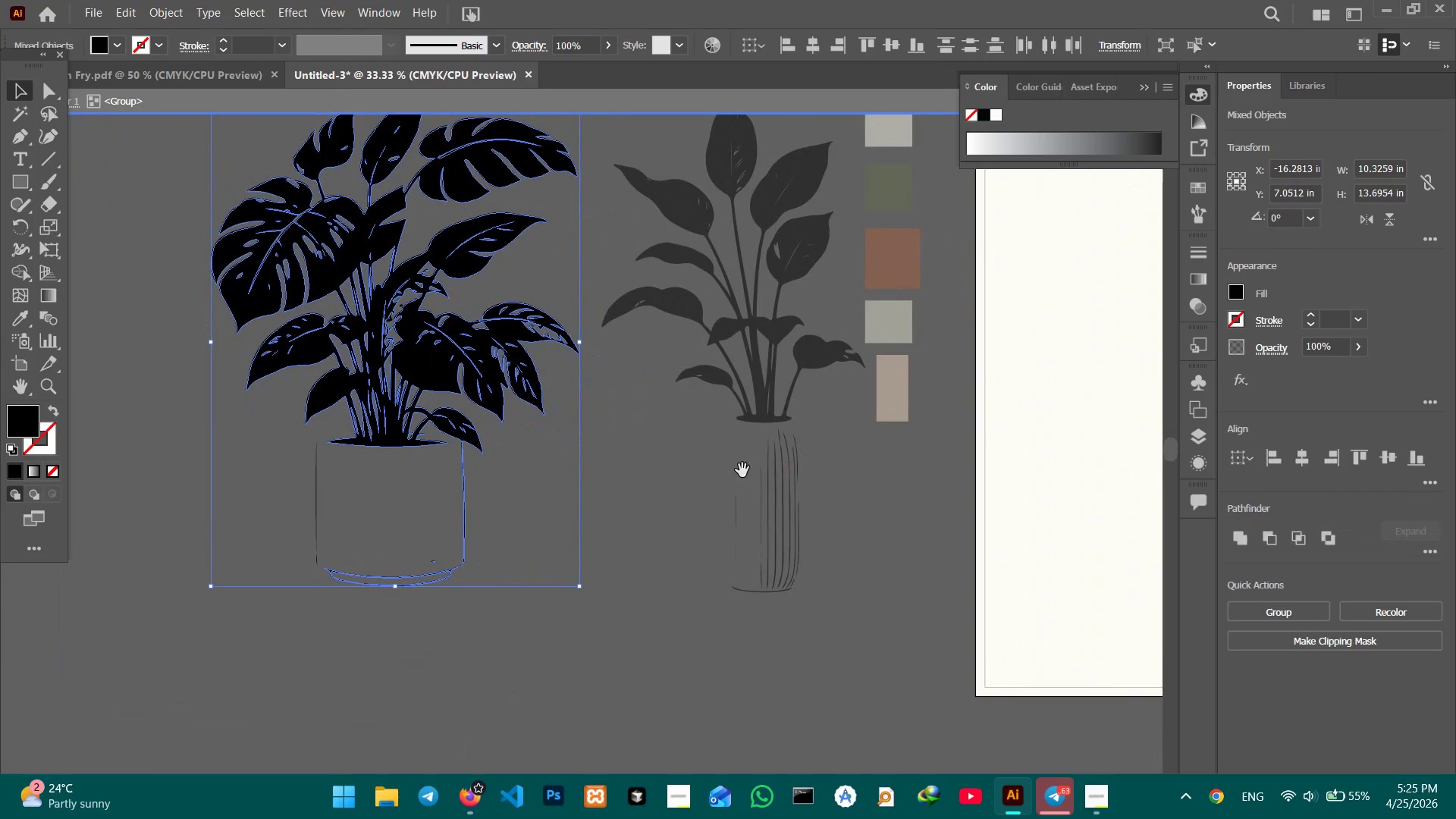 
hold_key(key=Space, duration=0.55)
 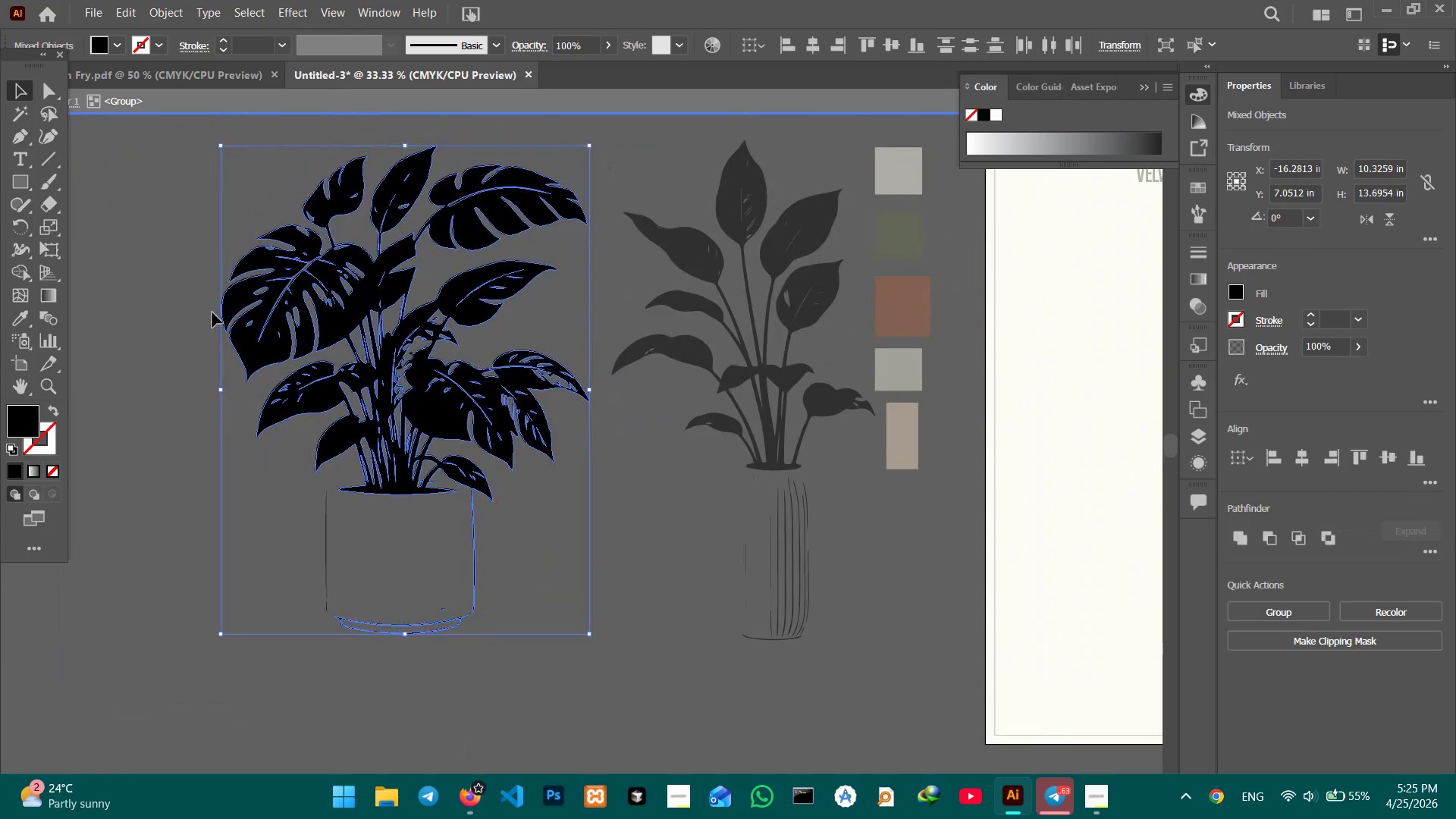 
left_click_drag(start_coordinate=[739, 472], to_coordinate=[749, 519])
 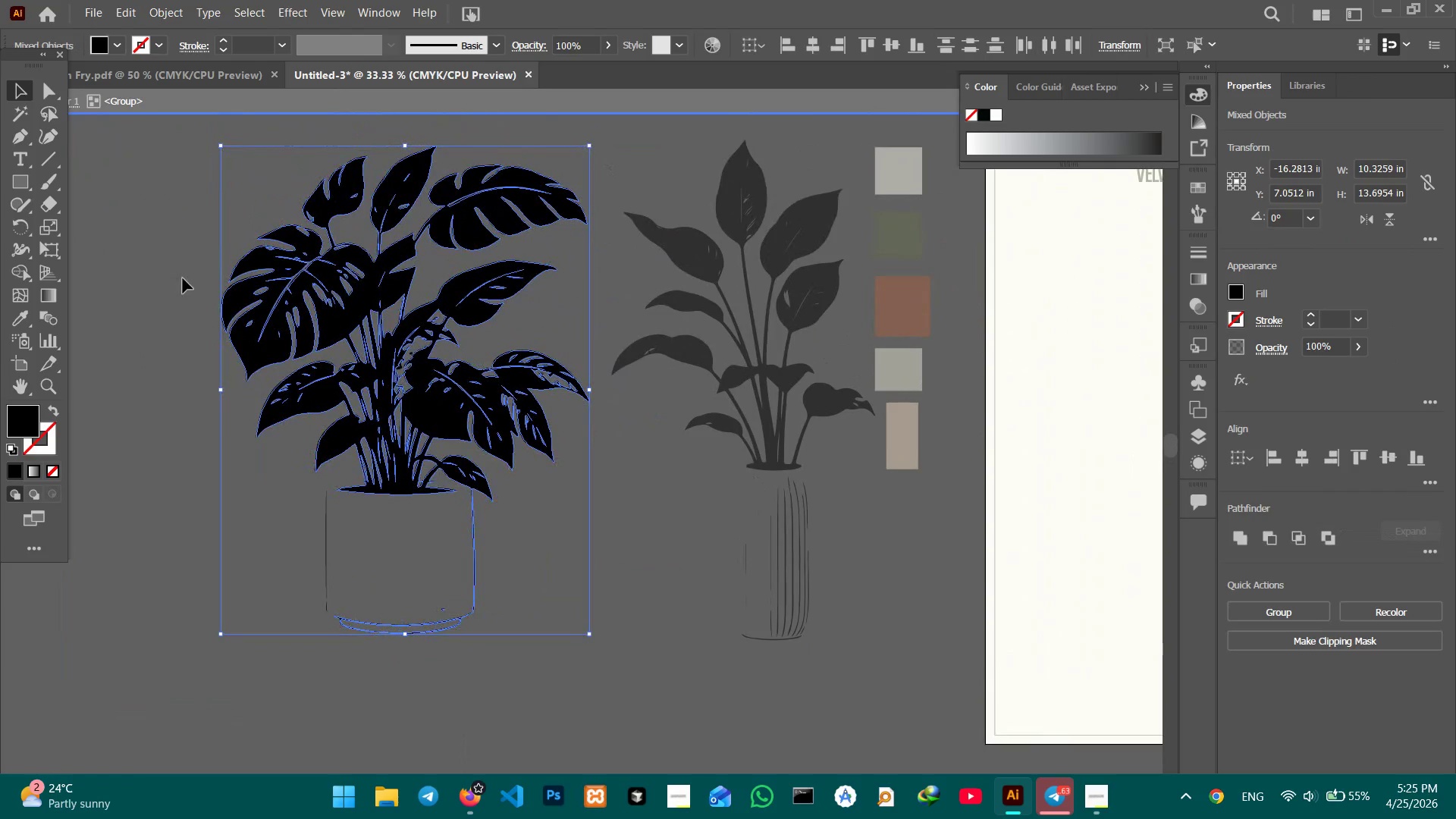 
left_click_drag(start_coordinate=[164, 251], to_coordinate=[386, 676])
 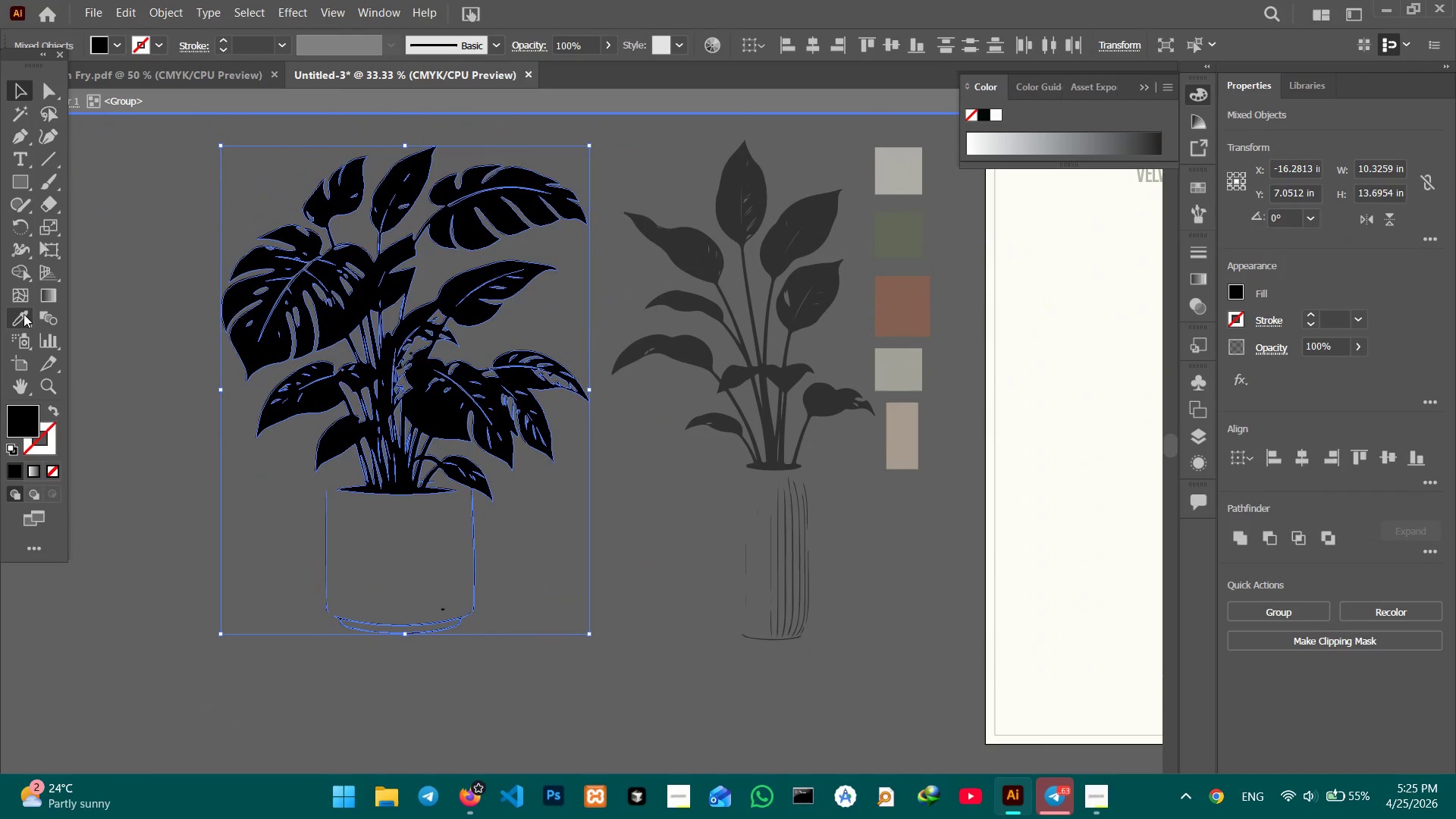 
left_click_drag(start_coordinate=[24, 317], to_coordinate=[31, 317])
 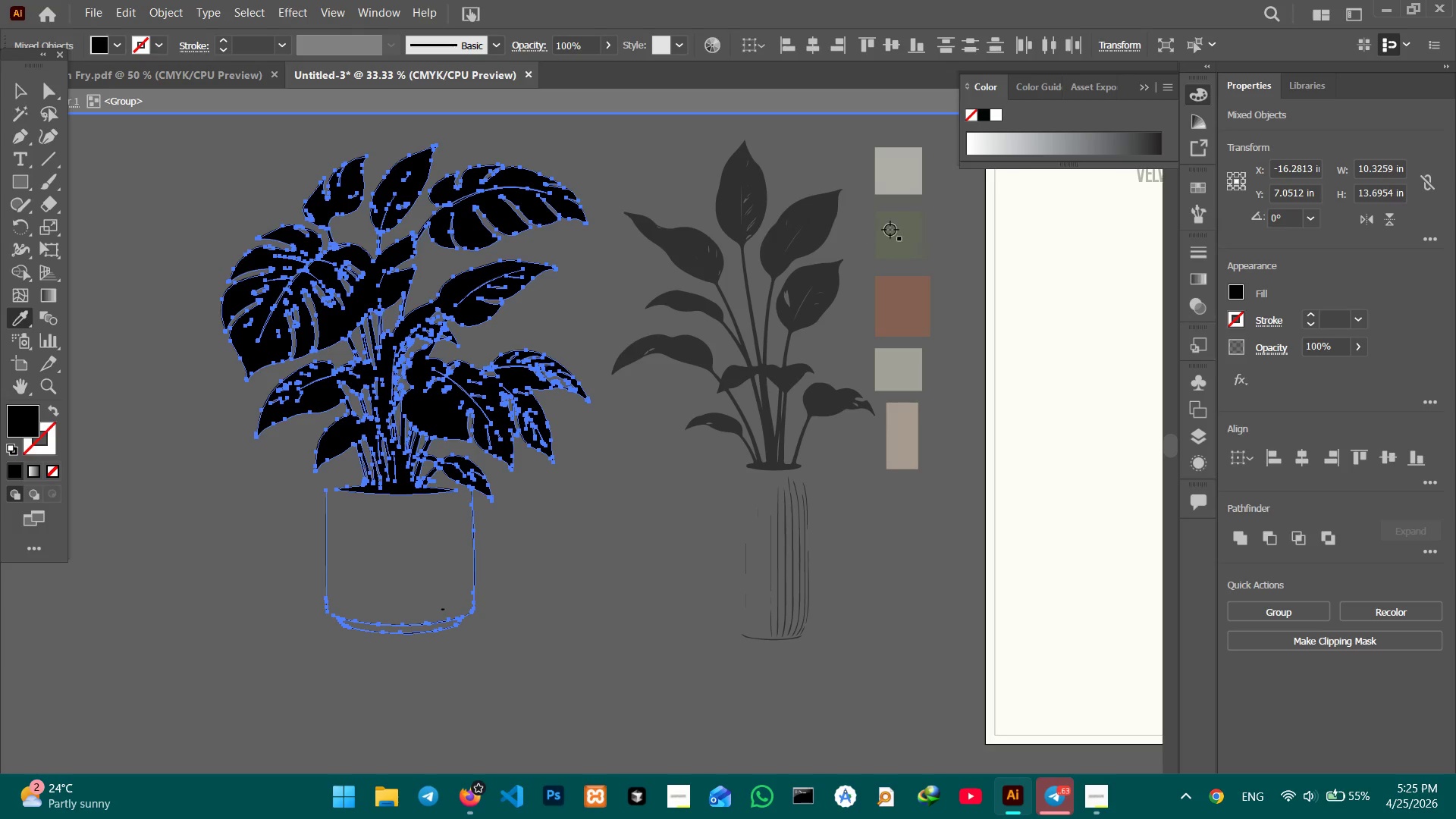 
left_click([891, 230])
 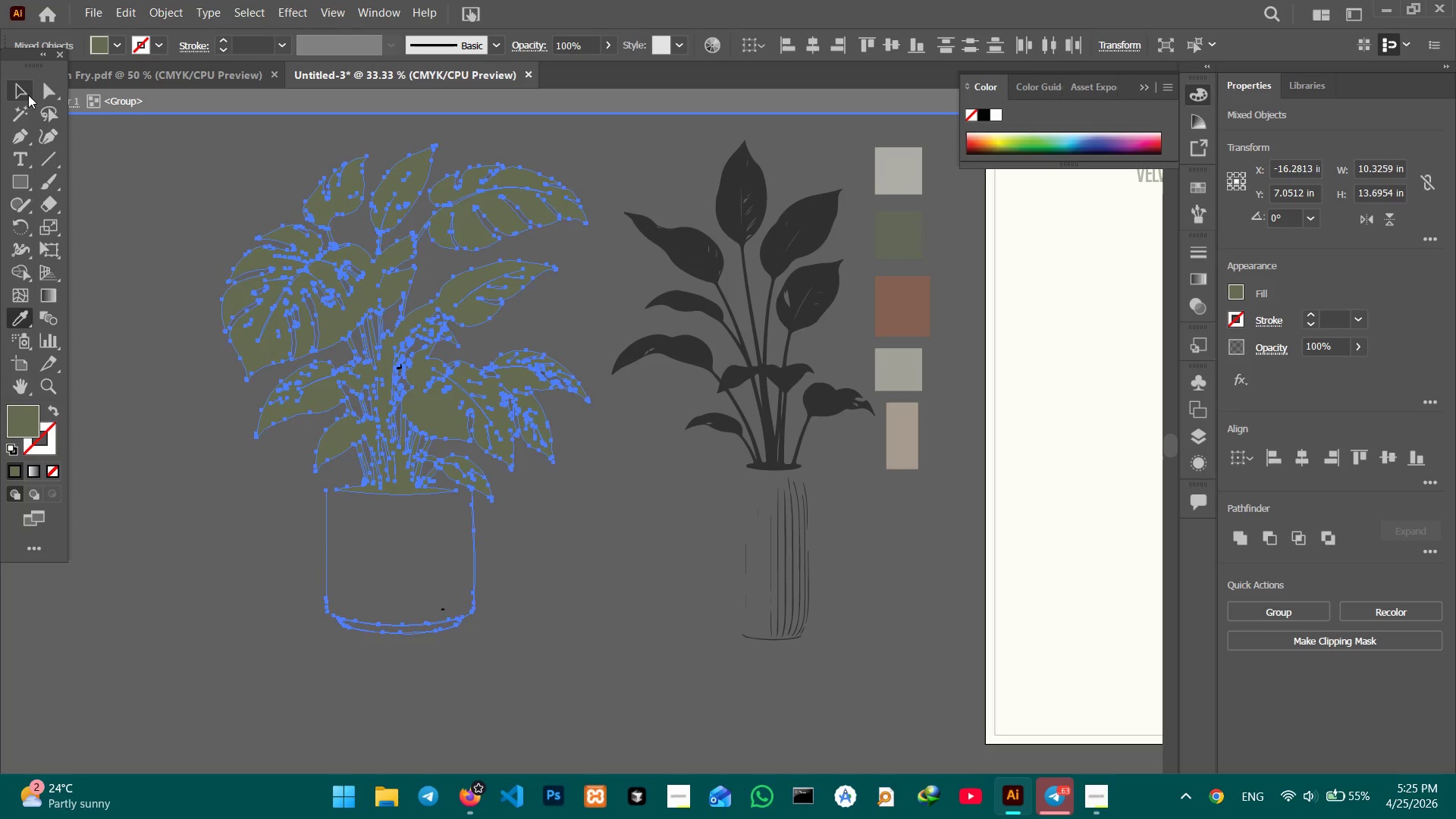 
double_click([167, 199])
 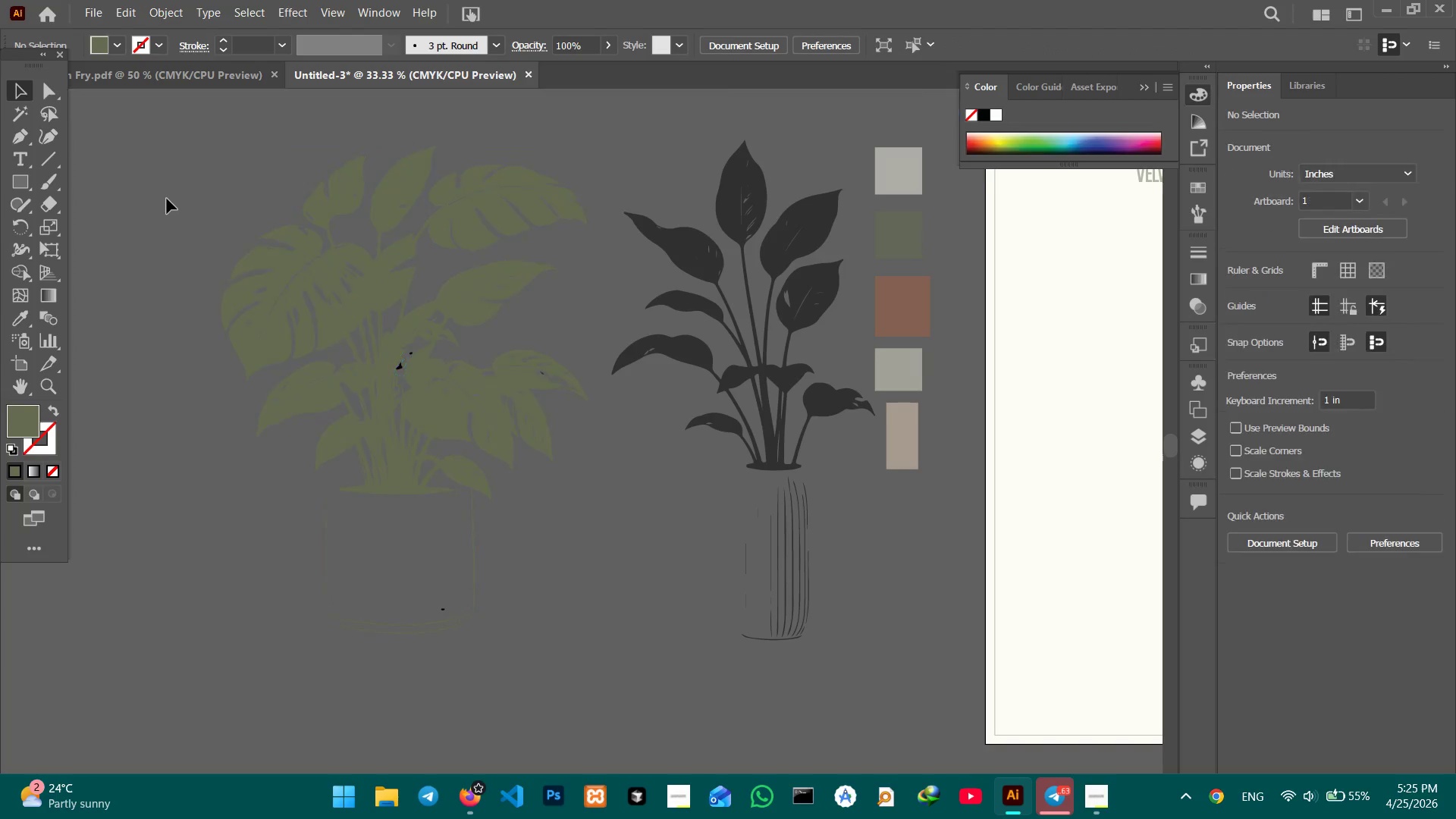 
triple_click([167, 199])
 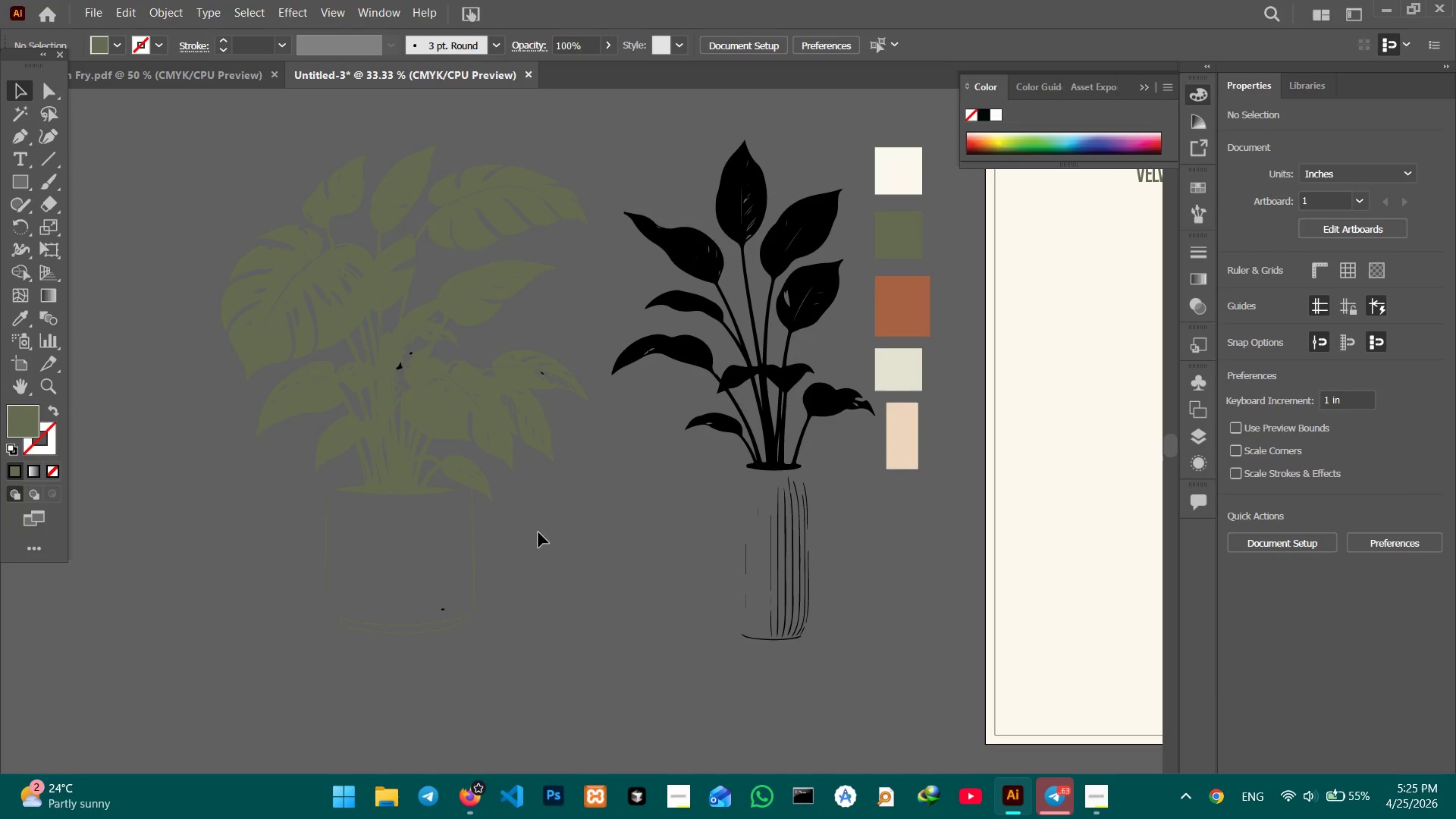 
hold_key(key=Space, duration=0.86)
 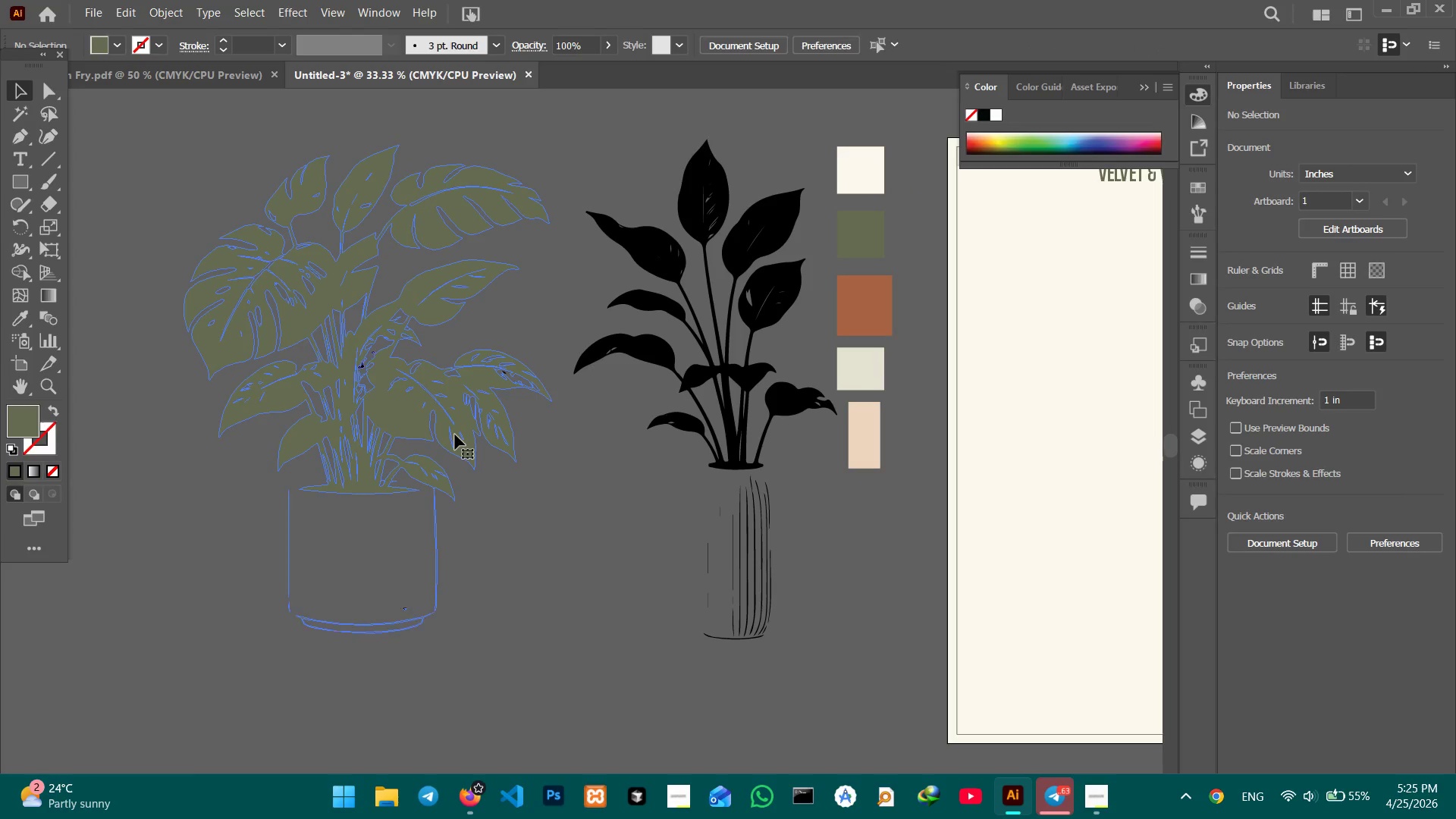 
left_click_drag(start_coordinate=[592, 535], to_coordinate=[553, 534])
 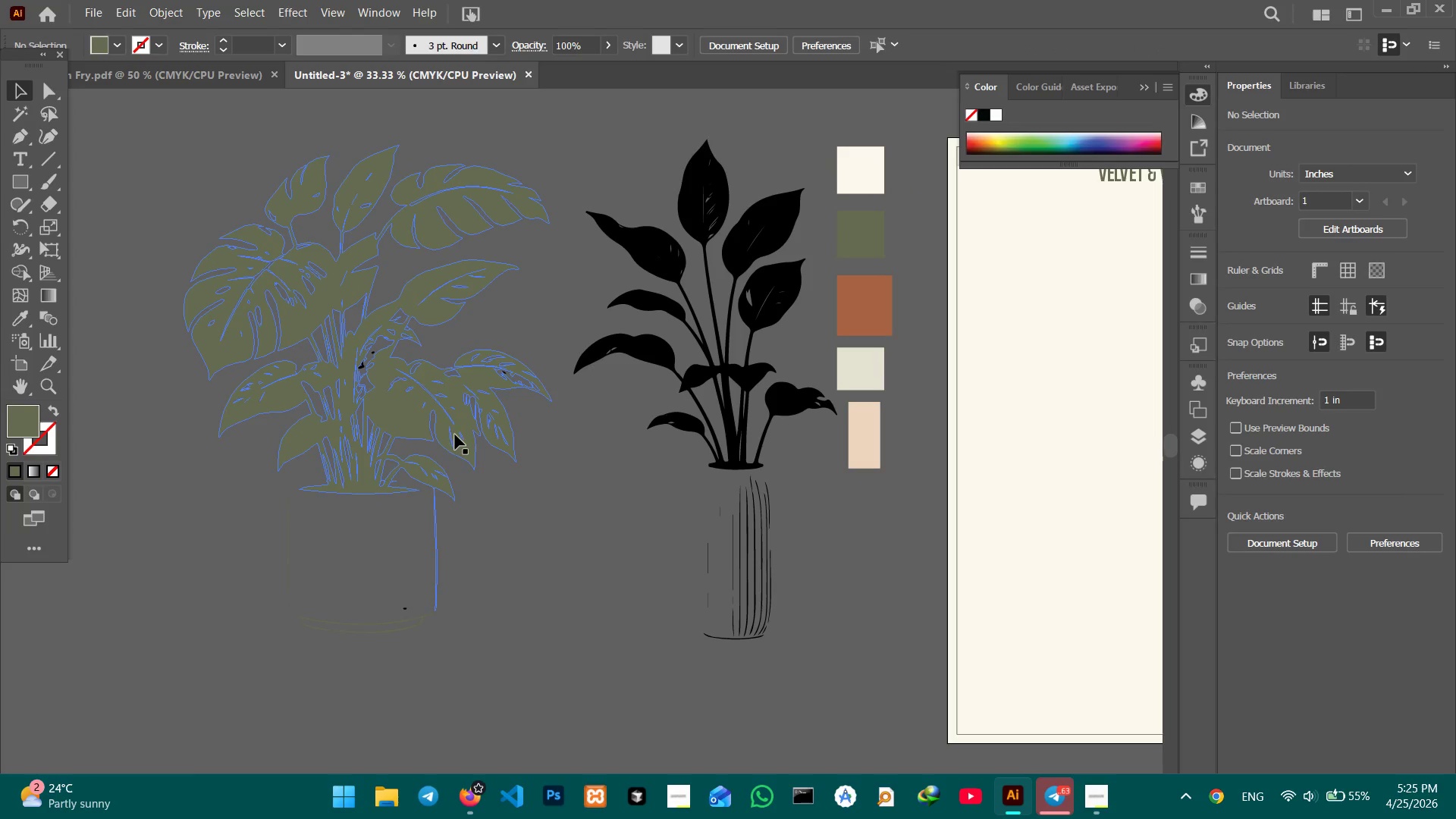 
left_click([455, 435])
 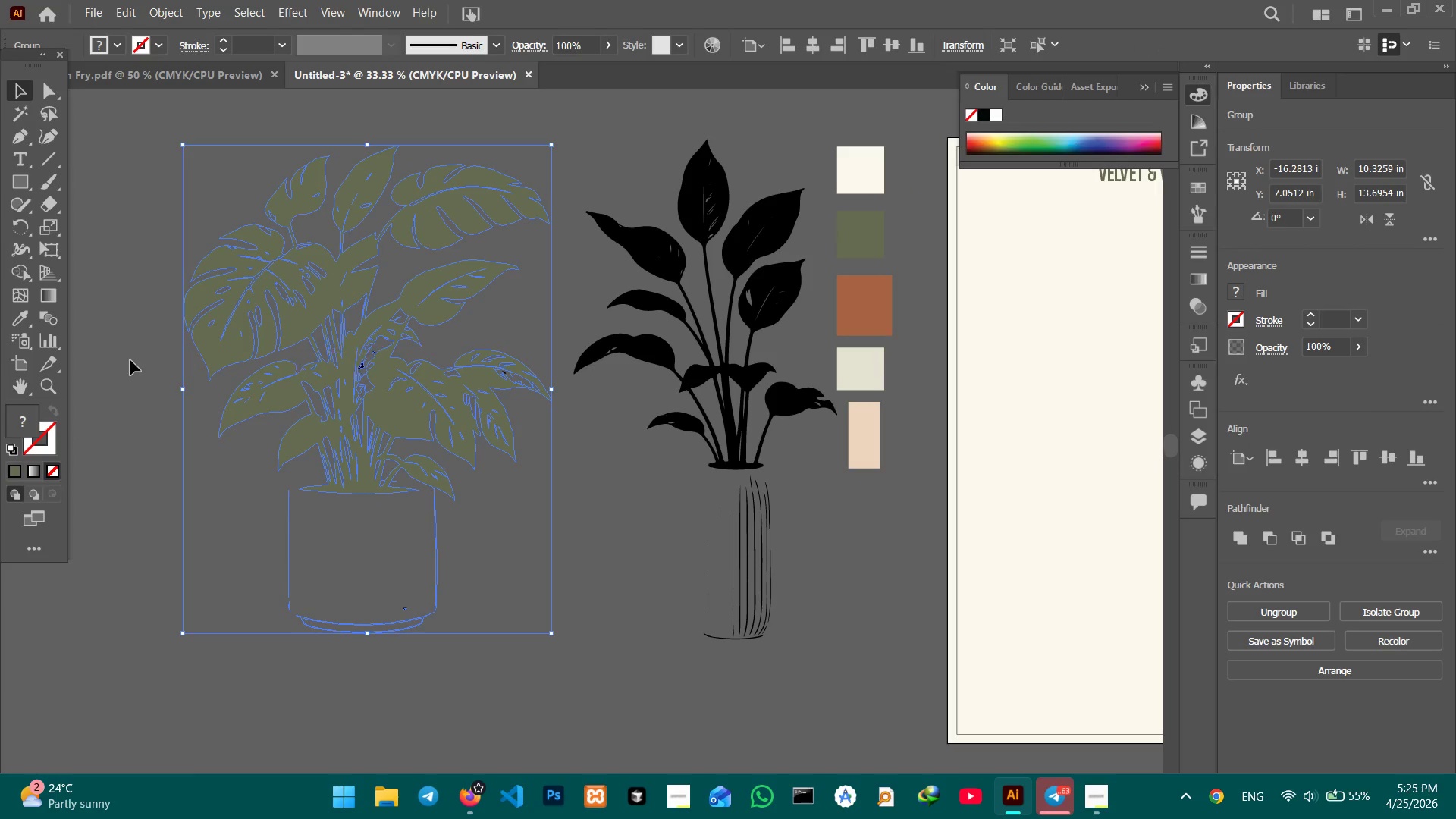 
wait(5.02)
 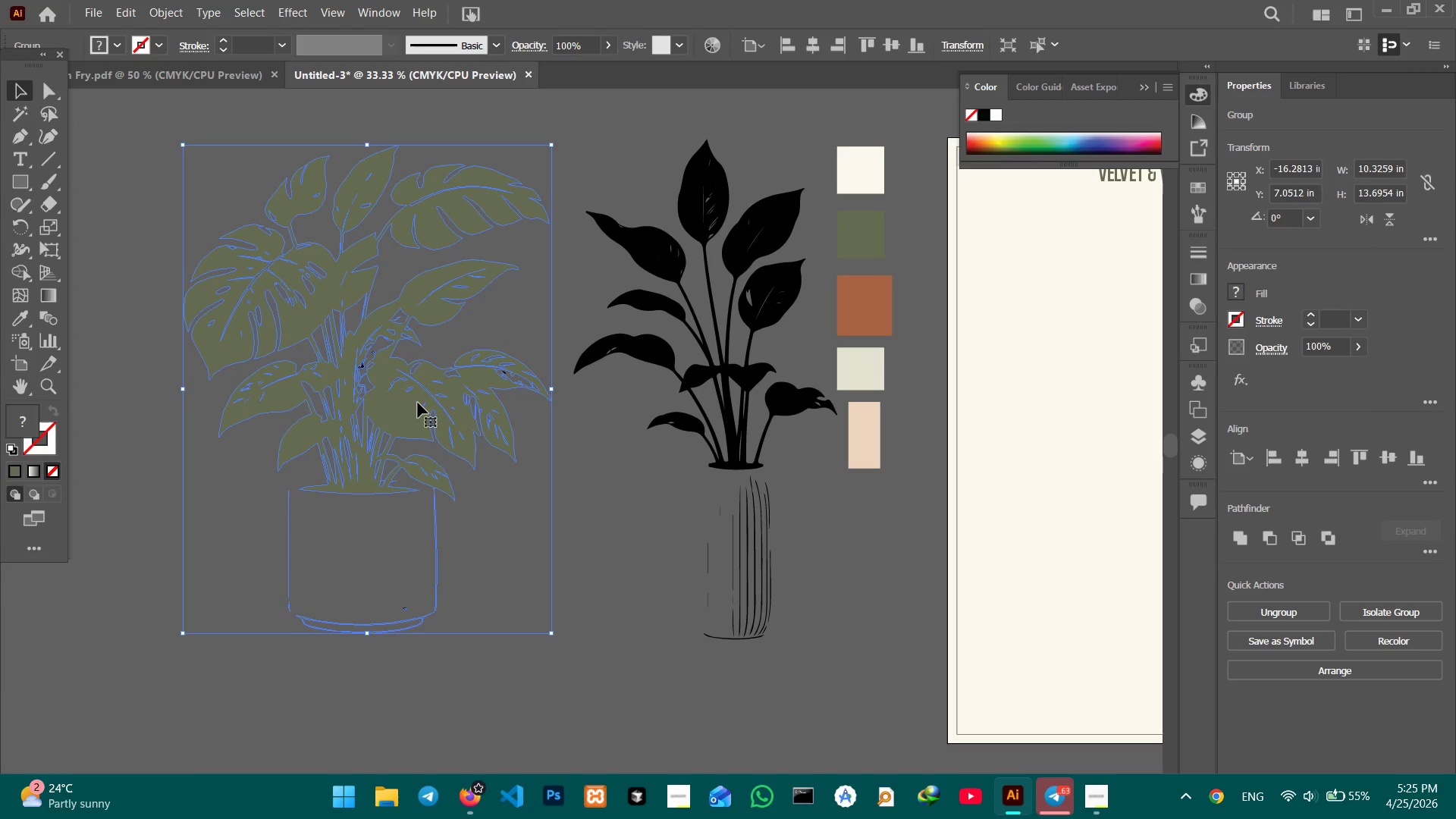 
left_click([33, 470])
 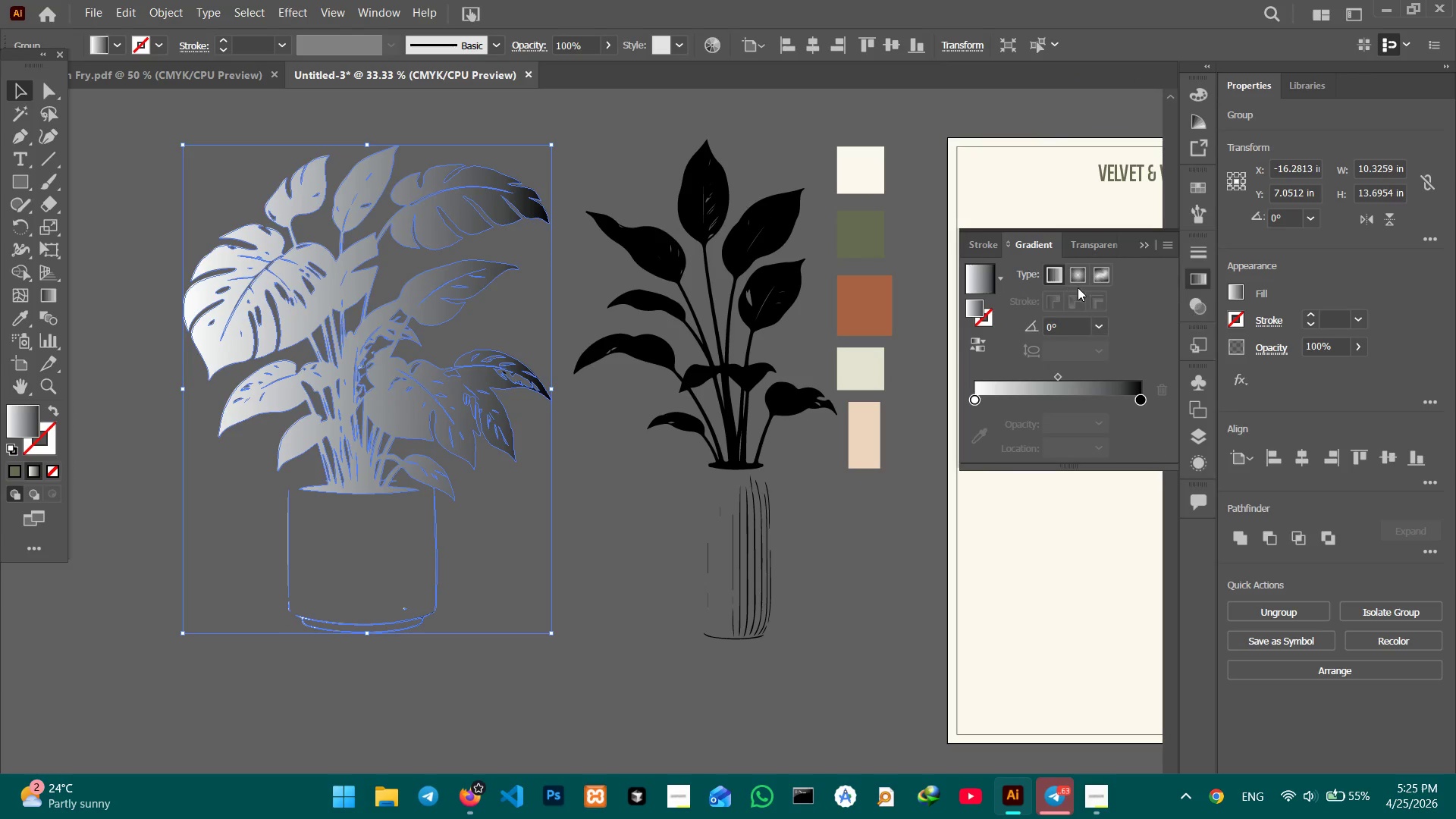 
left_click([1080, 280])
 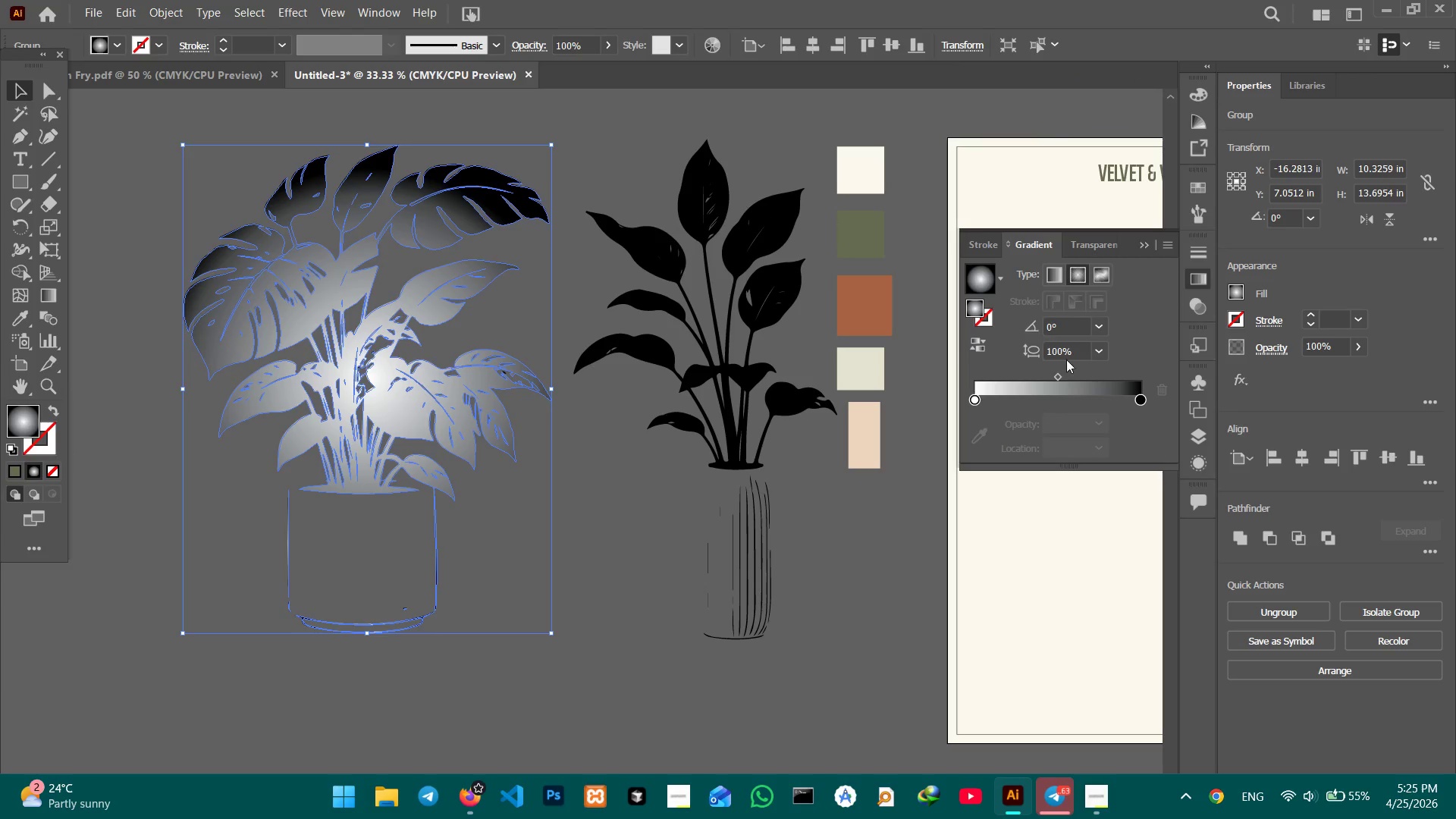 
left_click_drag(start_coordinate=[1058, 373], to_coordinate=[1026, 365])
 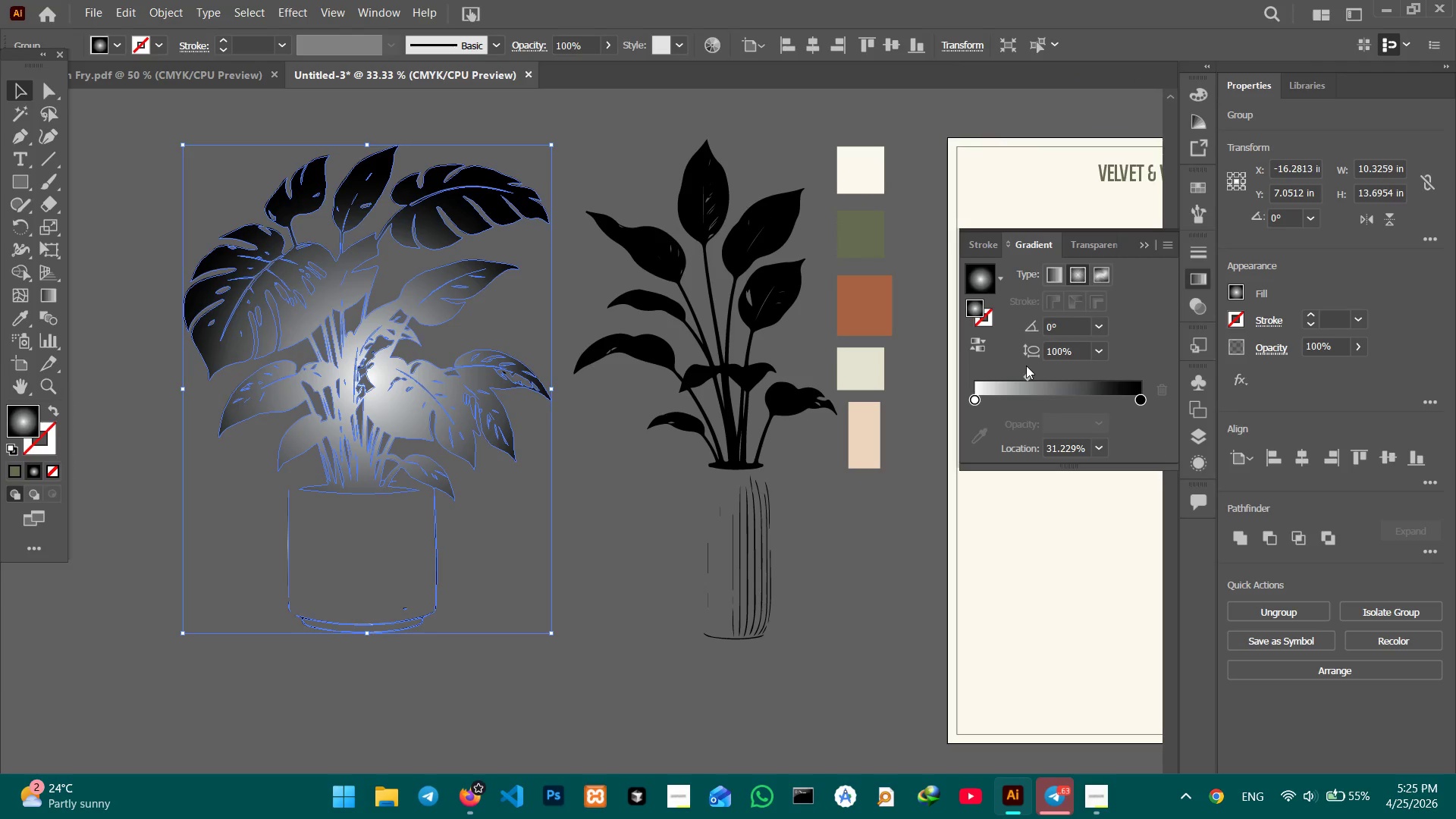 
left_click_drag(start_coordinate=[1026, 366], to_coordinate=[1050, 366])
 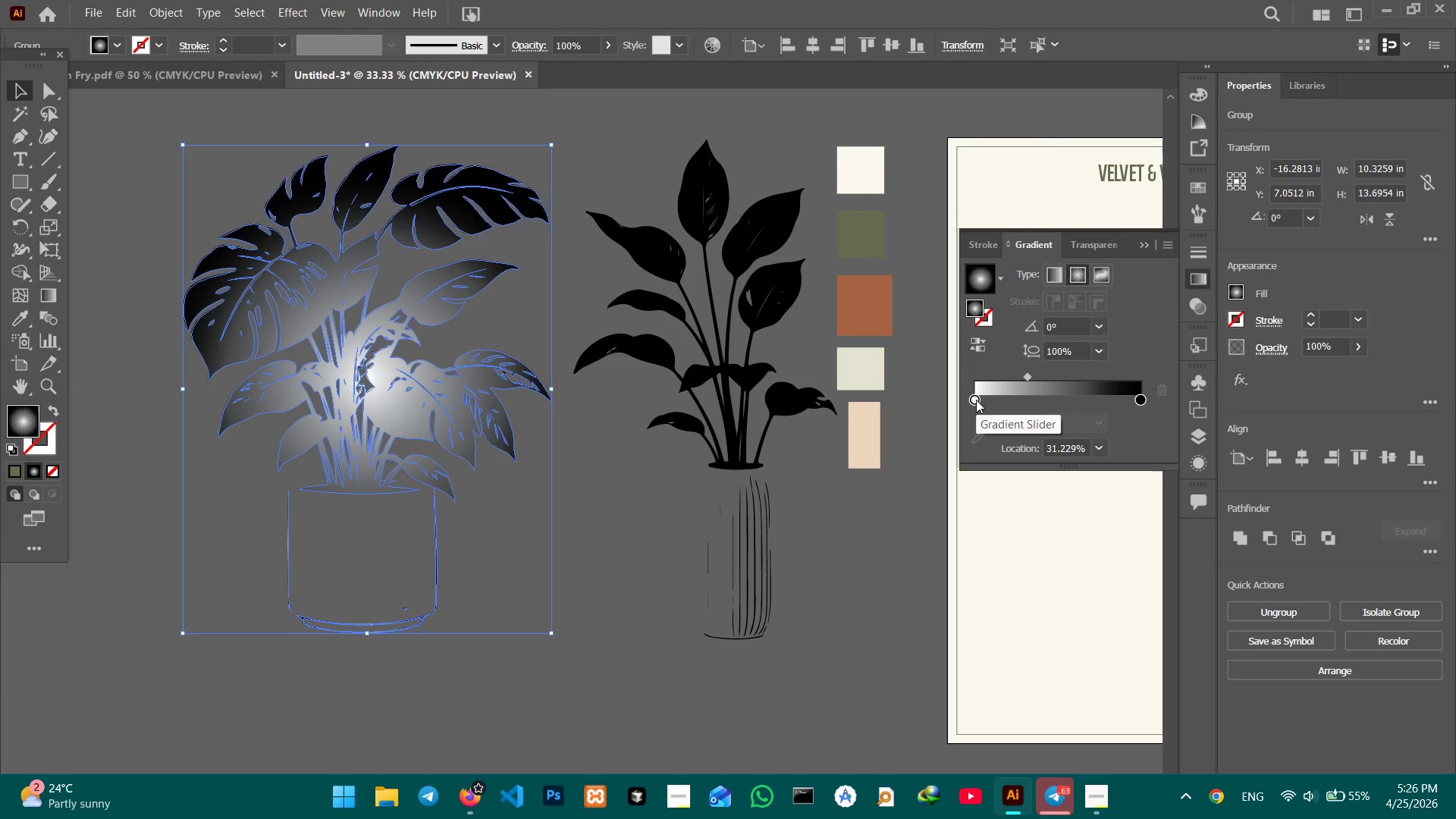 
left_click([976, 400])
 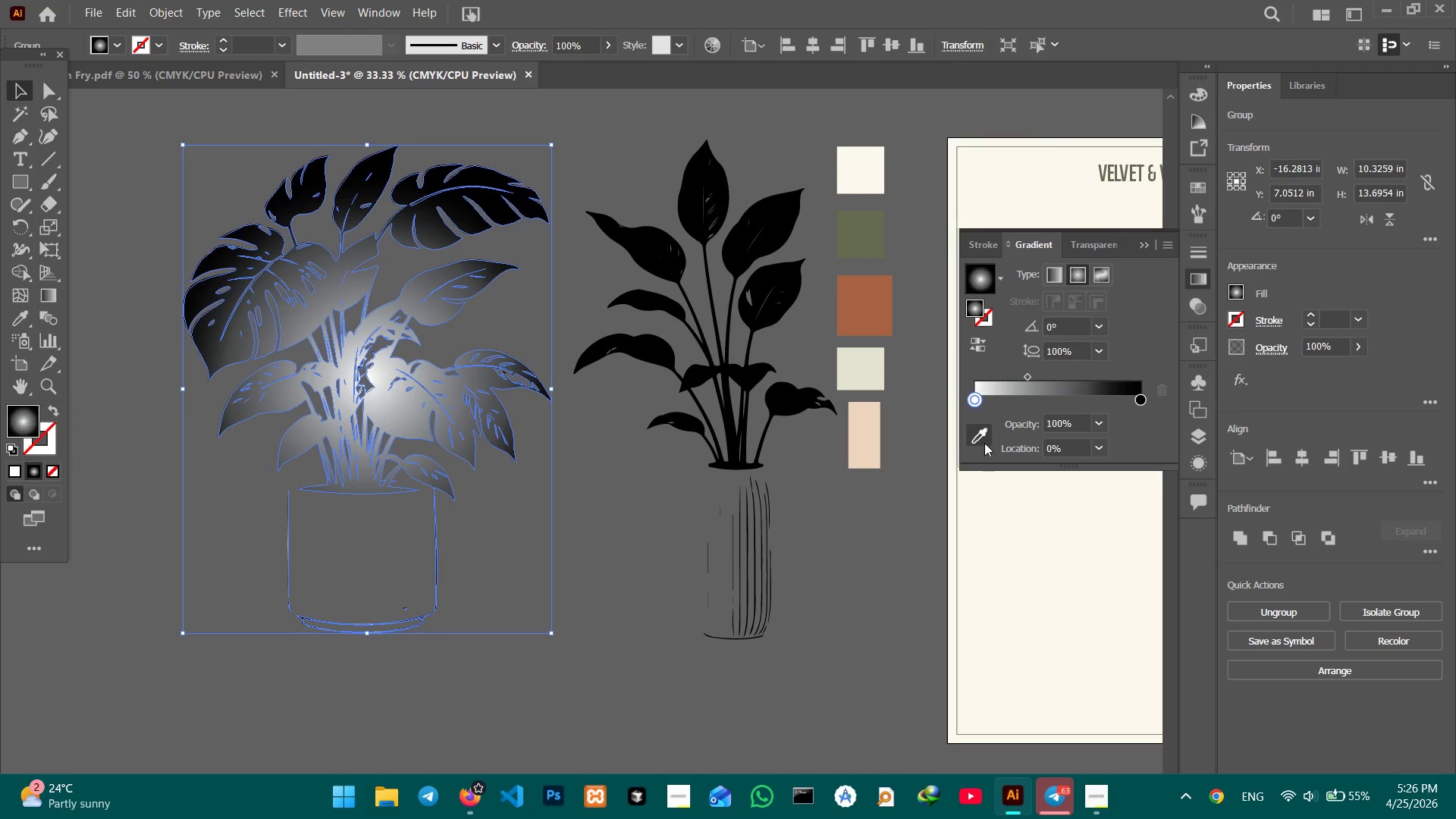 
left_click([981, 438])
 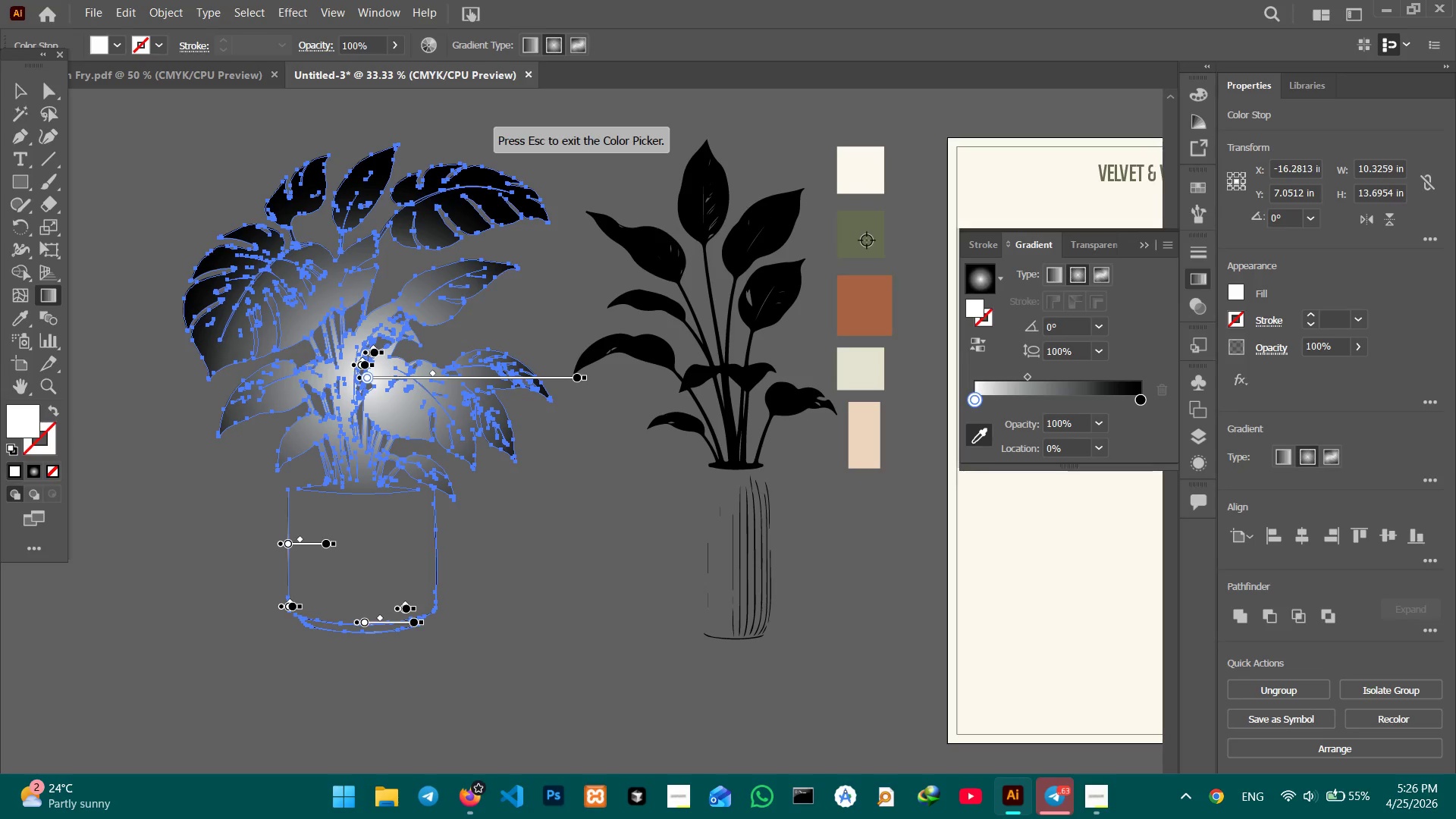 
left_click([866, 240])
 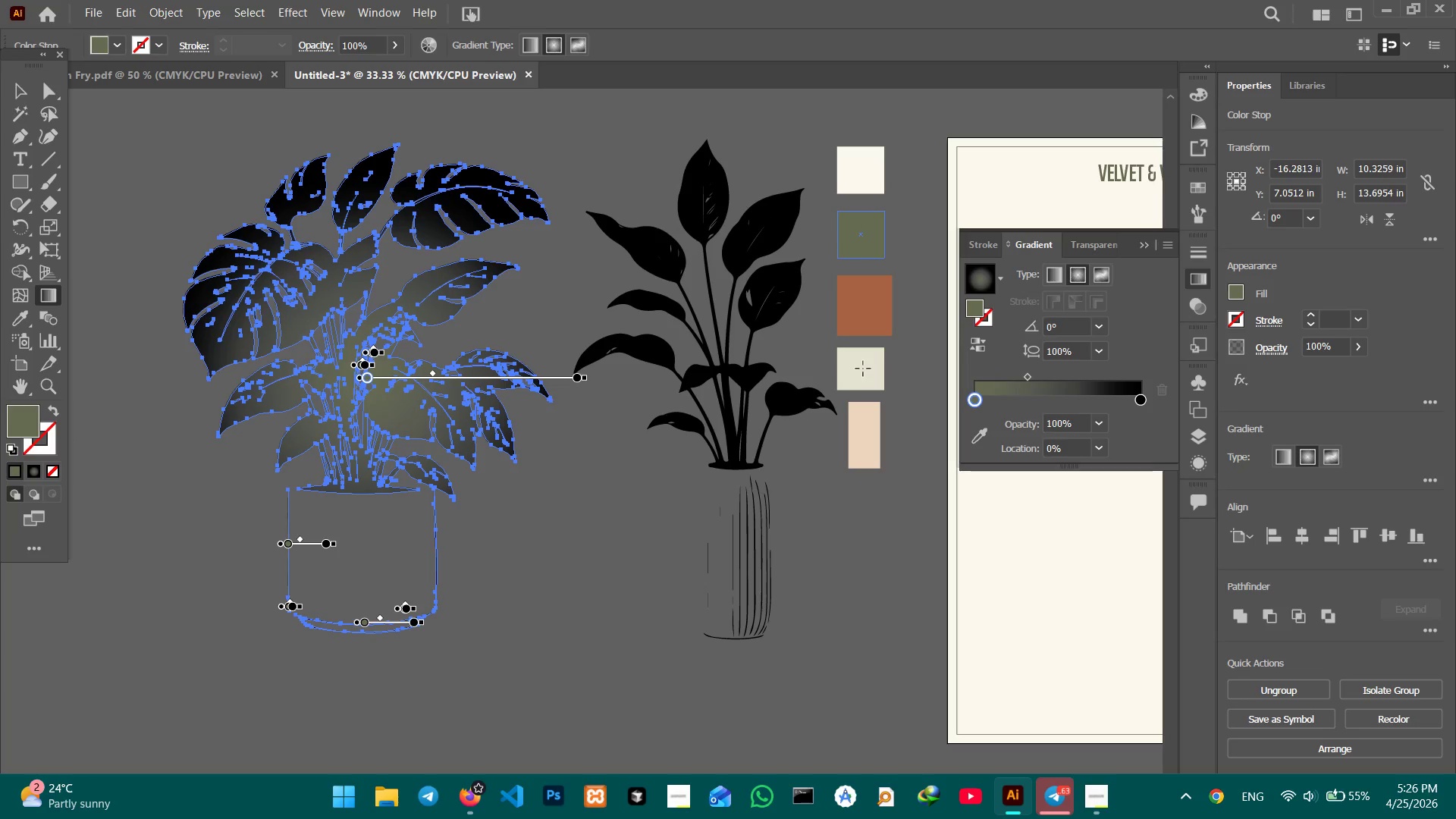 
left_click([863, 369])
 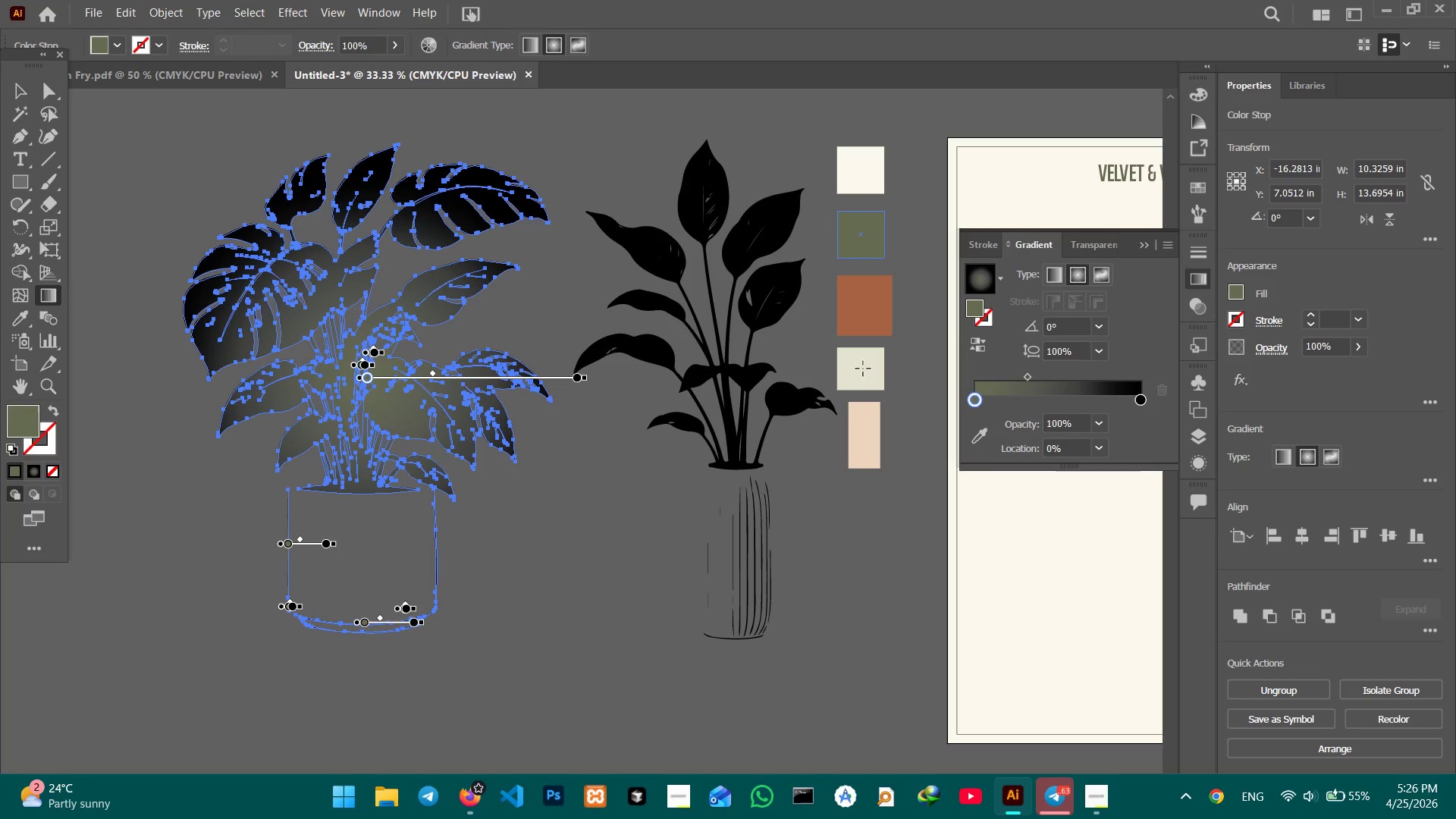 
left_click([863, 369])
 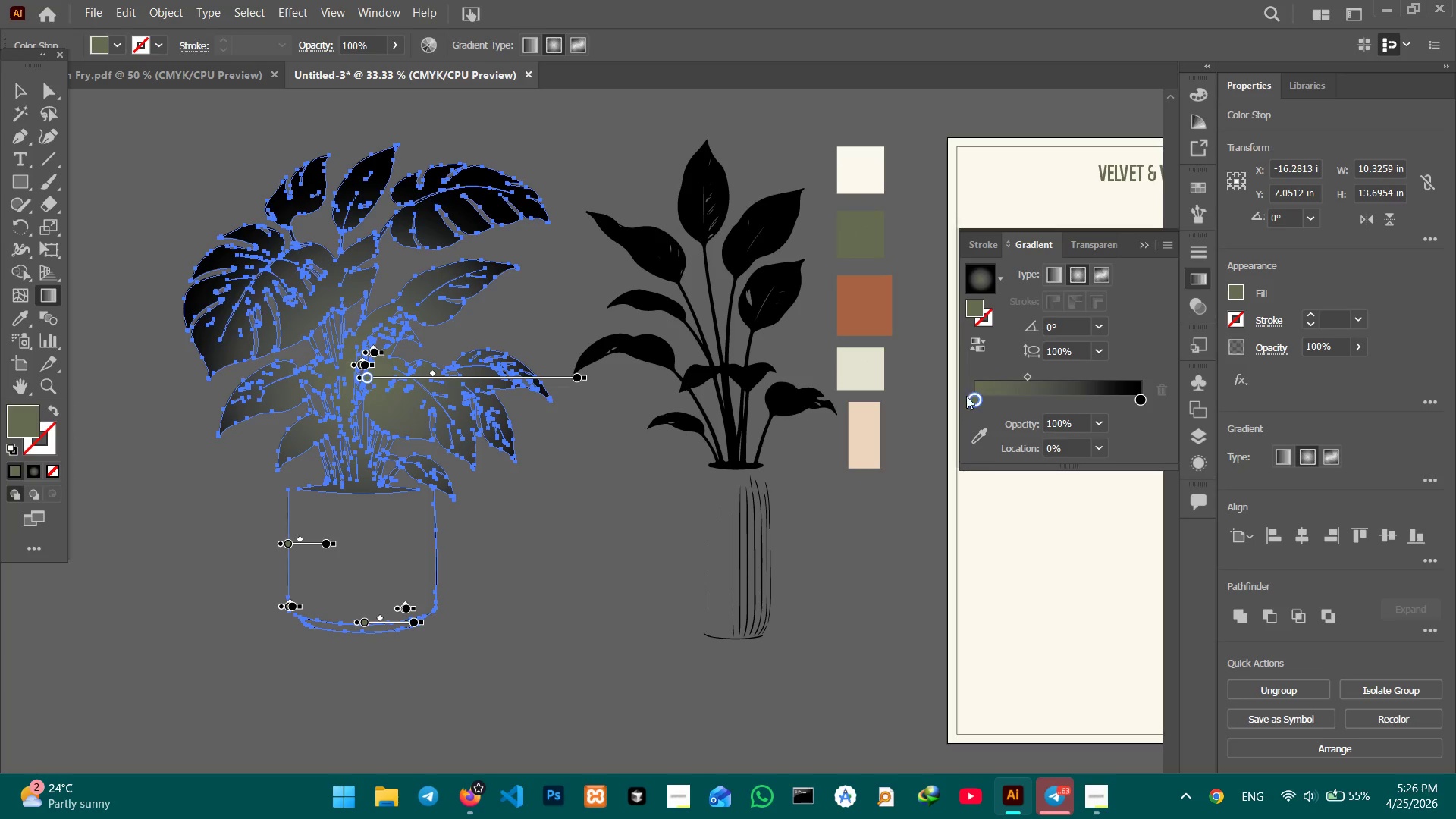 
left_click([981, 430])
 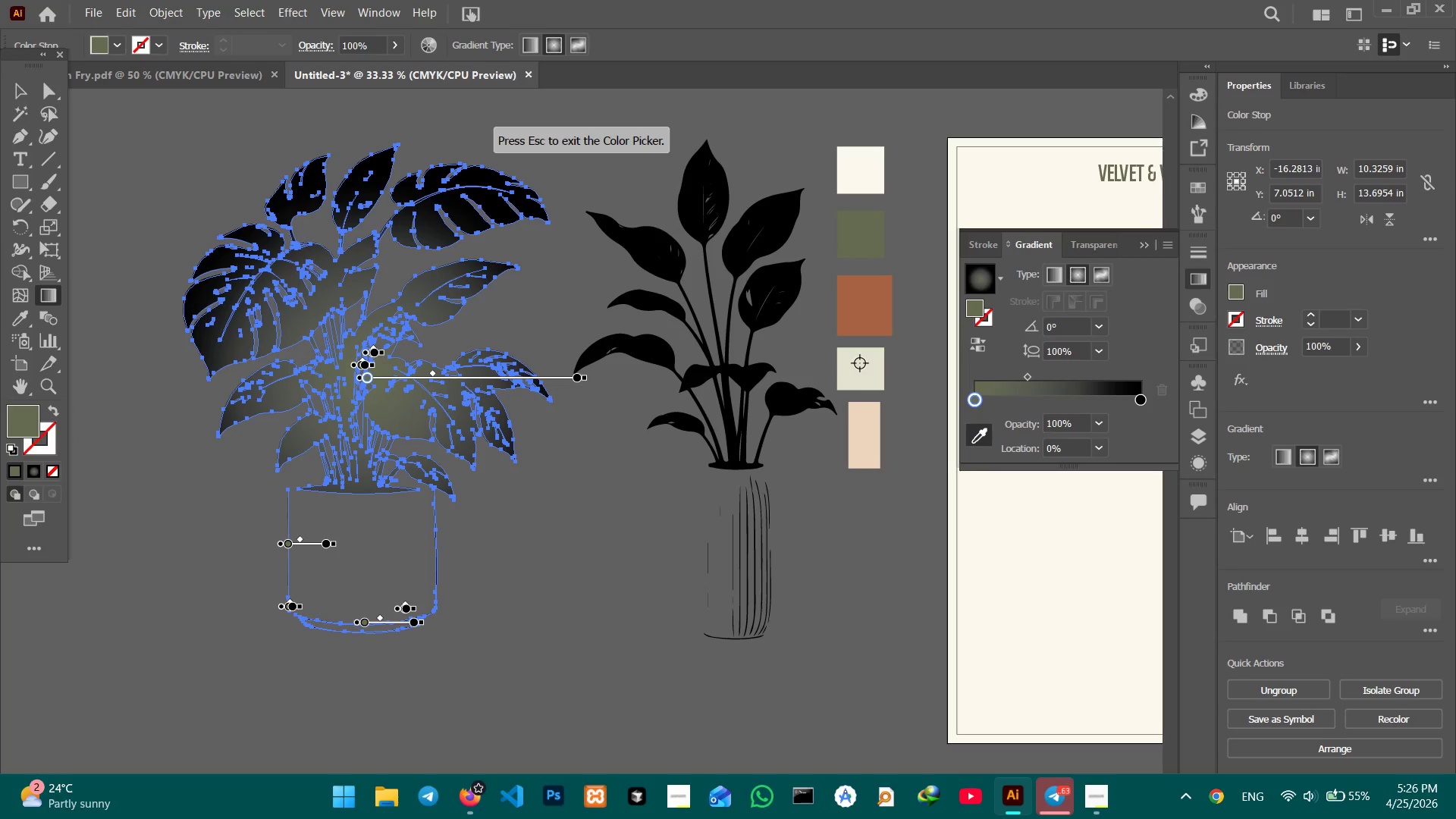 
left_click([860, 363])
 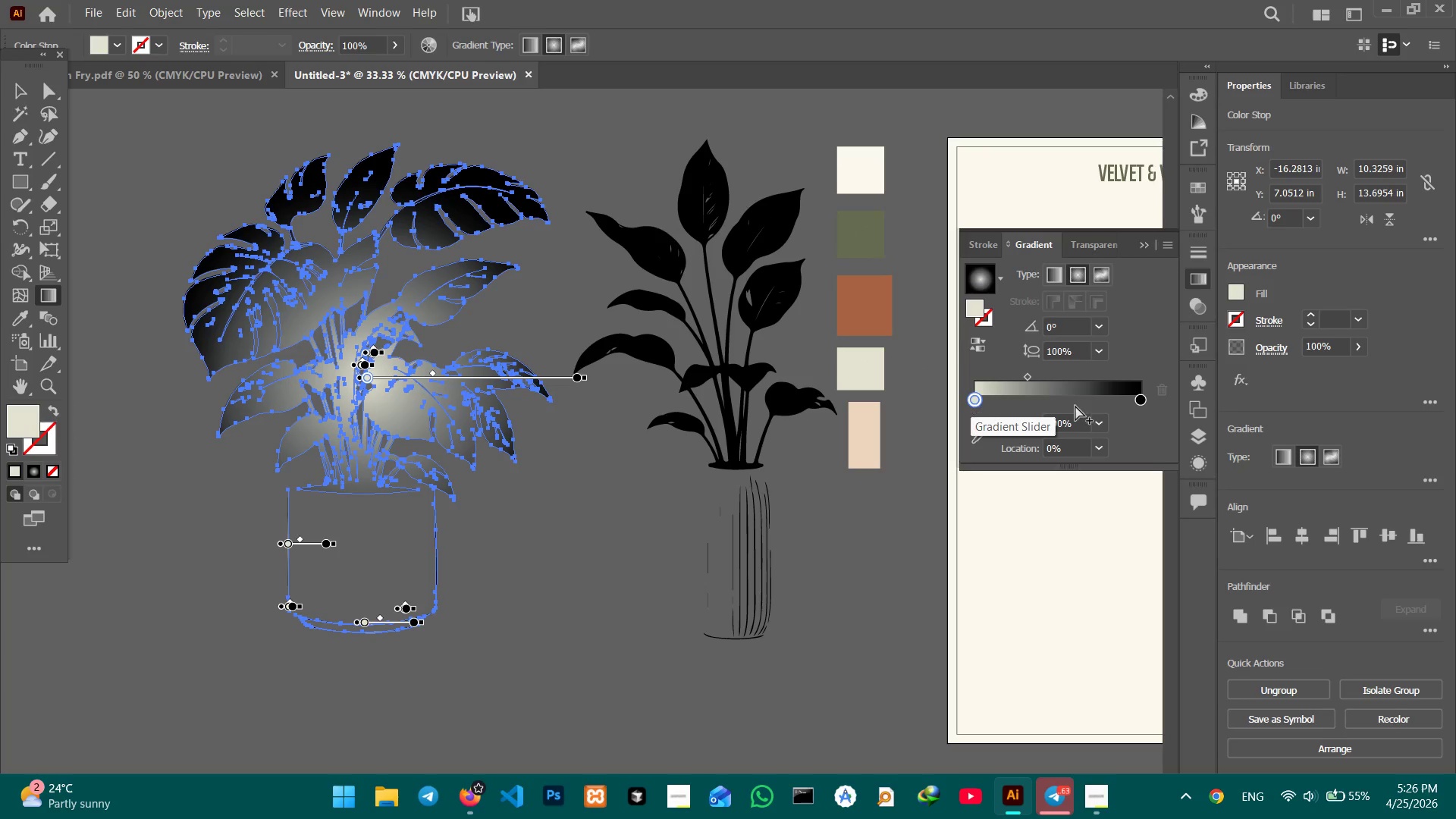 
left_click([1141, 398])
 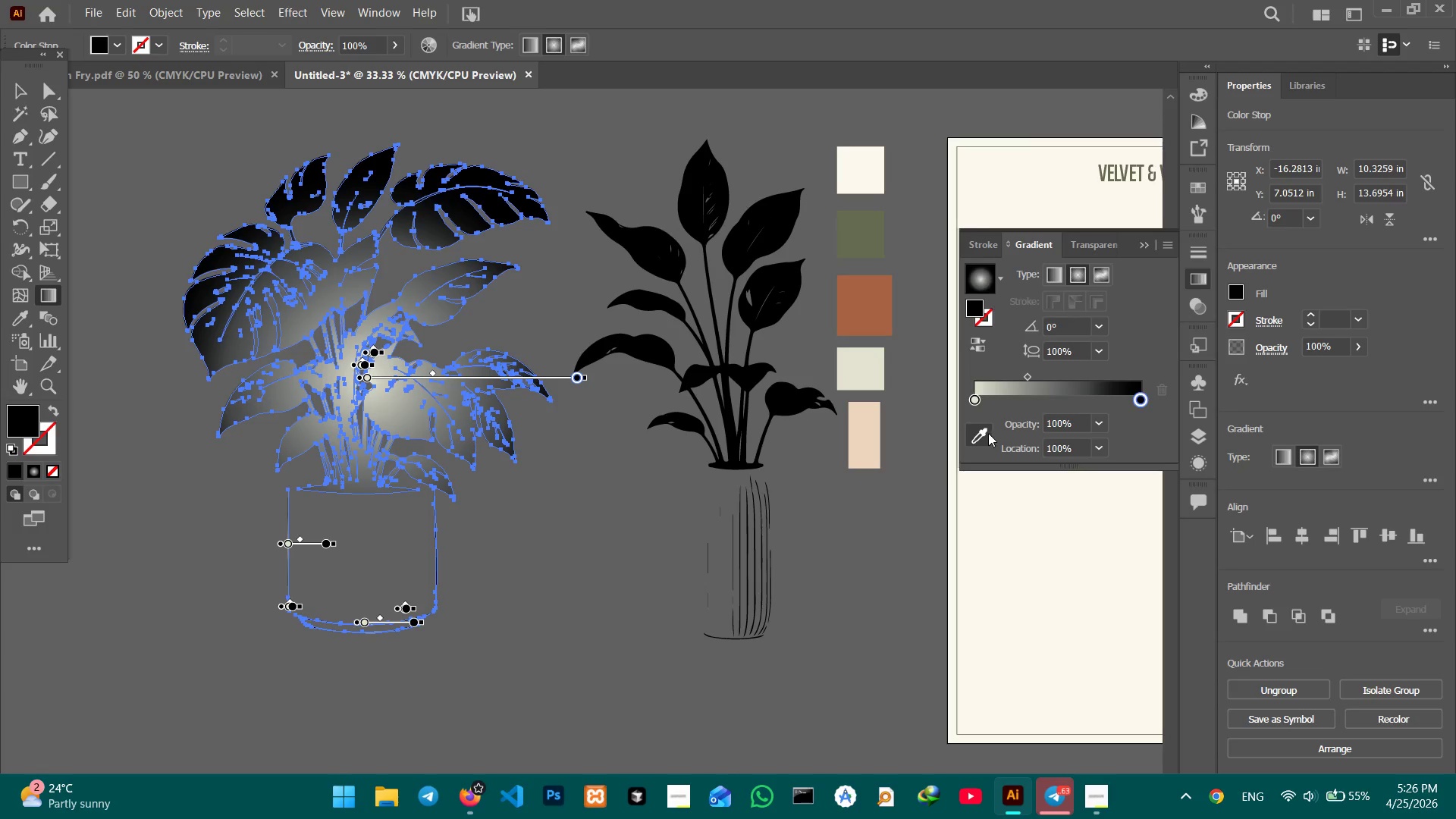 
left_click([986, 433])
 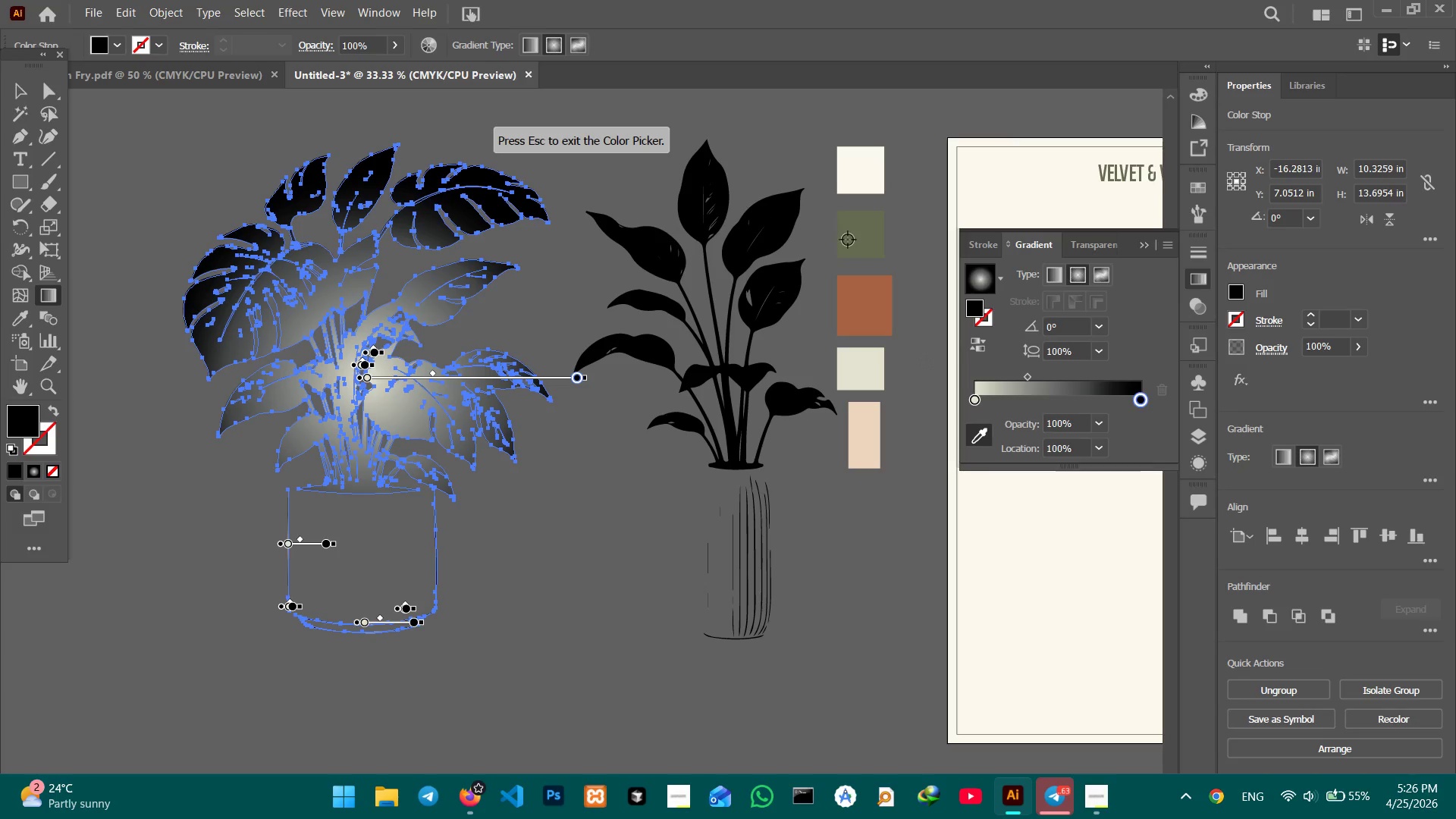 
left_click([852, 241])
 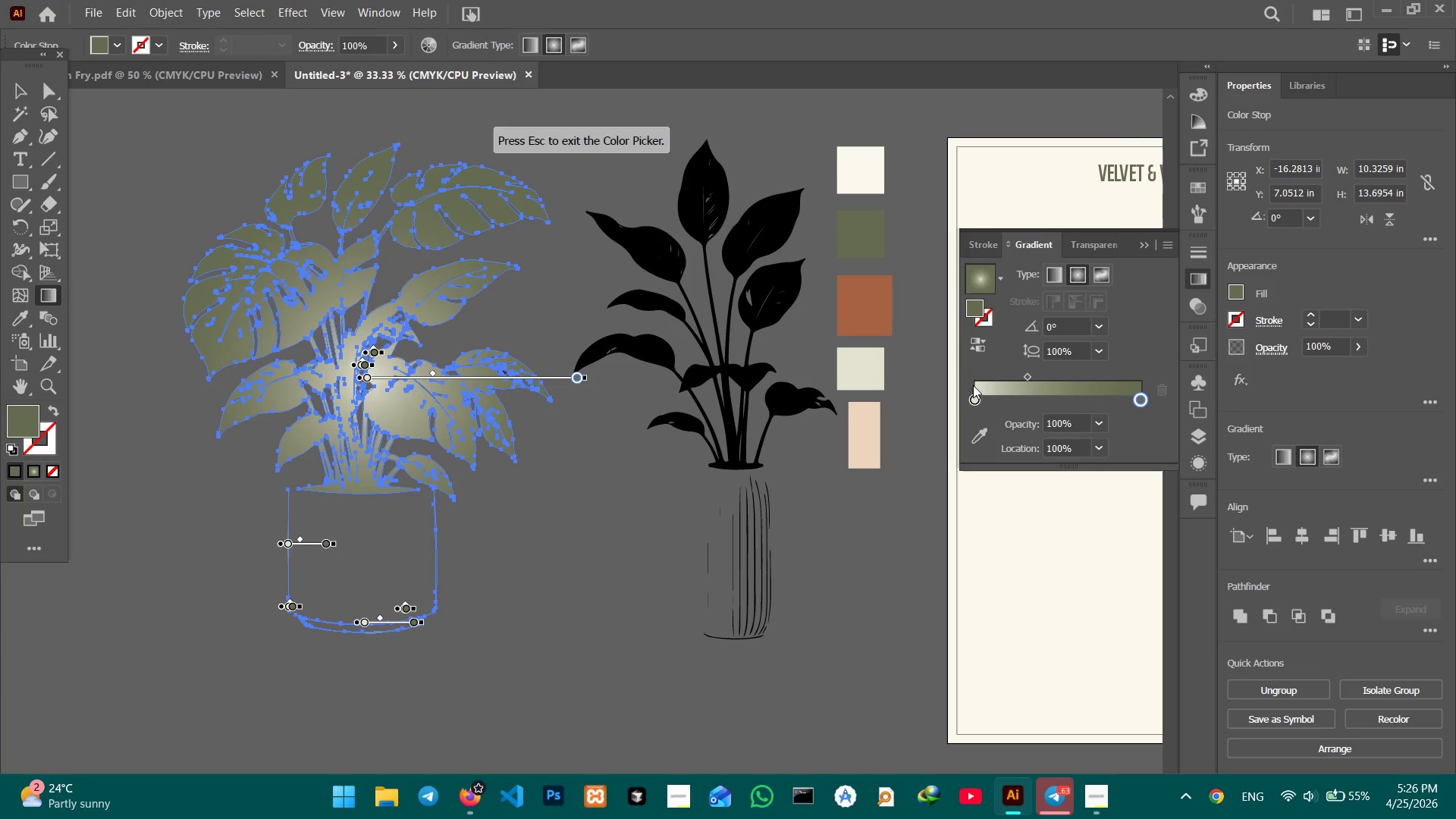 
left_click([972, 401])
 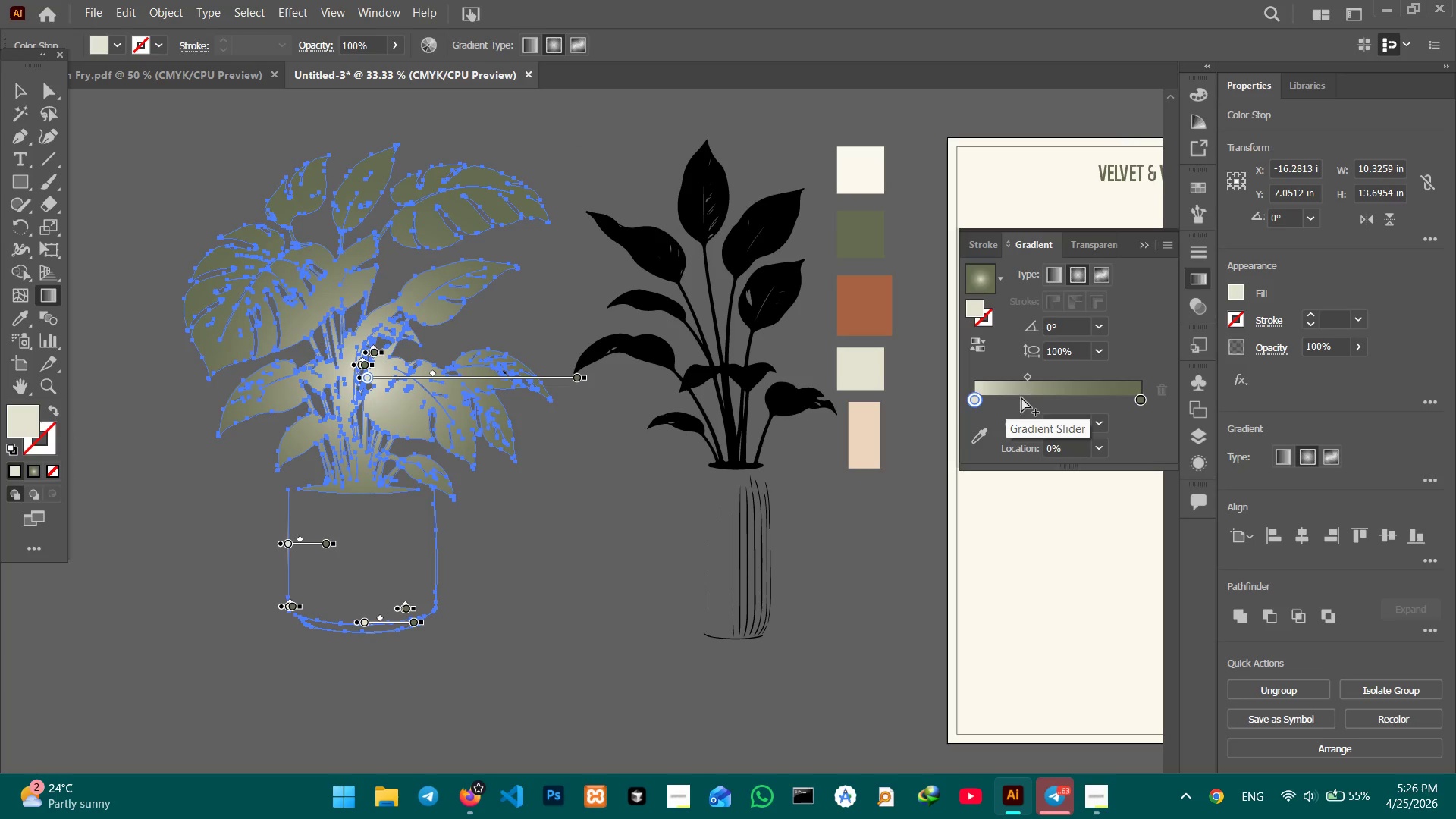 
left_click([1021, 396])
 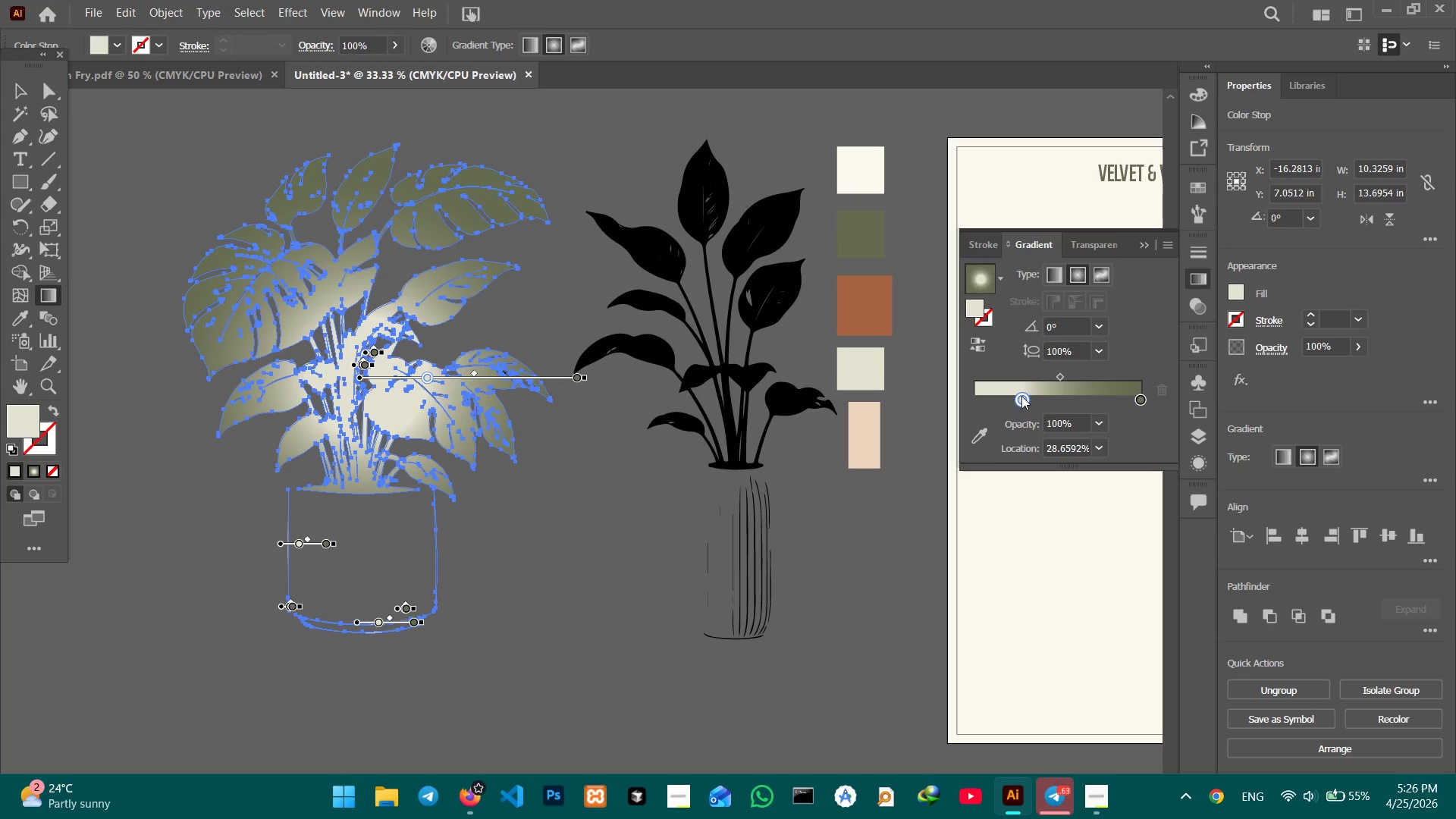 
key(Control+Z)
 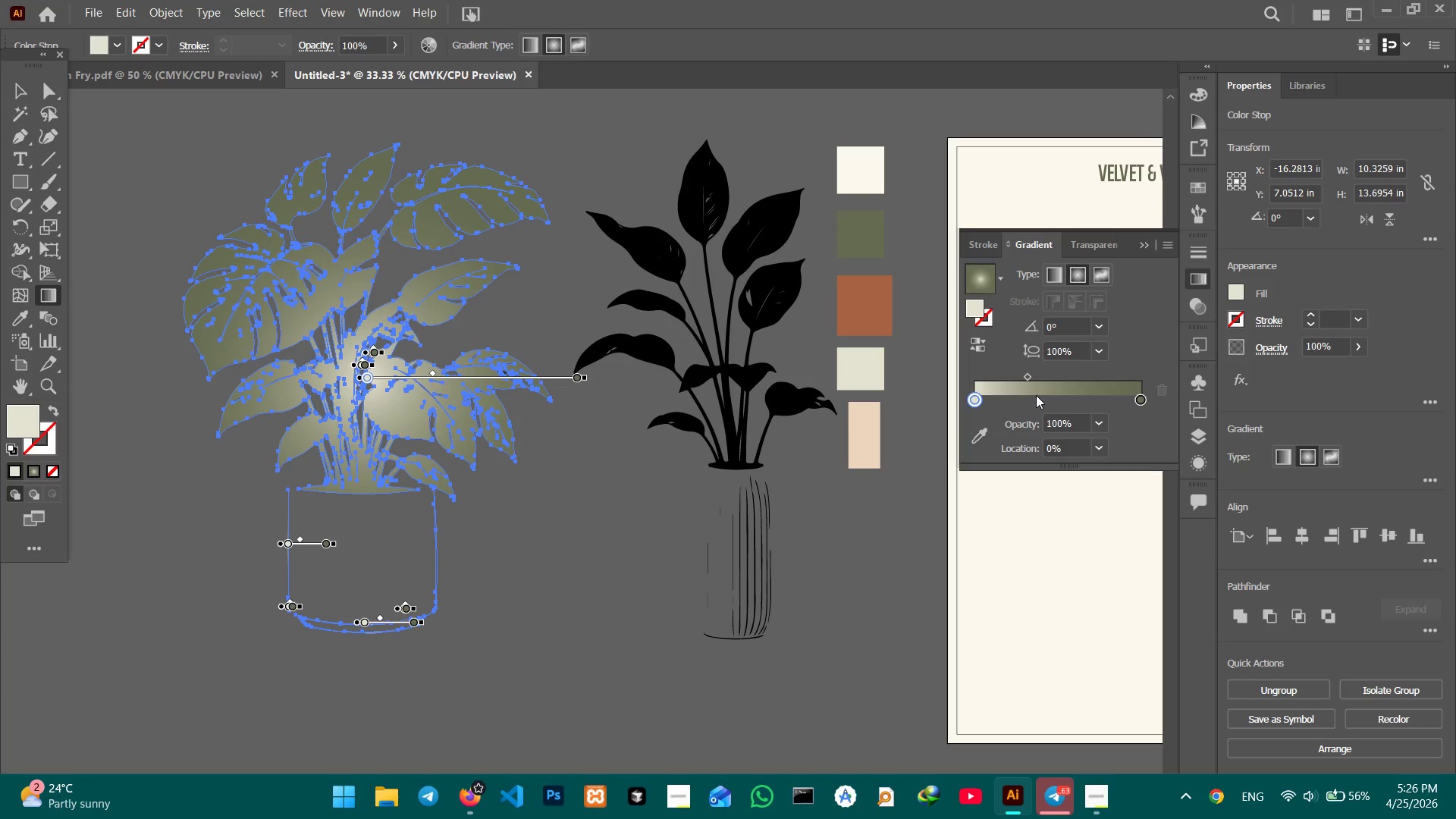 
left_click([1036, 398])
 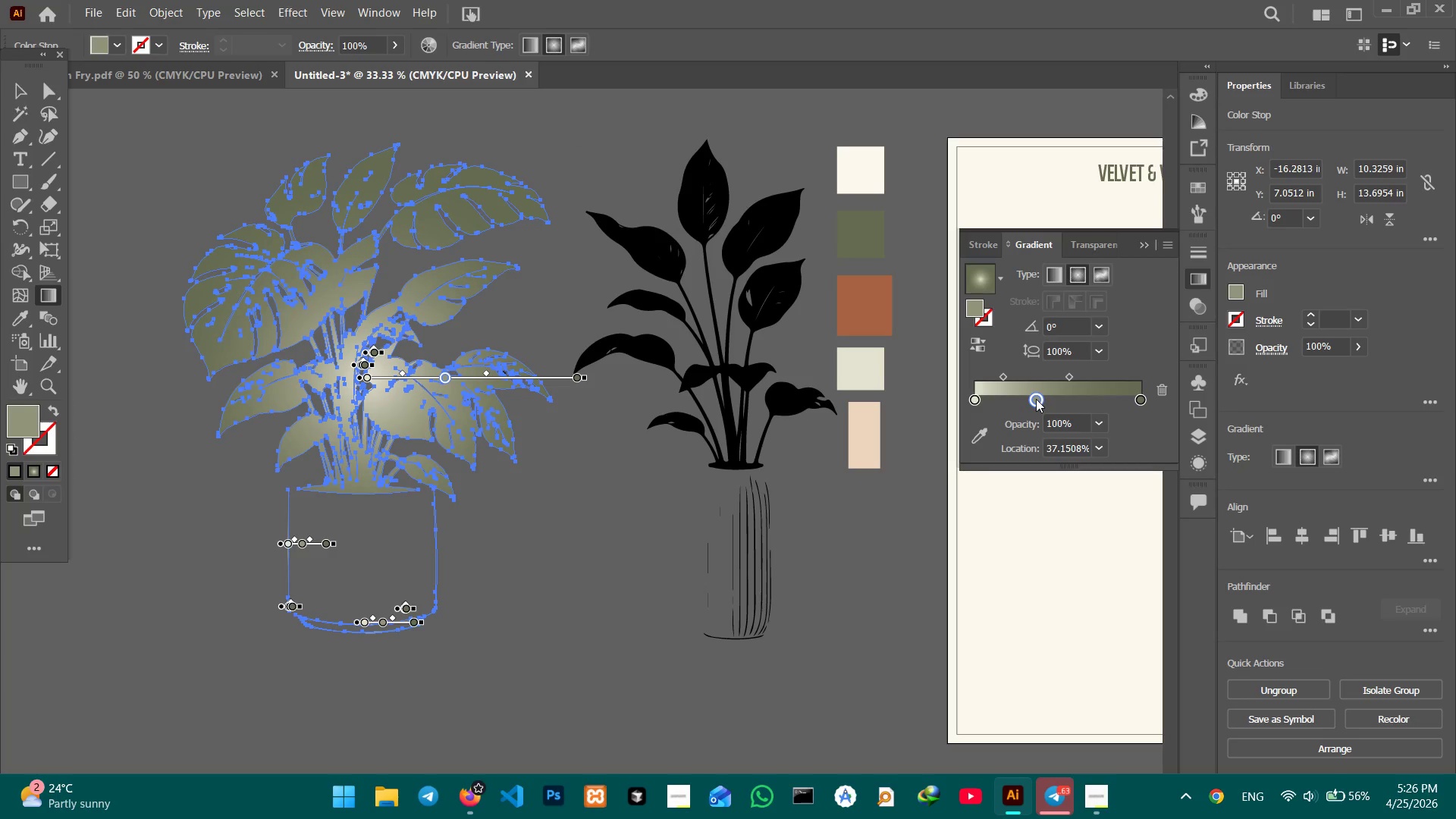 
left_click_drag(start_coordinate=[1036, 400], to_coordinate=[1008, 400])
 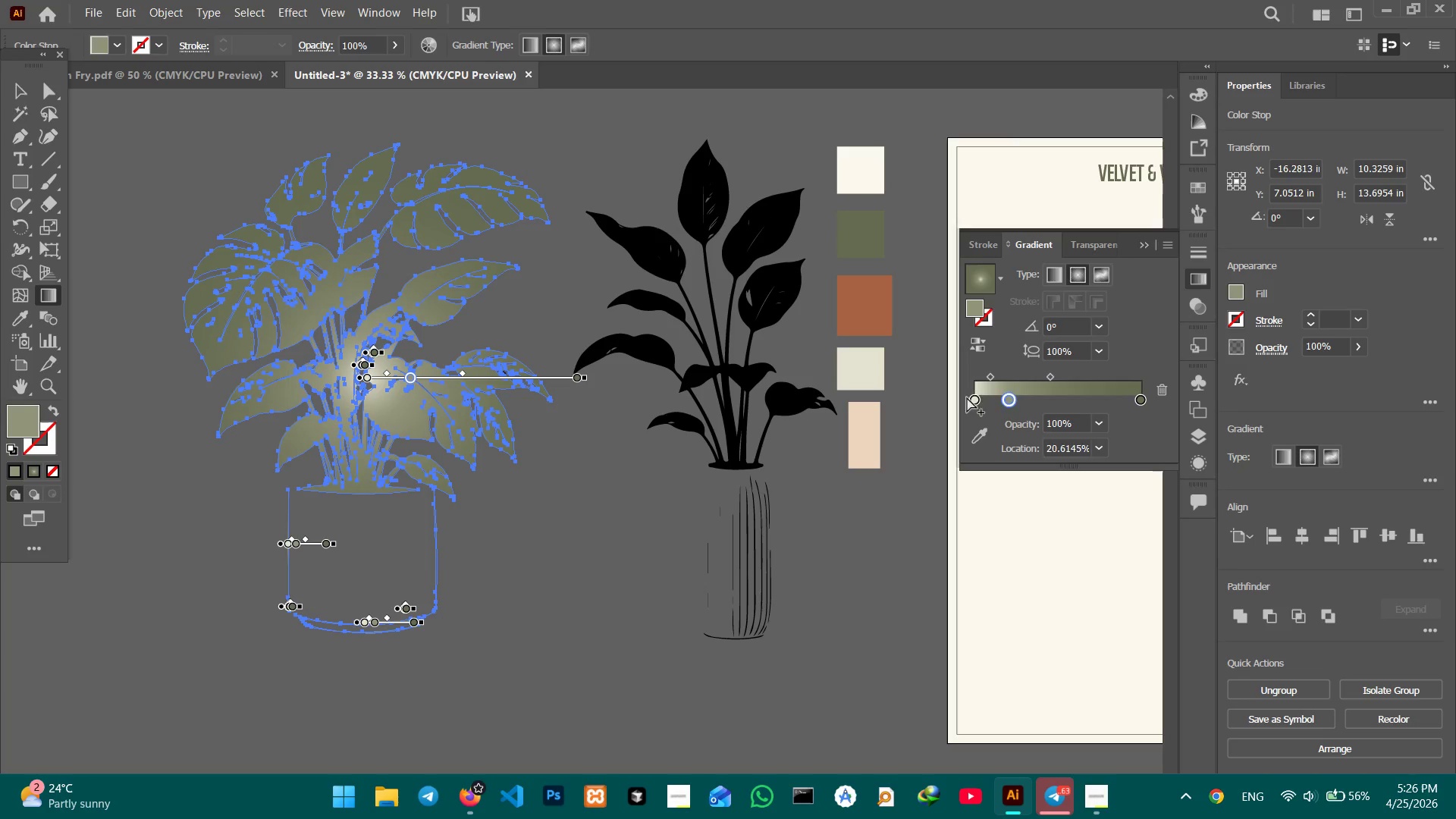 
left_click_drag(start_coordinate=[970, 397], to_coordinate=[1031, 400])
 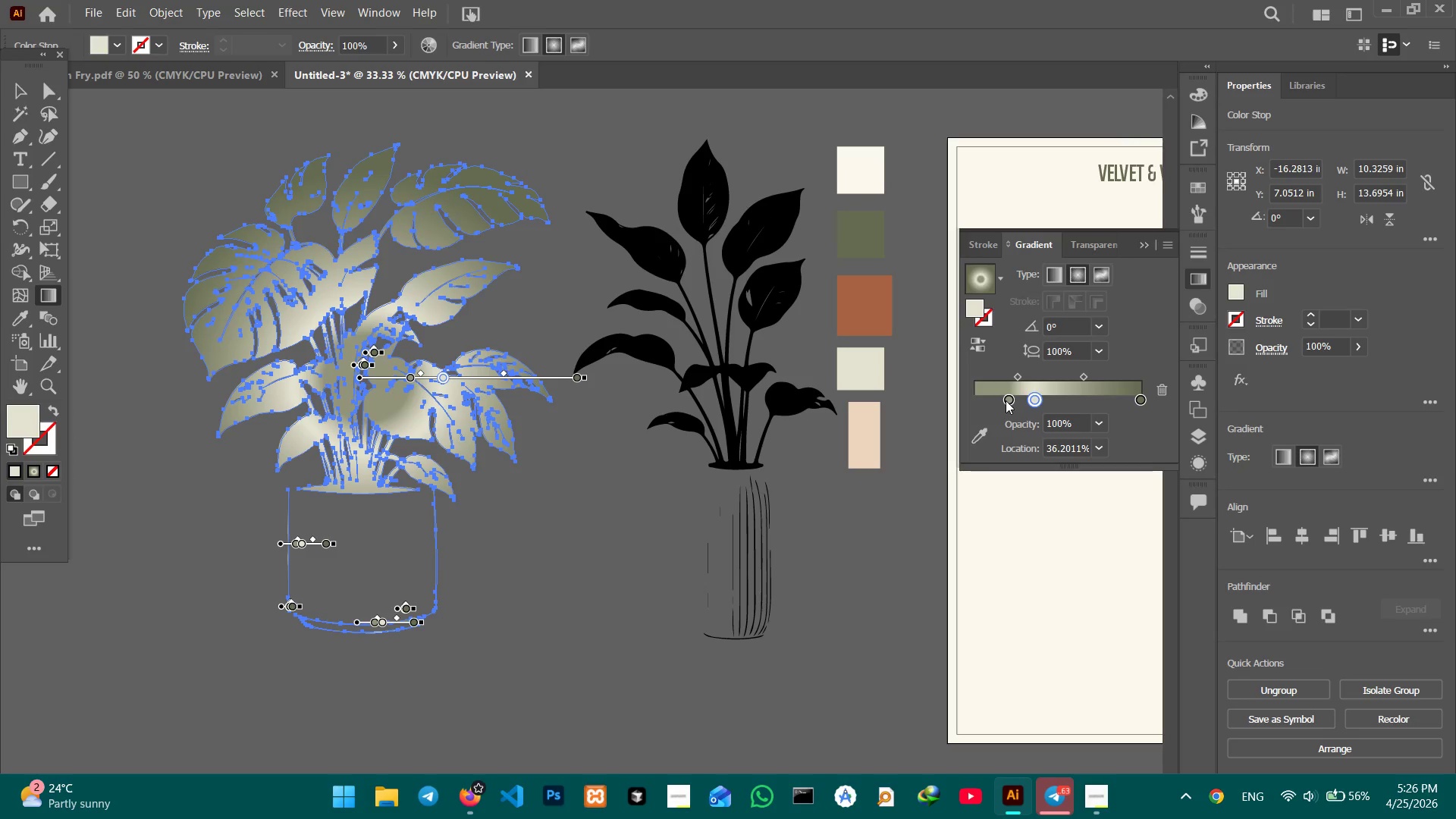 
left_click_drag(start_coordinate=[1006, 400], to_coordinate=[980, 400])
 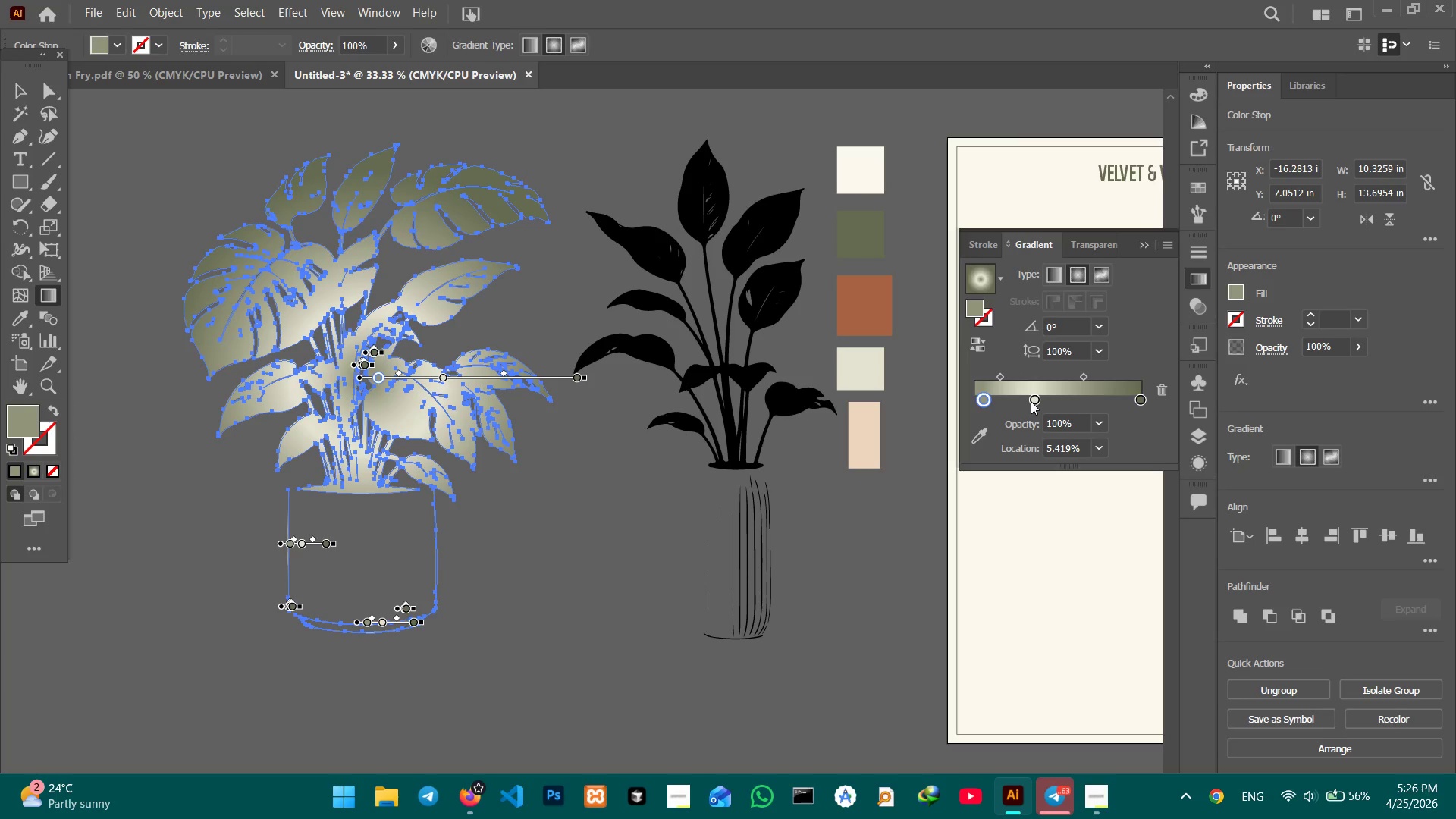 
left_click_drag(start_coordinate=[1041, 400], to_coordinate=[1059, 403])
 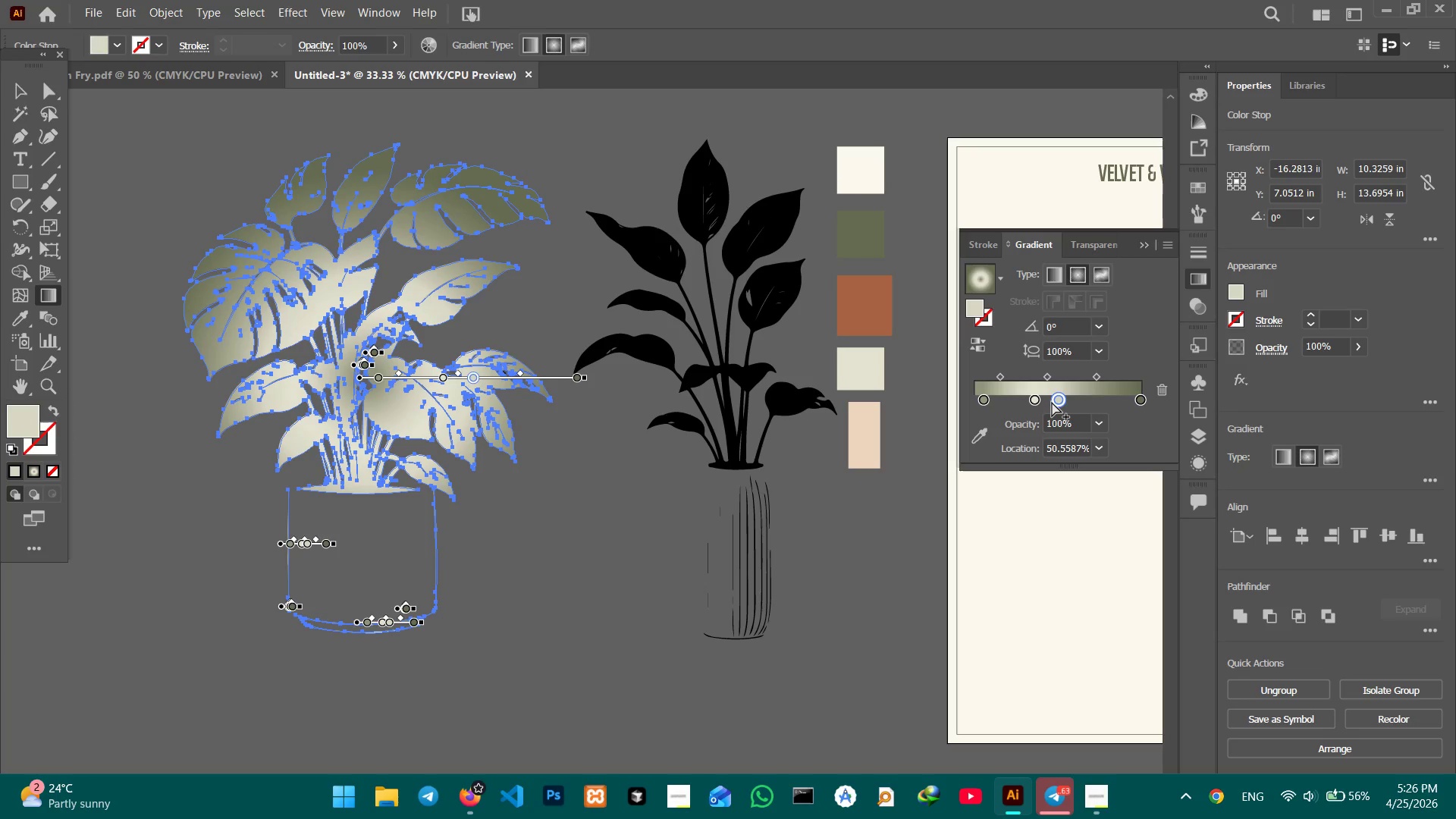 
key(Control+Z)
 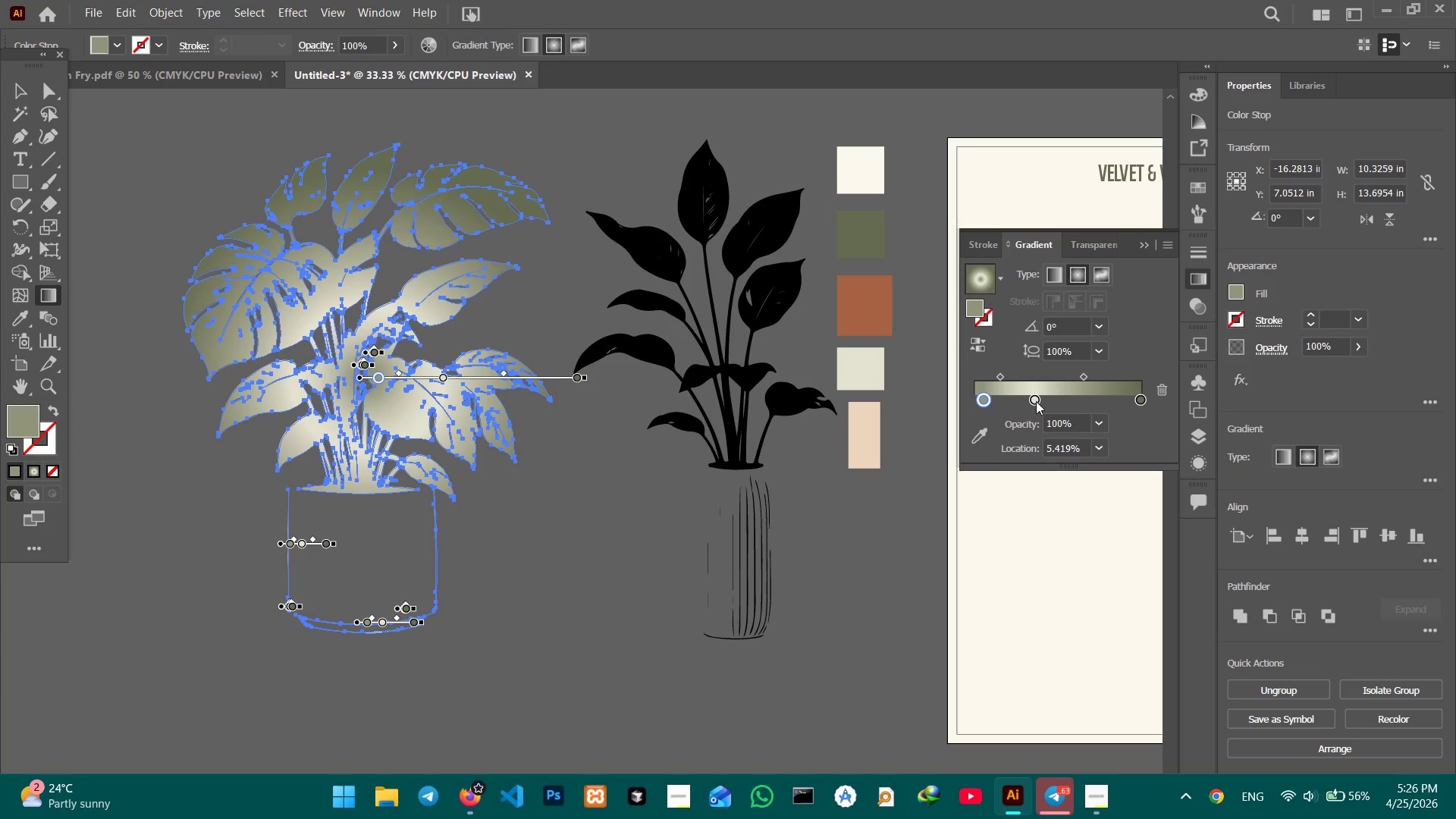 
left_click_drag(start_coordinate=[1036, 401], to_coordinate=[1053, 401])
 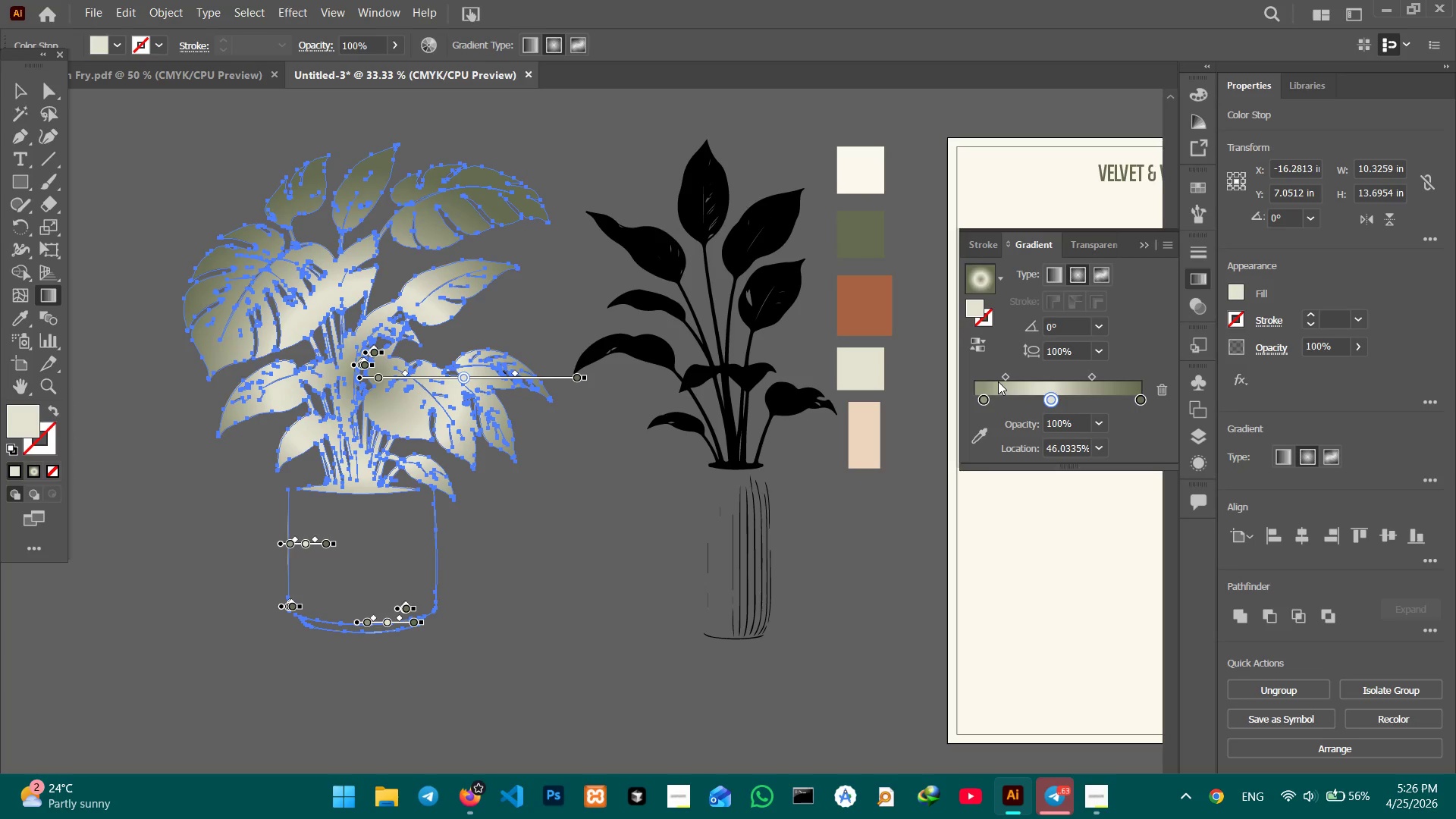 
left_click_drag(start_coordinate=[999, 381], to_coordinate=[1058, 386])
 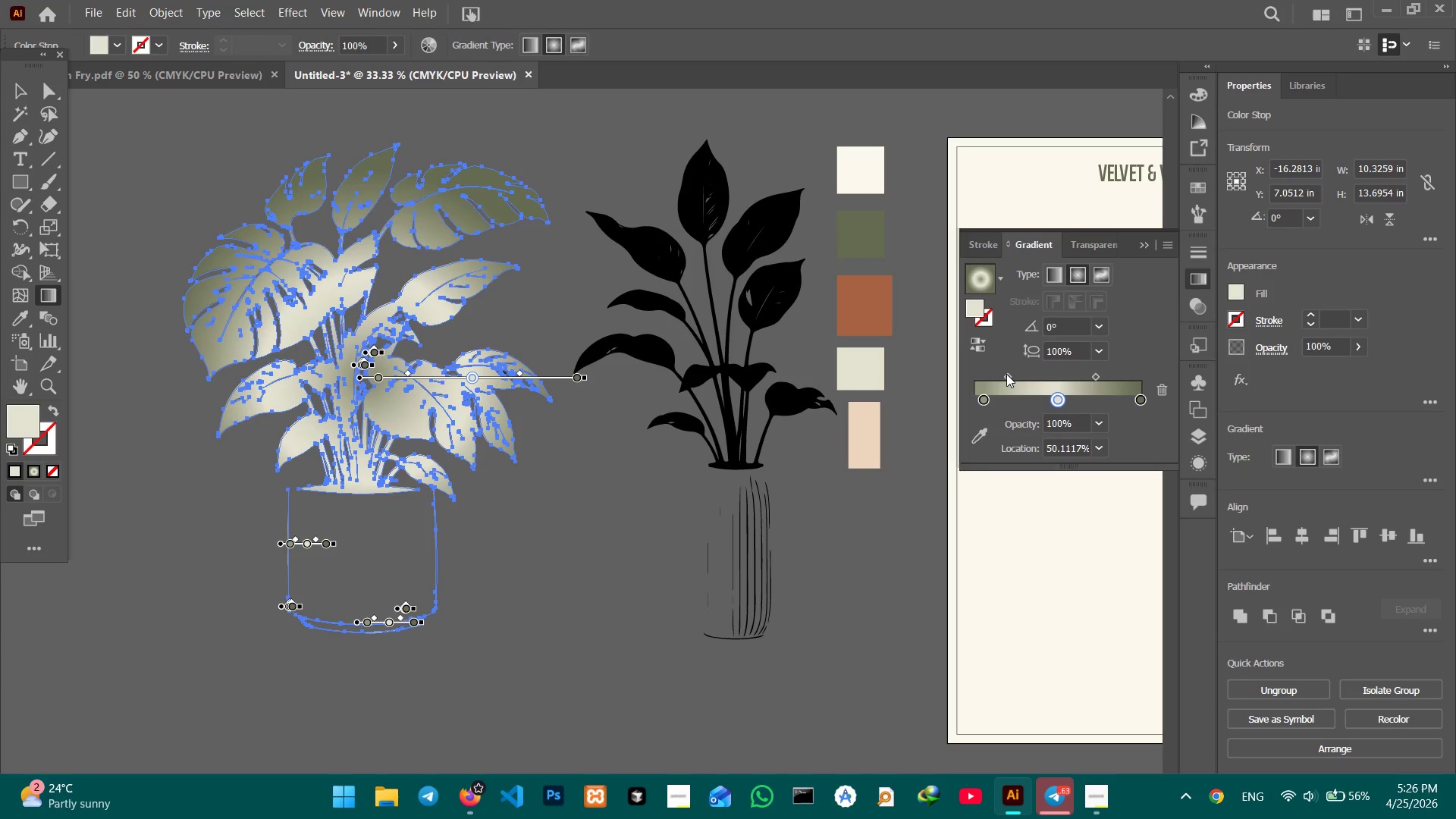 
left_click_drag(start_coordinate=[1008, 374], to_coordinate=[1023, 377])
 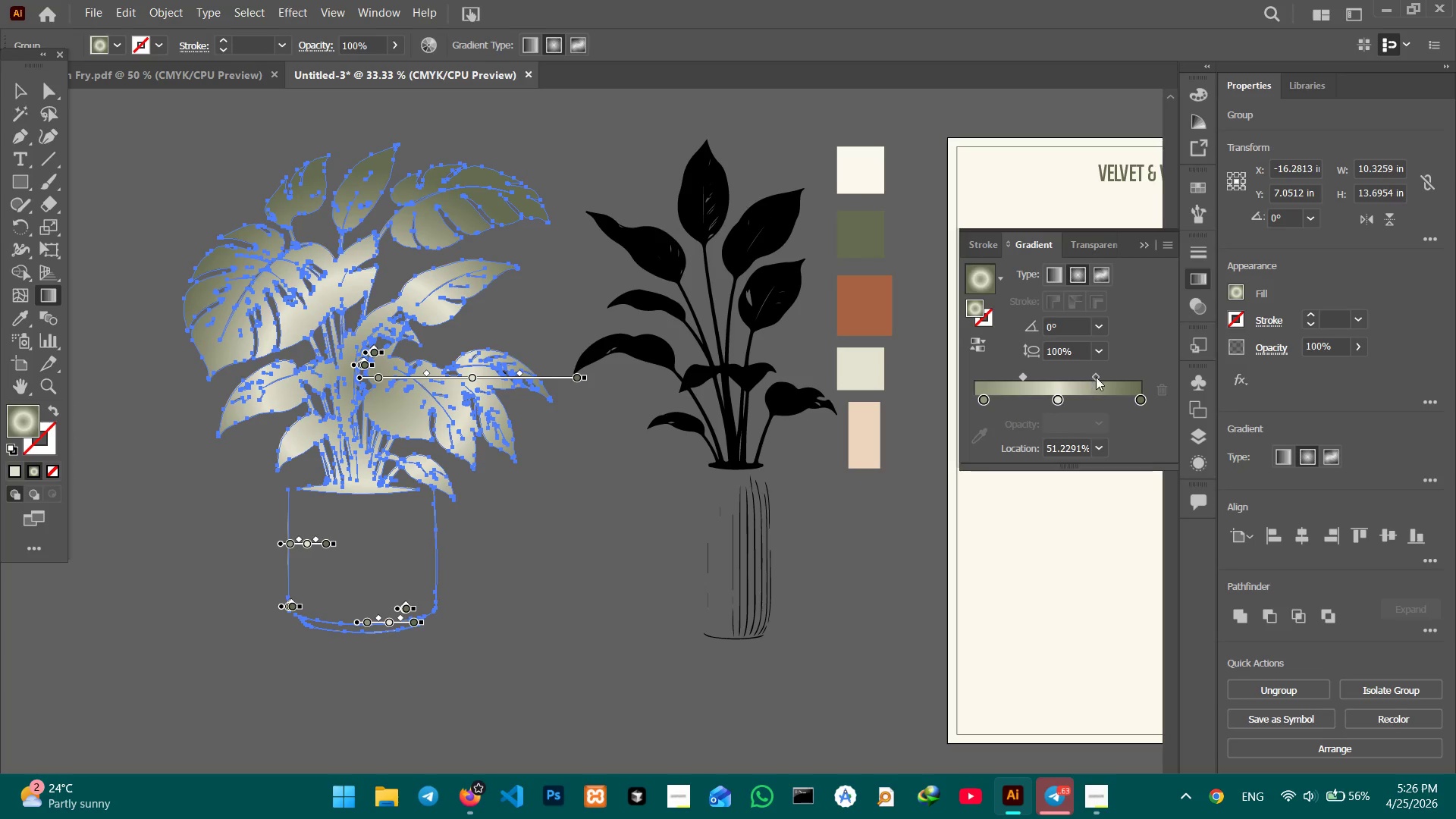 
left_click_drag(start_coordinate=[1097, 377], to_coordinate=[1077, 377])
 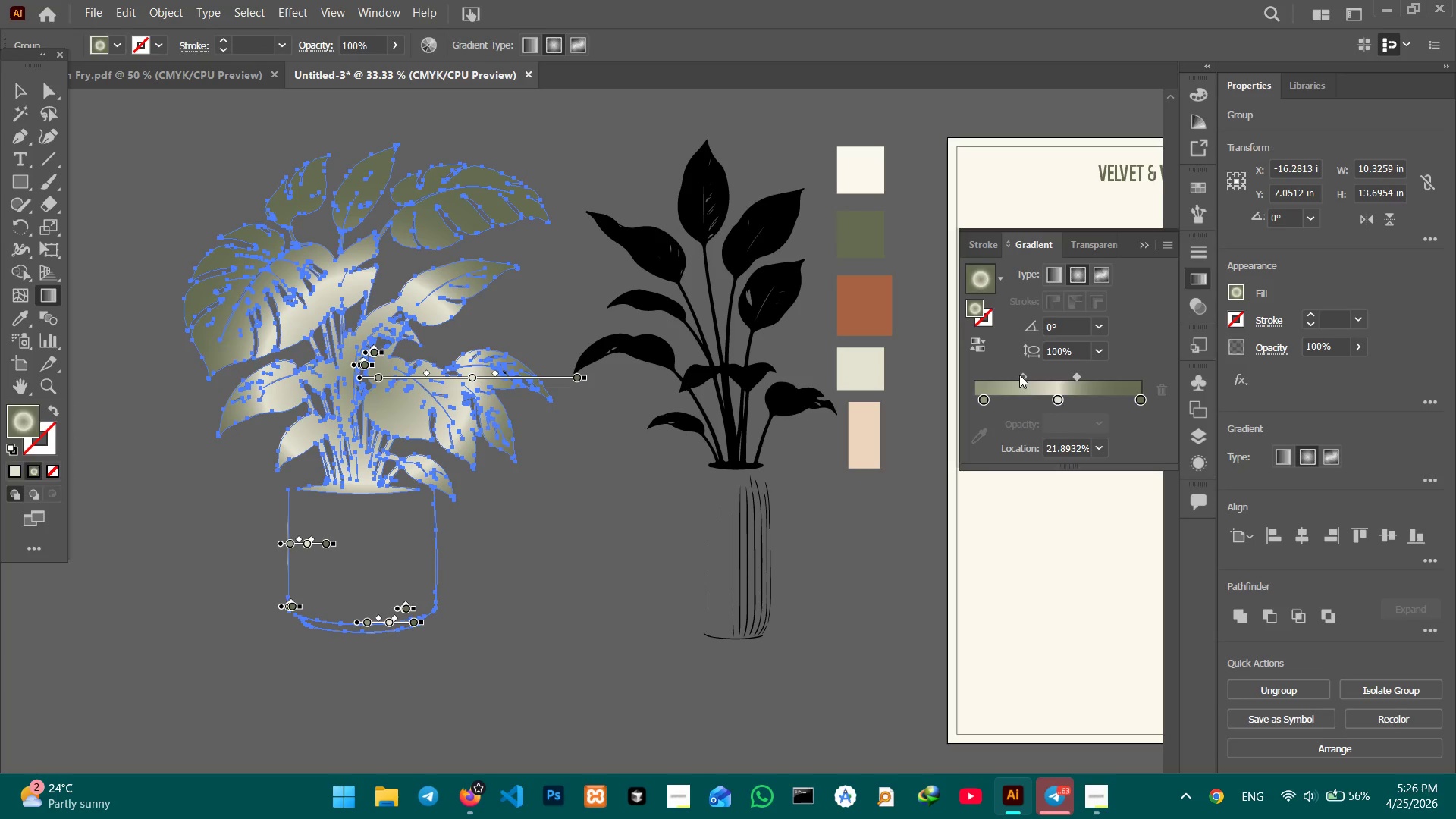 
left_click_drag(start_coordinate=[1020, 375], to_coordinate=[1040, 375])
 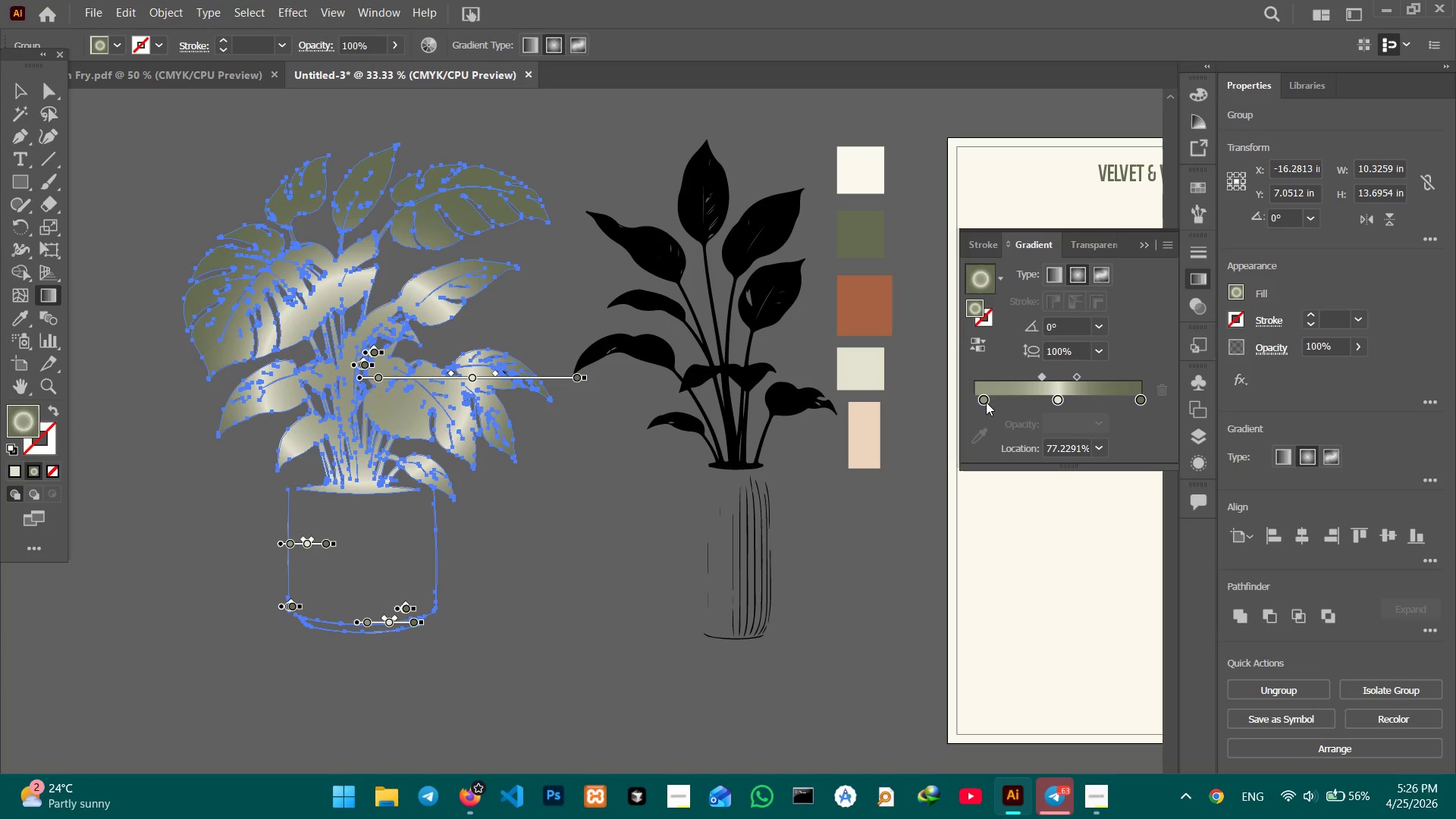 
left_click([986, 400])
 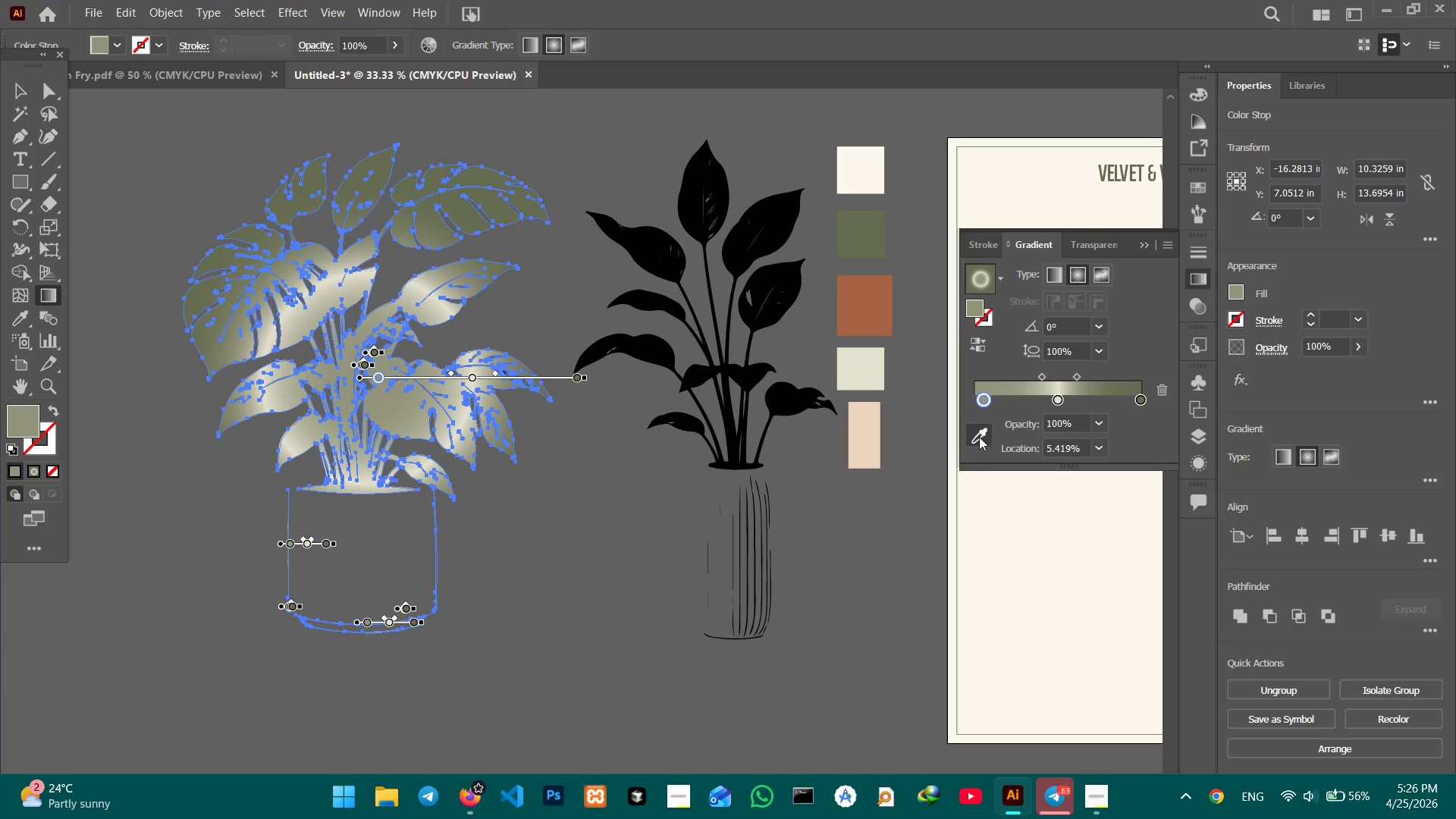 
left_click([979, 437])
 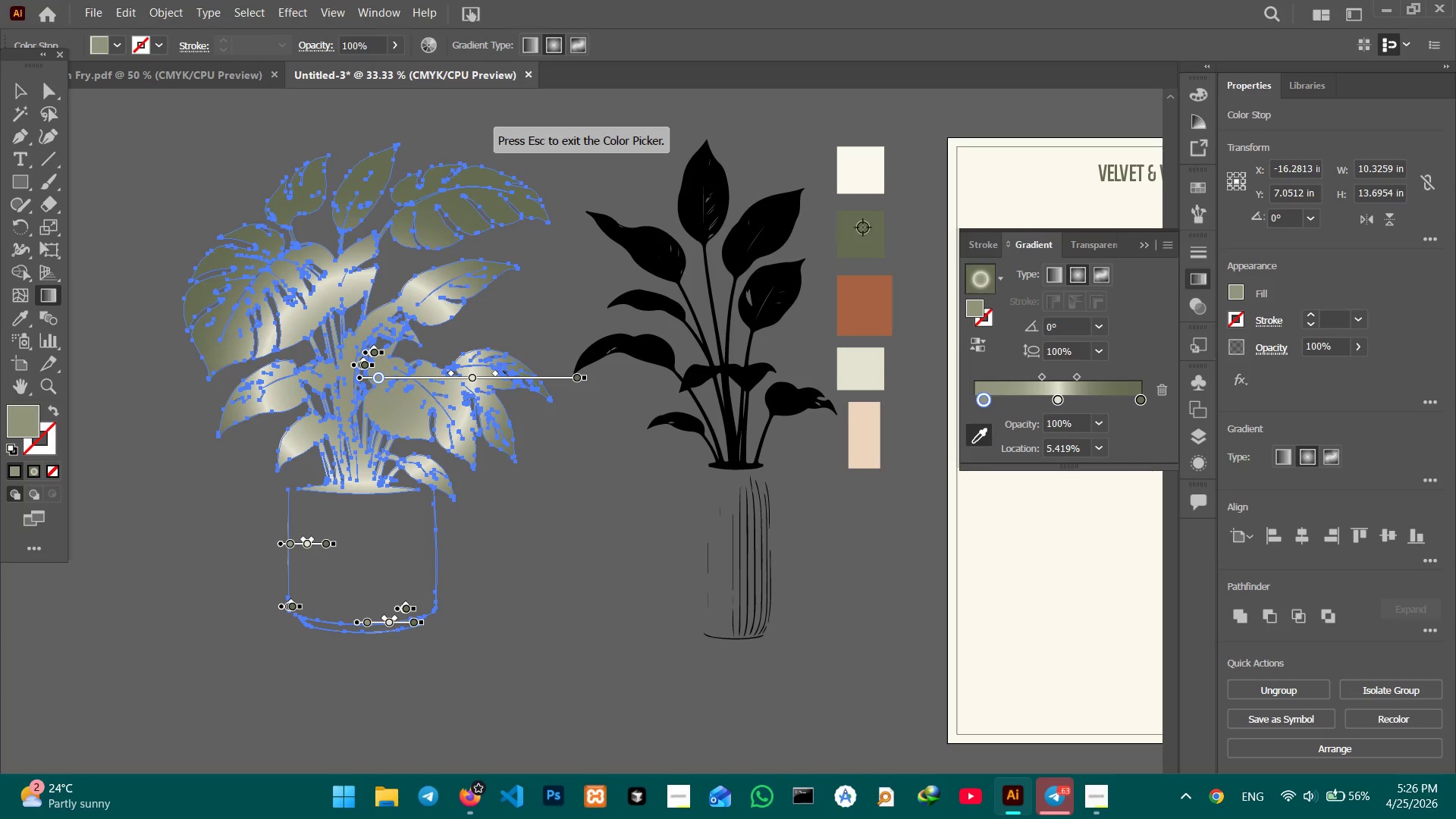 
left_click([865, 235])
 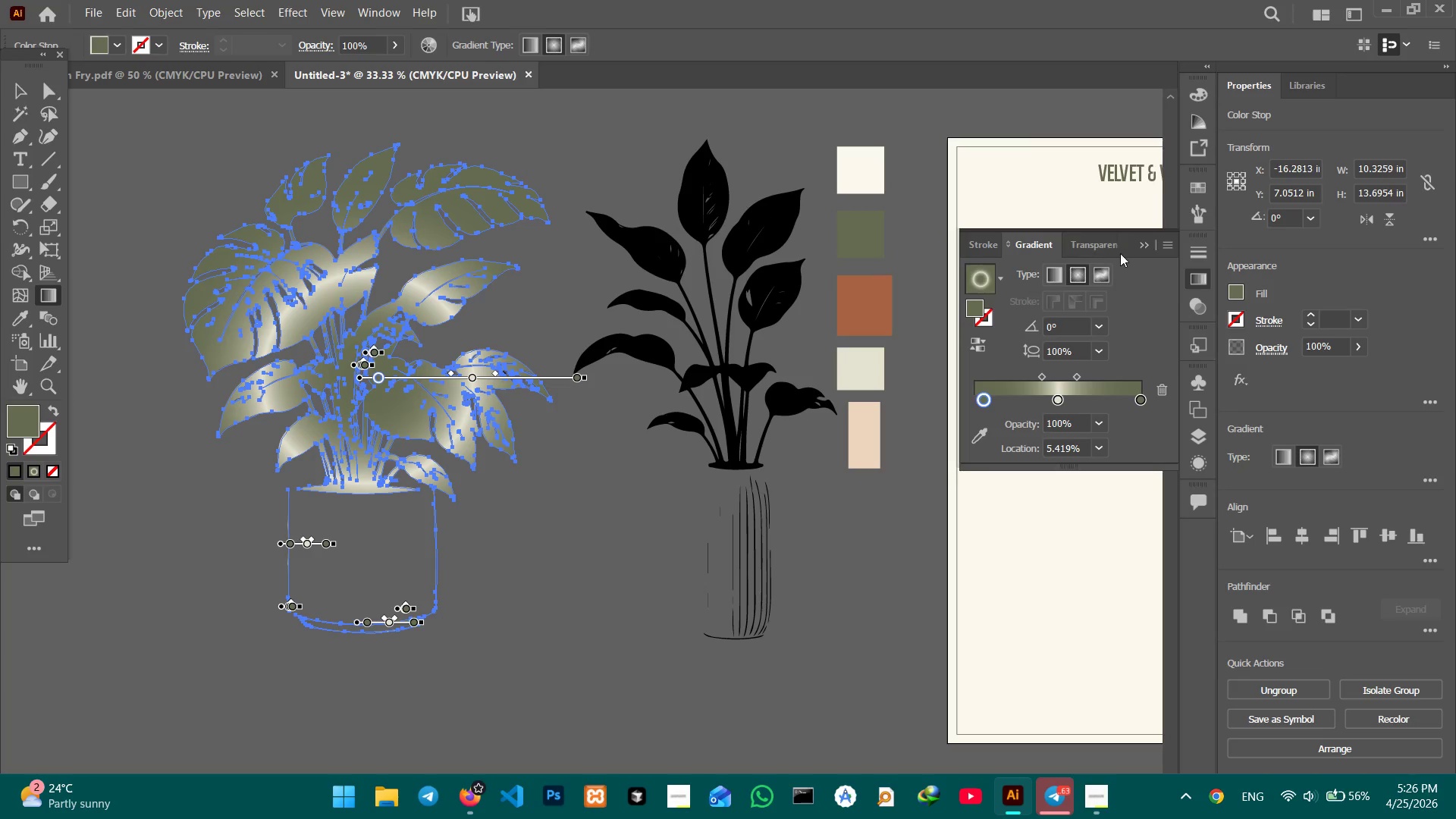 
left_click([1135, 246])
 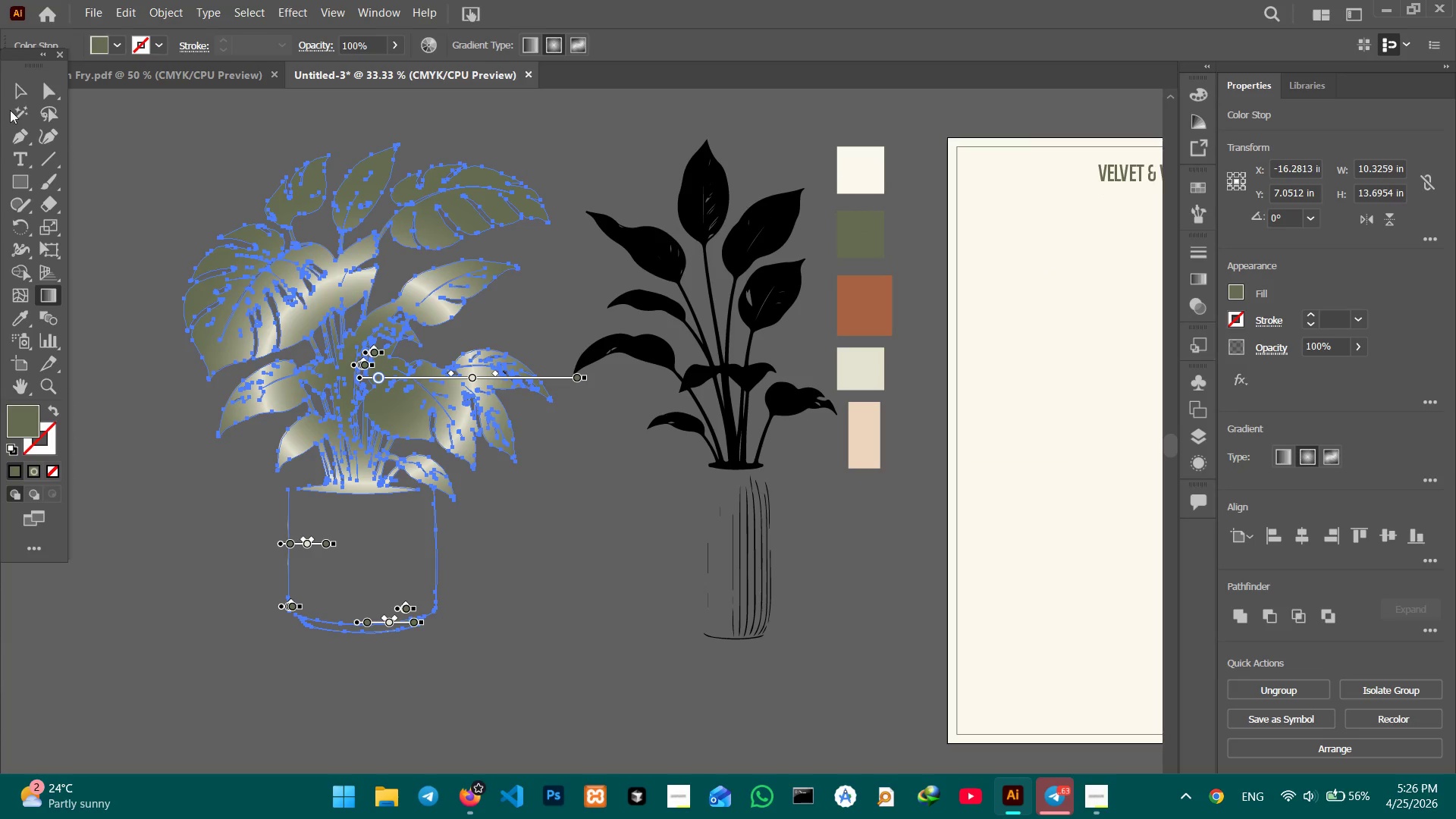 
left_click([20, 88])
 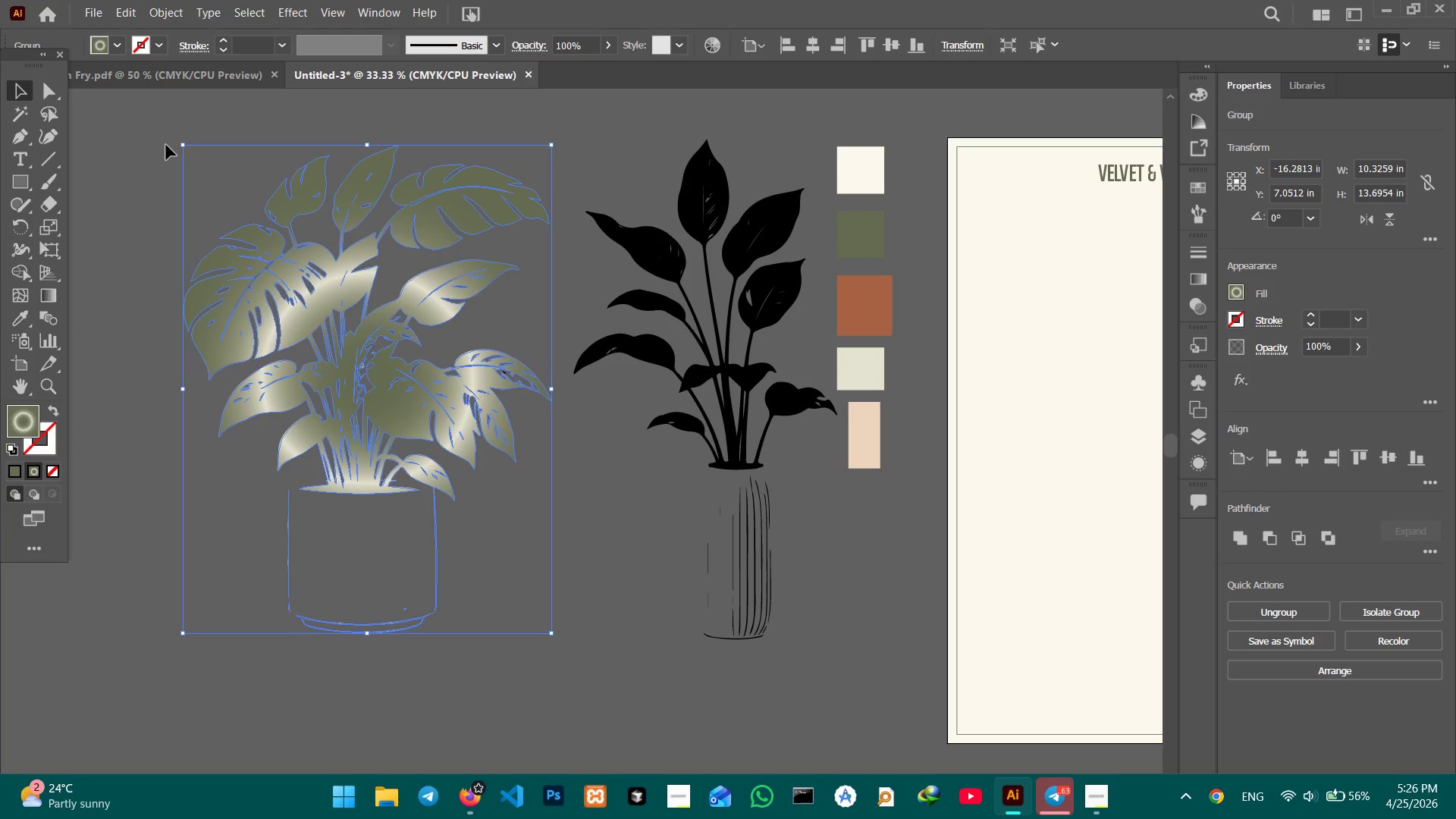 
left_click([166, 145])
 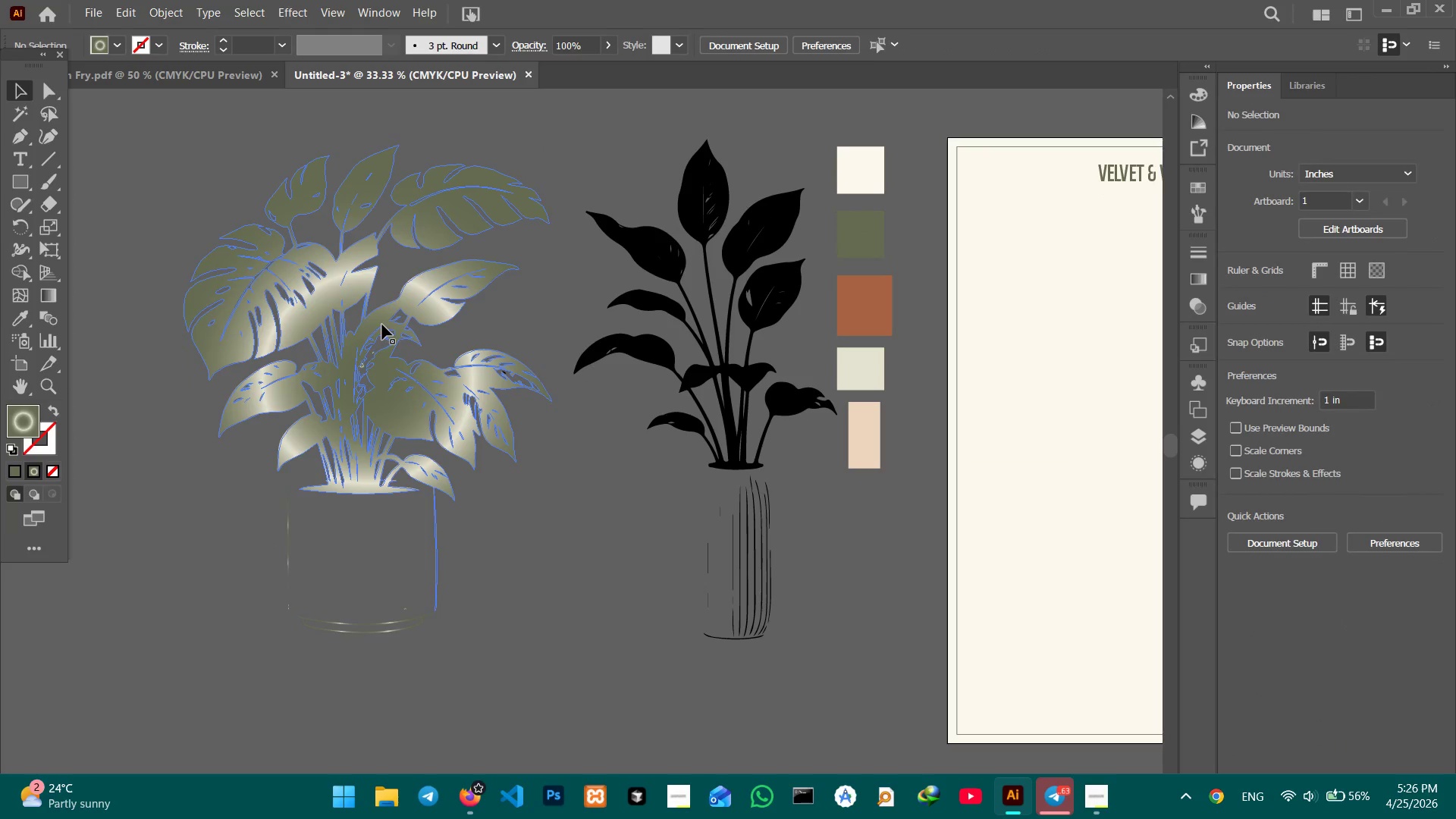 
left_click([394, 392])
 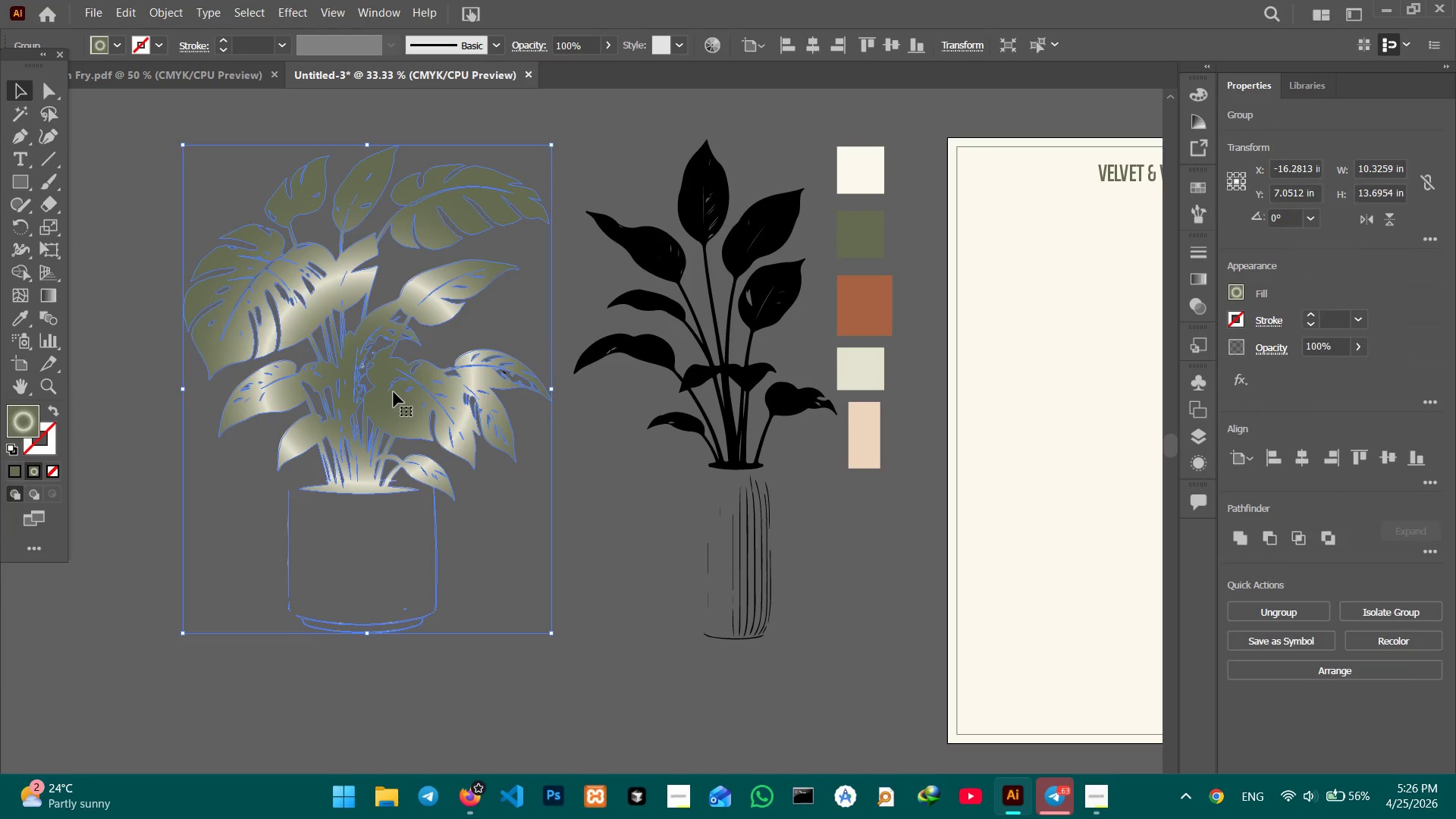 
double_click([394, 392])
 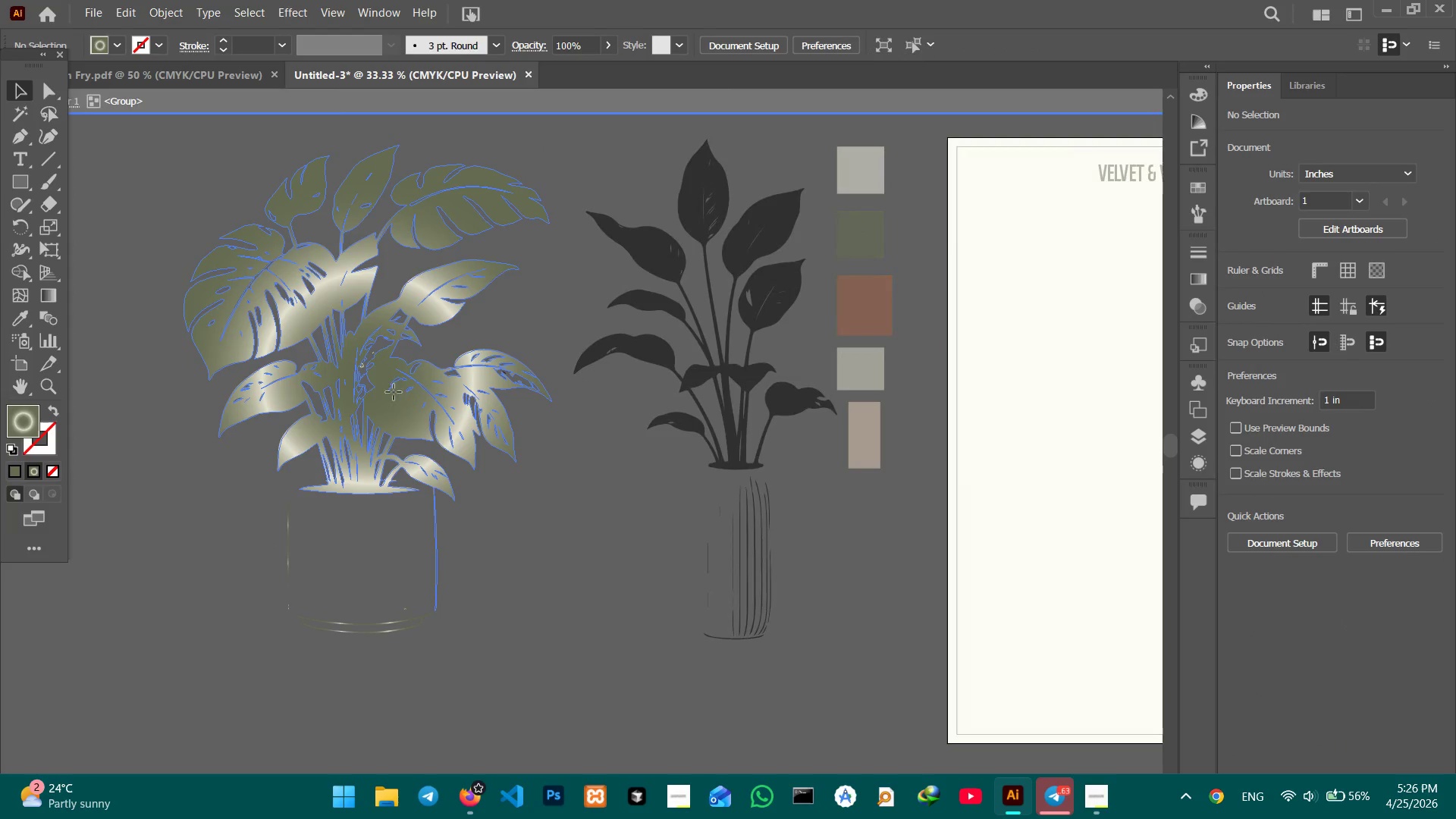 
triple_click([394, 392])
 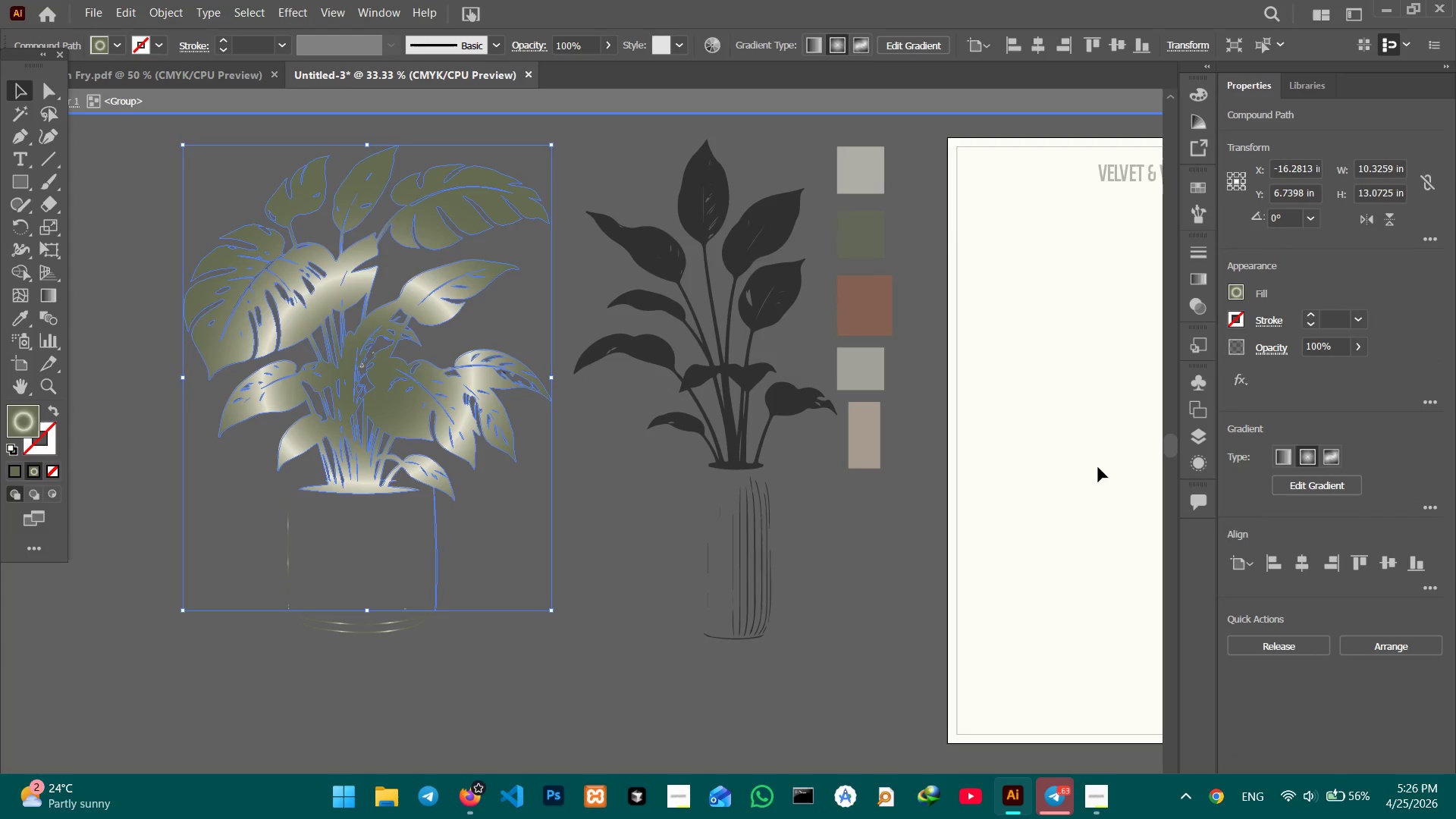 
left_click([1297, 488])
 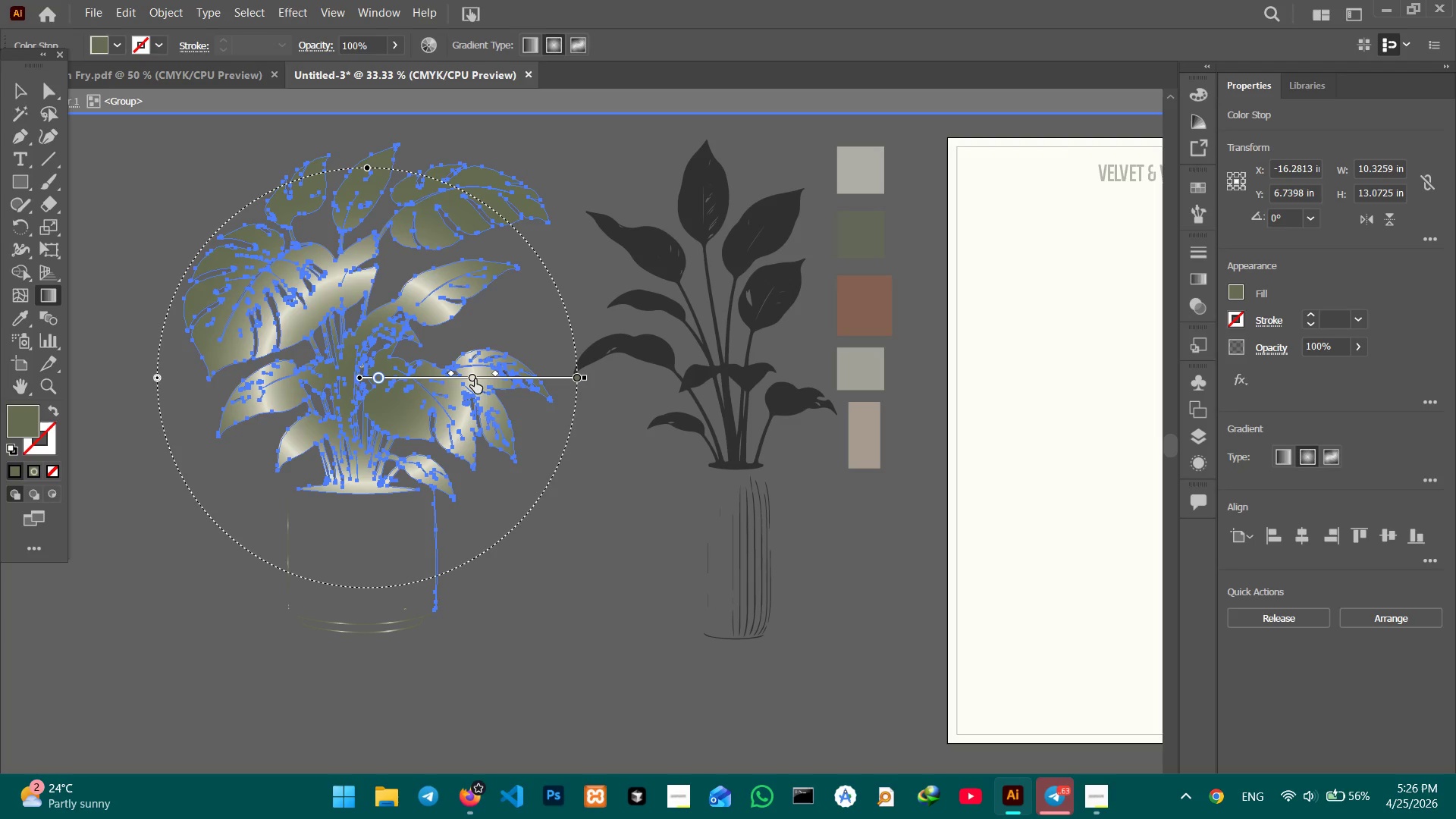 
left_click([475, 377])
 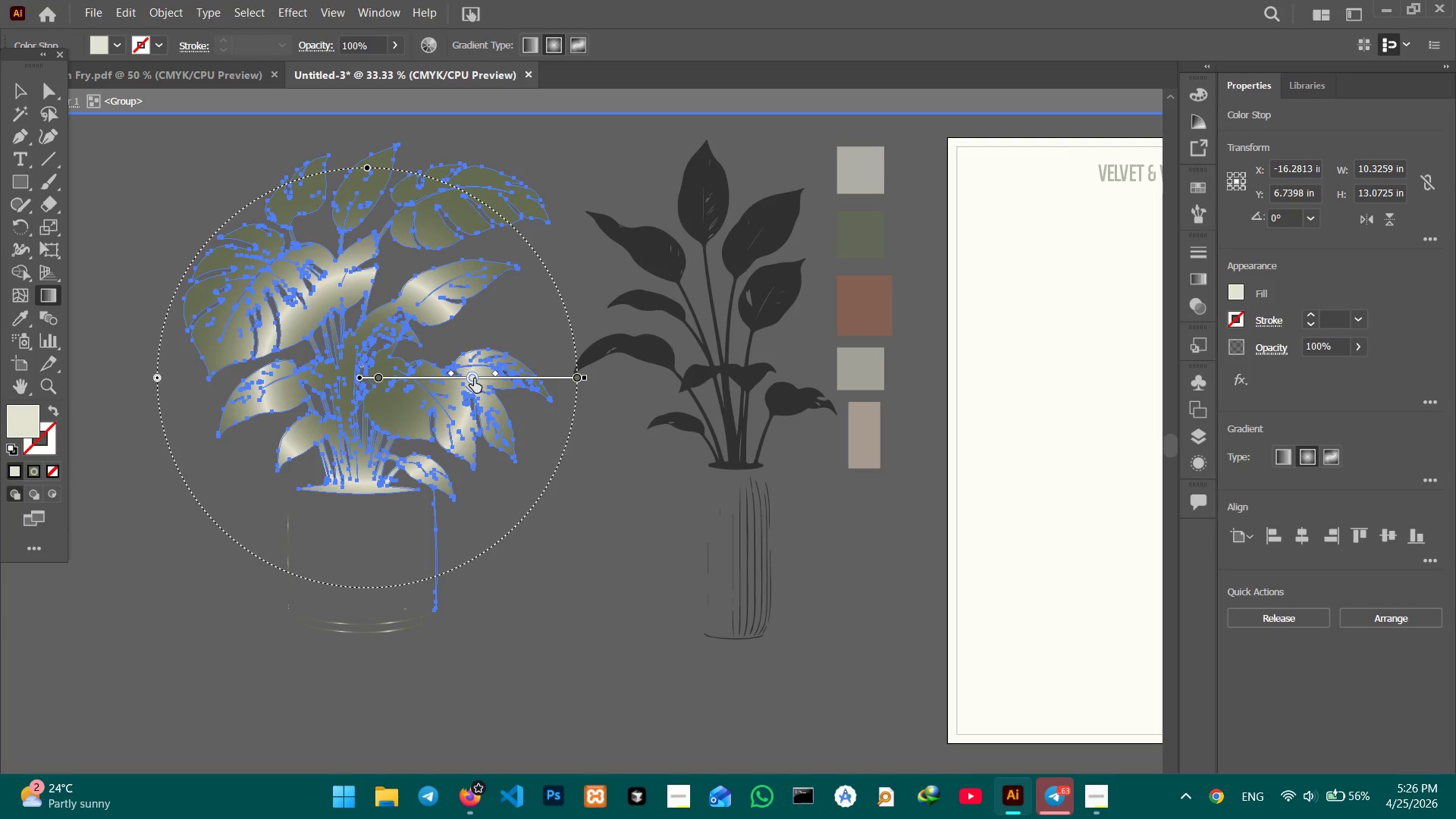 
double_click([474, 378])
 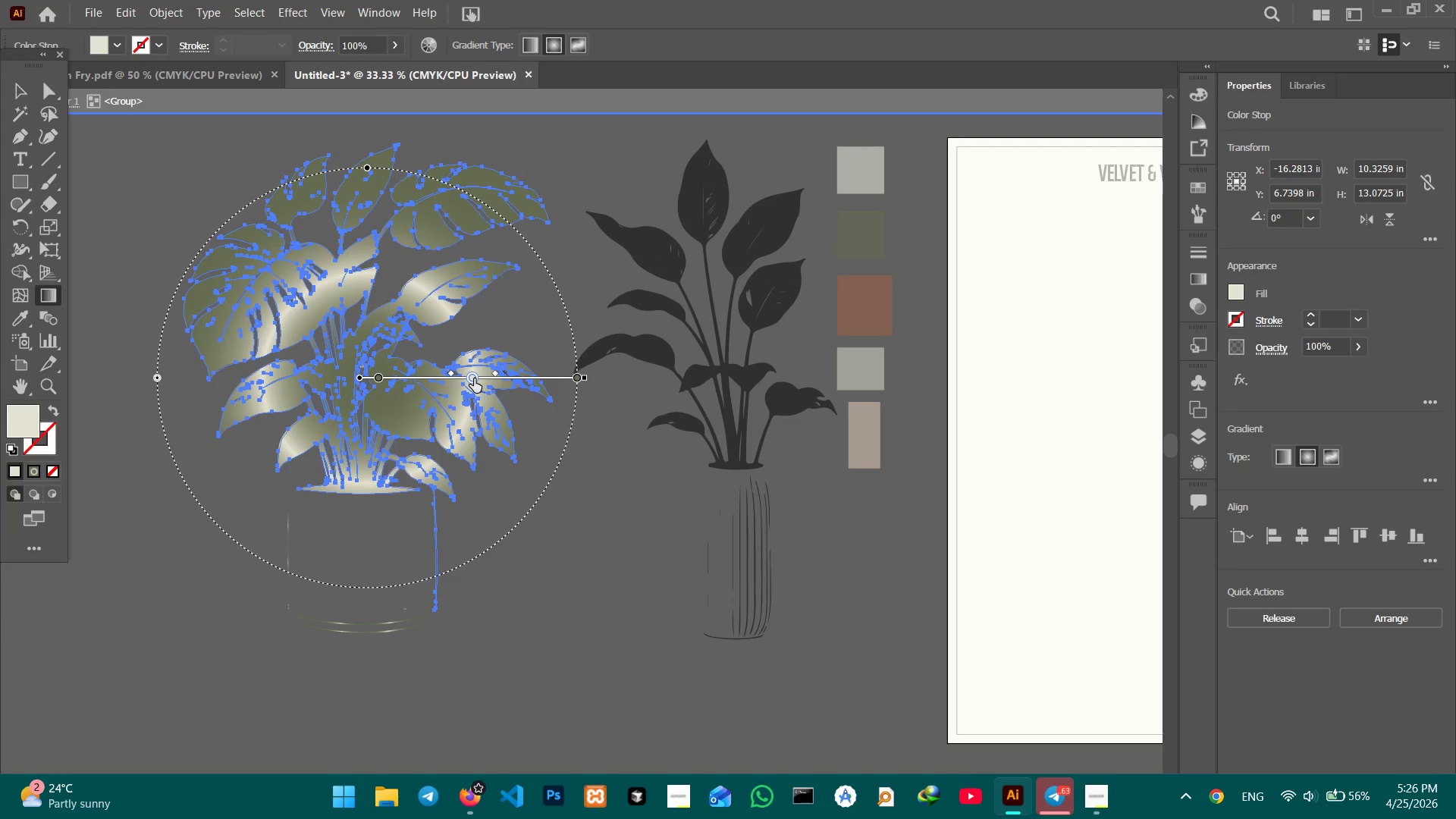 
triple_click([474, 378])
 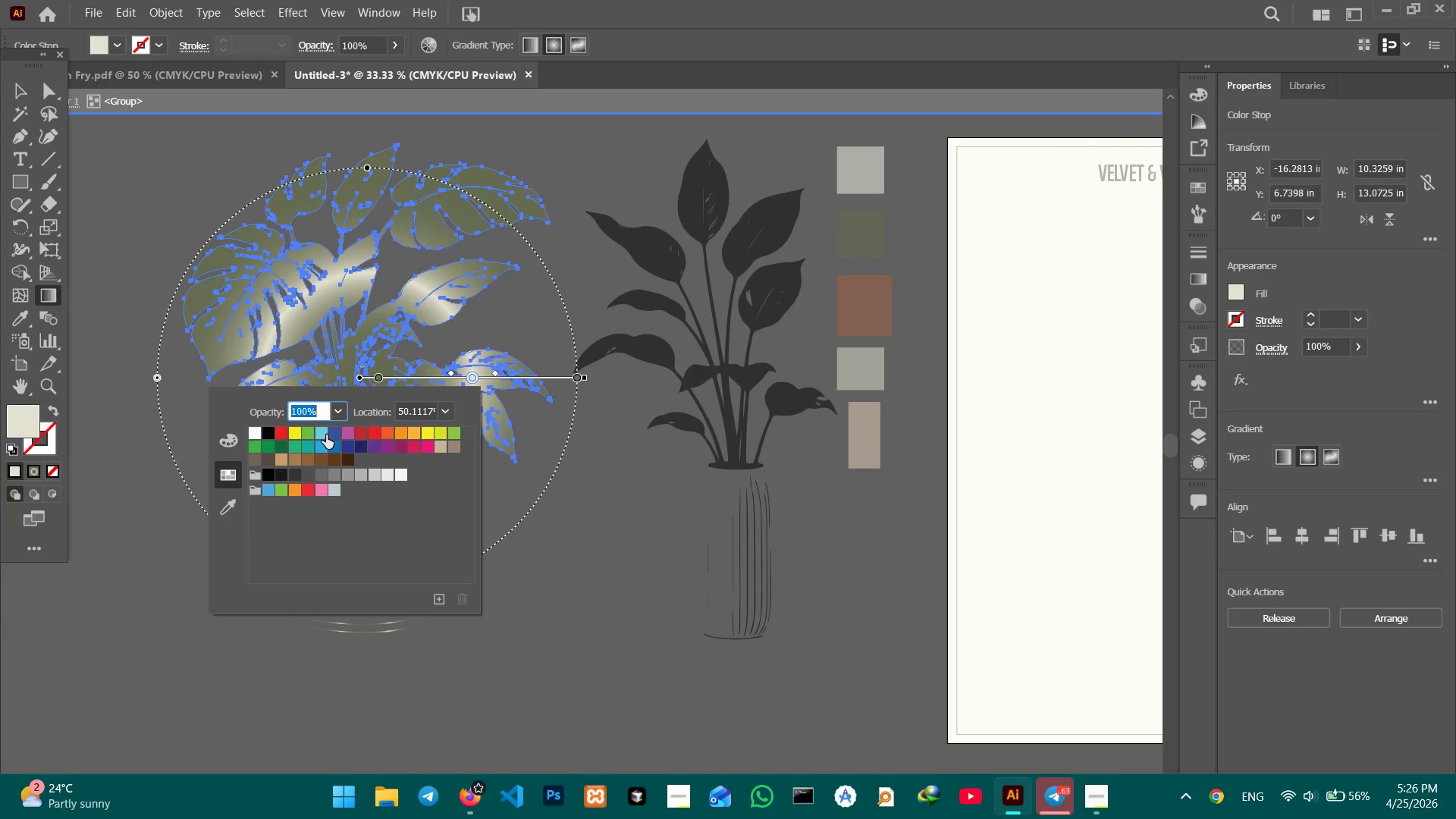 
key(Numpad5)
 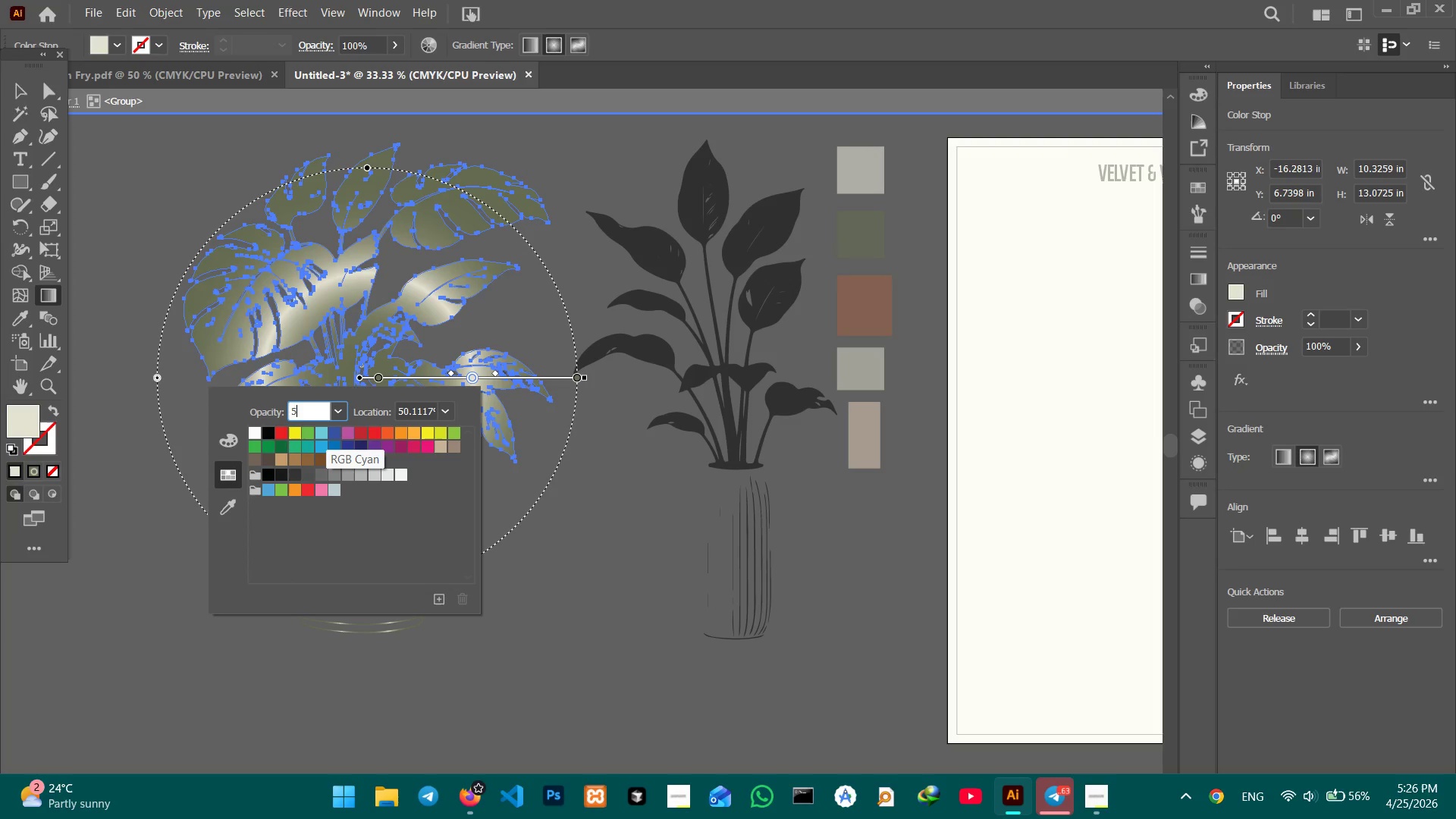 
key(Numpad0)
 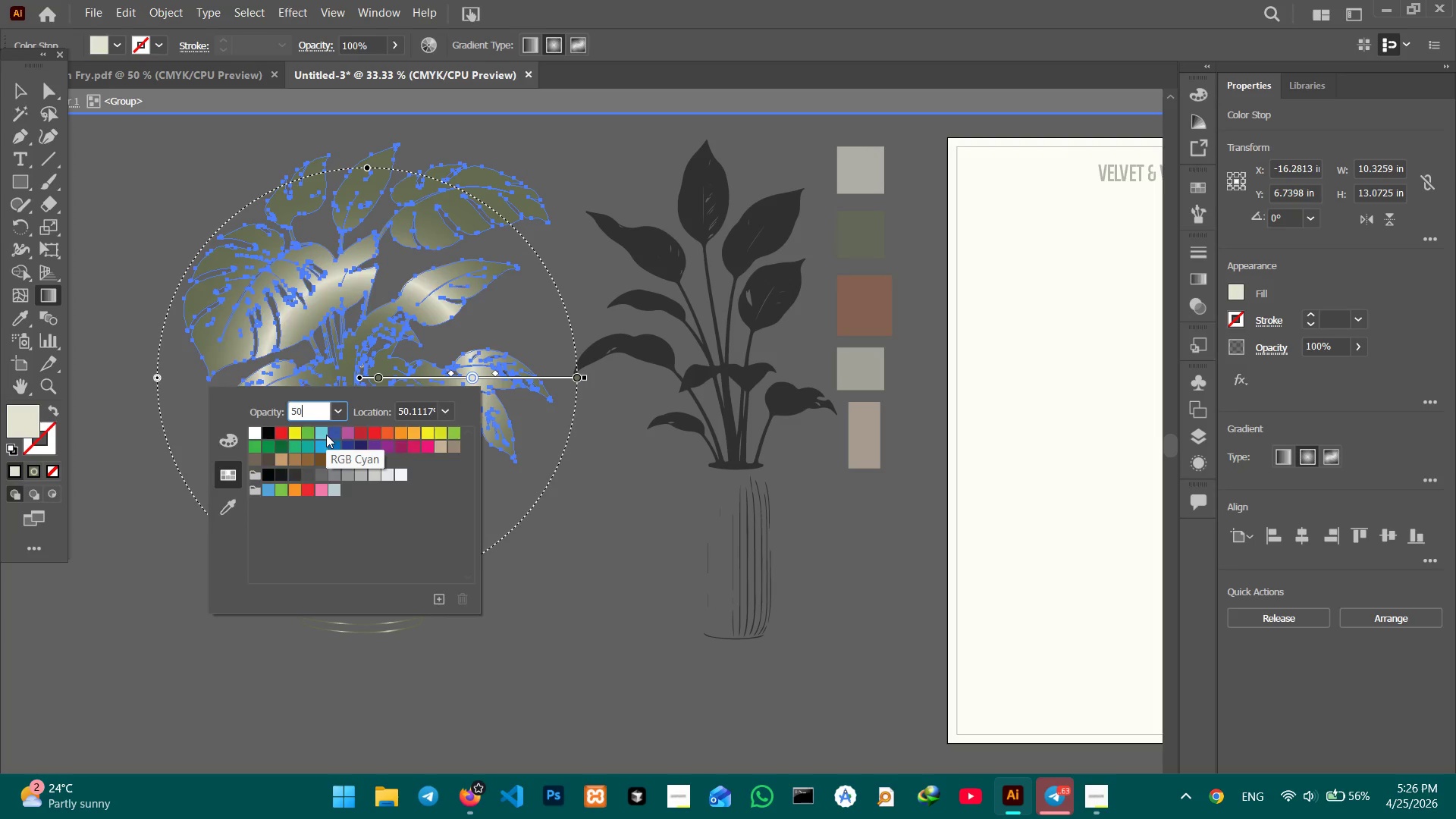 
key(Enter)
 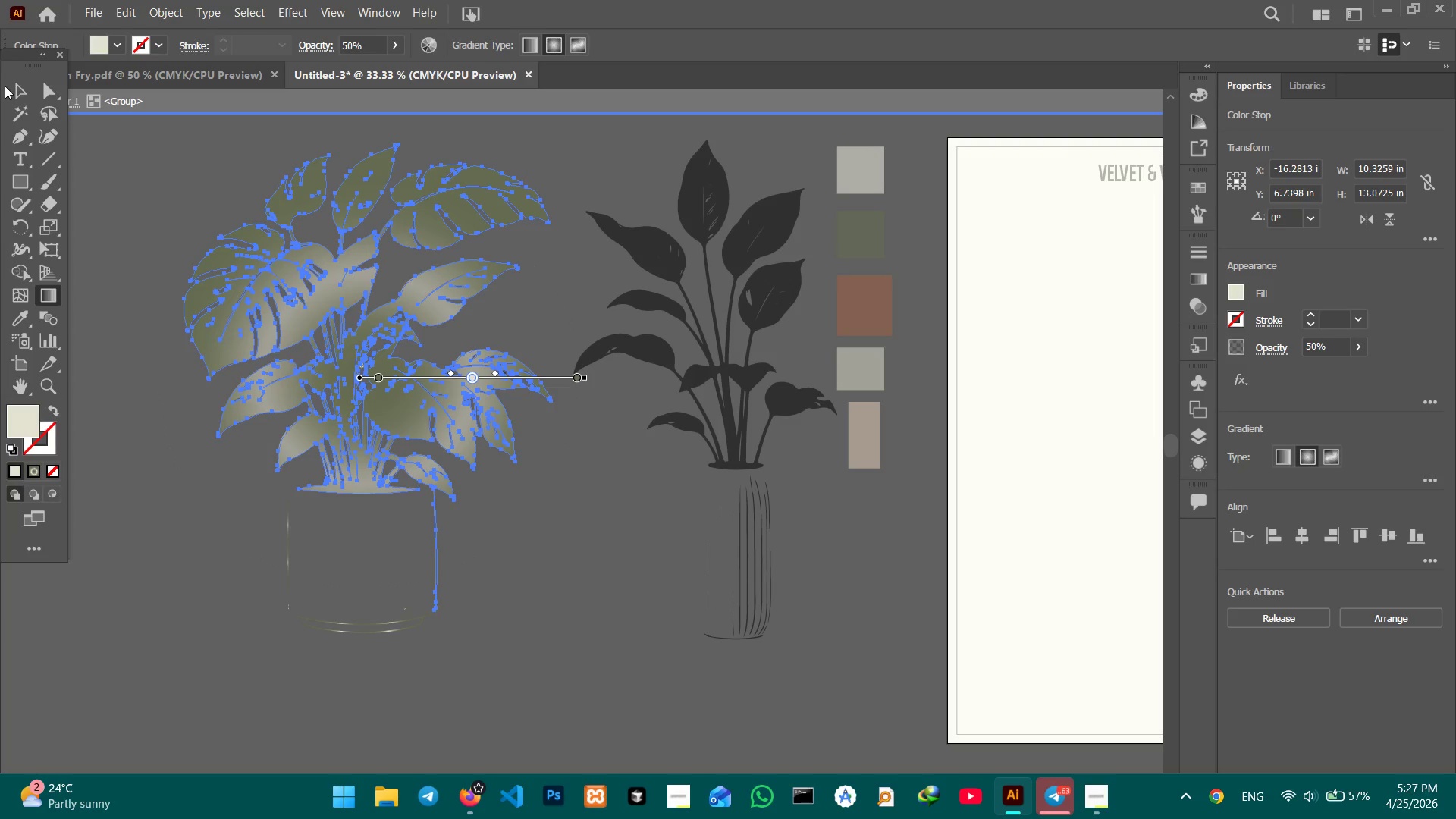 
double_click([10, 88])
 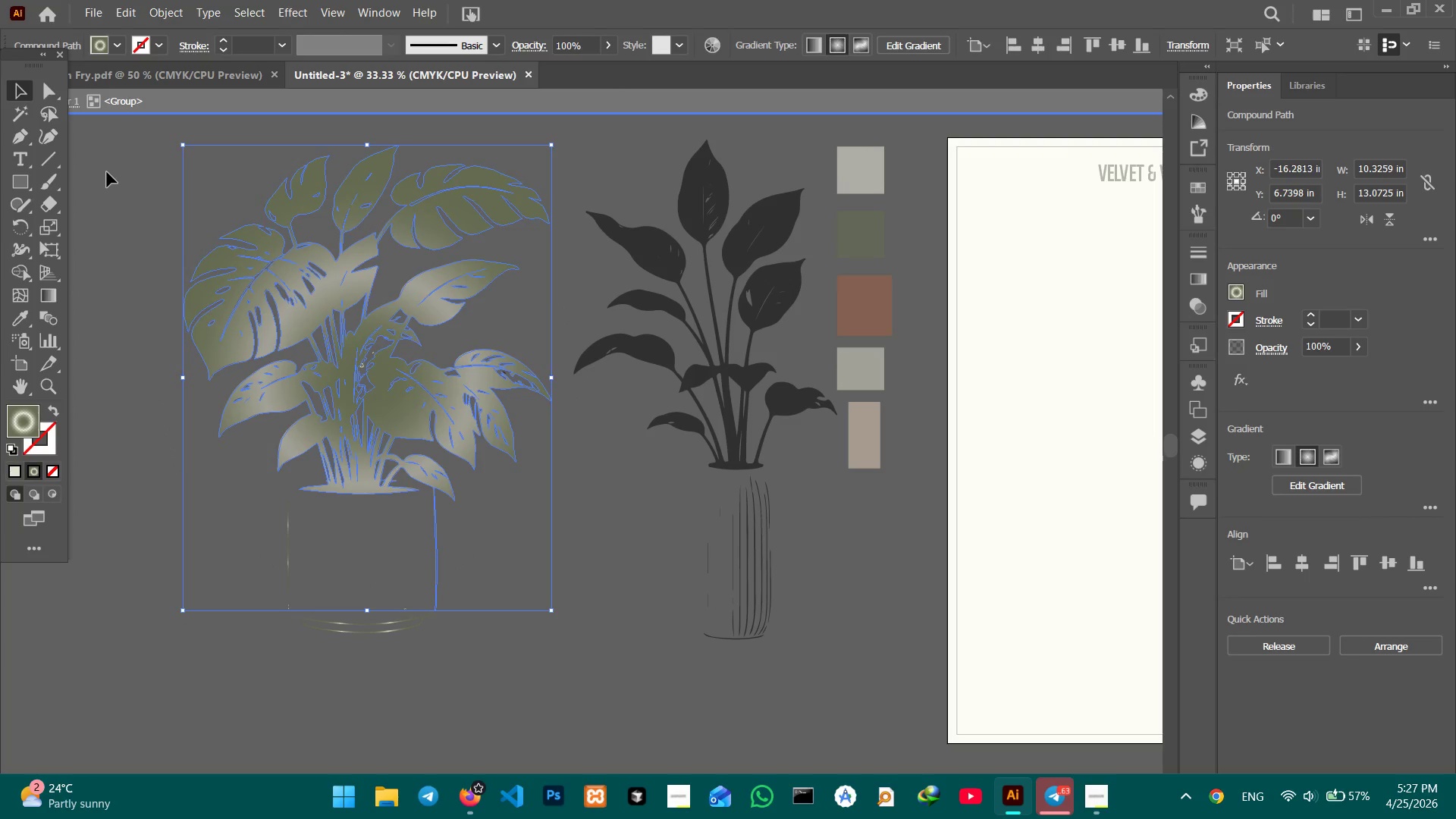 
triple_click([108, 172])
 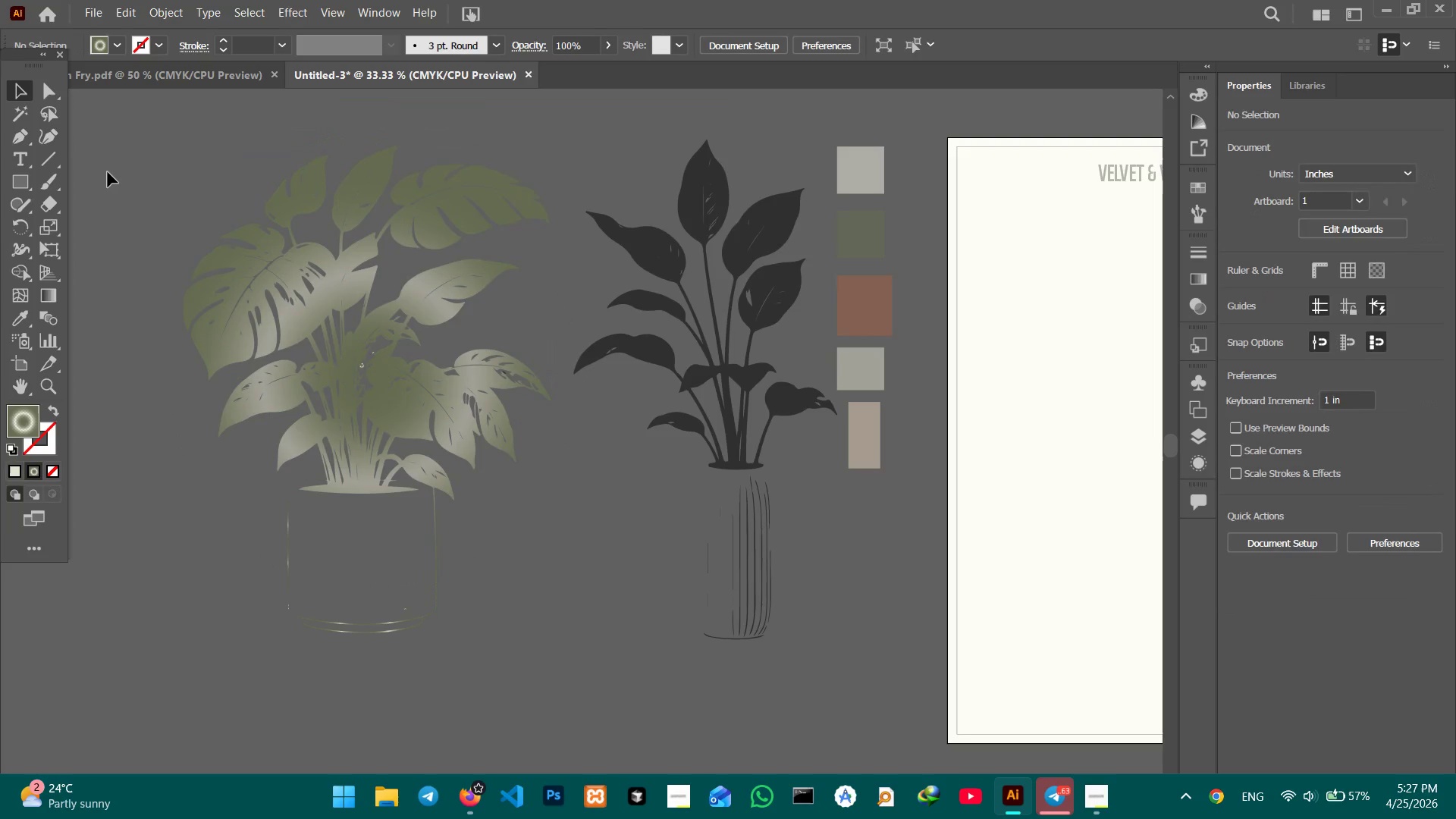 
triple_click([108, 172])
 